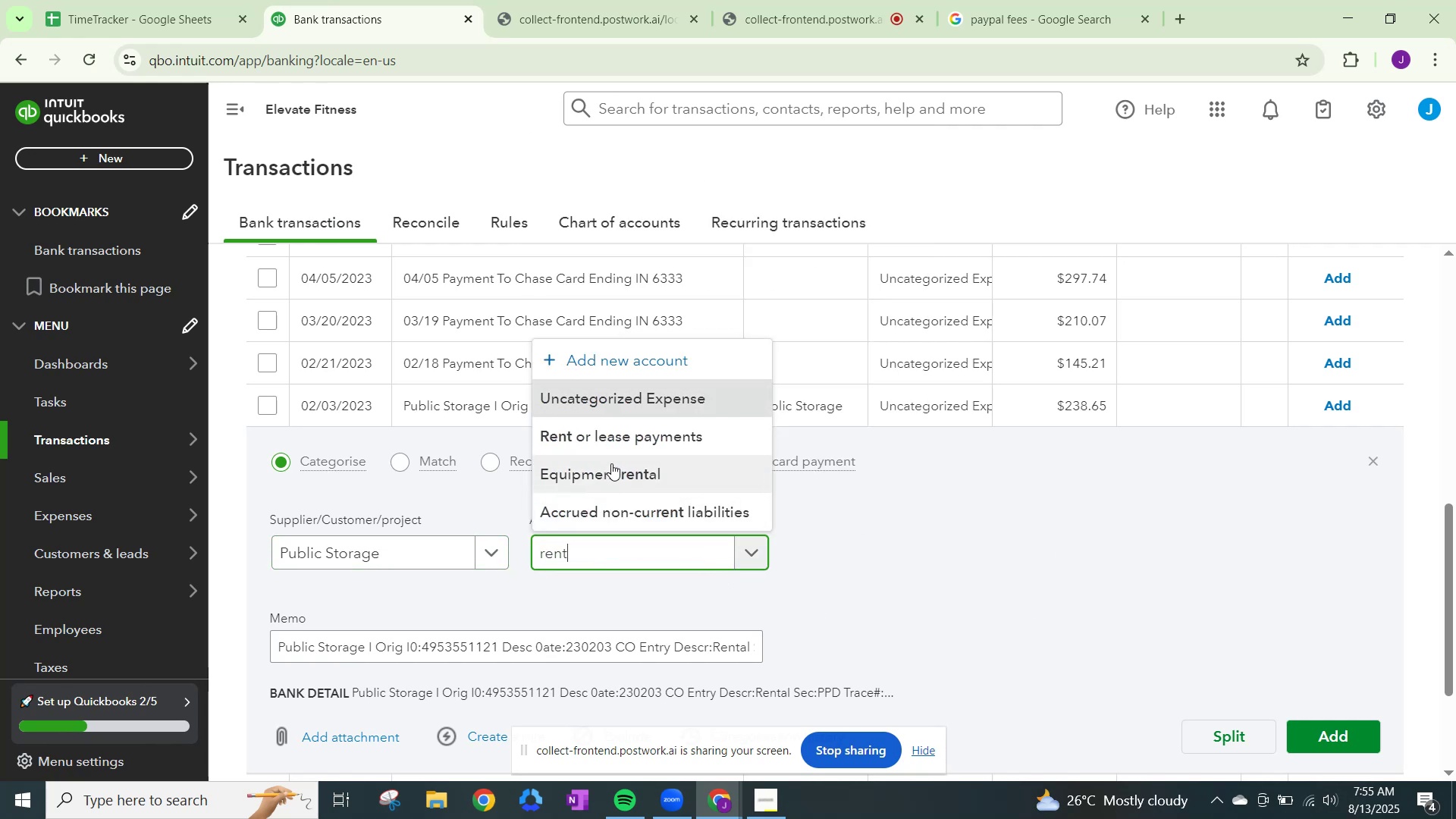 
left_click([620, 444])
 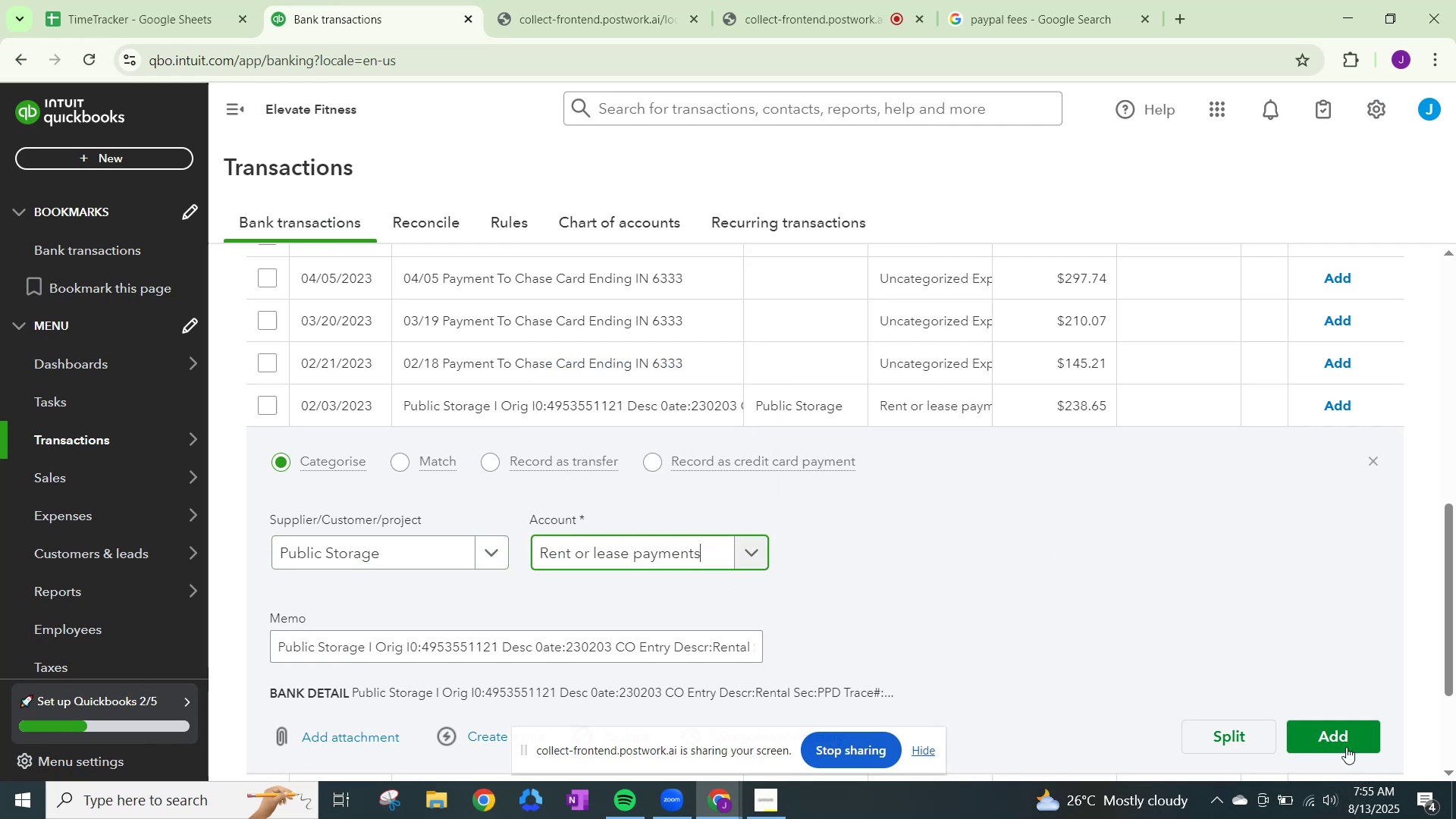 
left_click([1332, 738])
 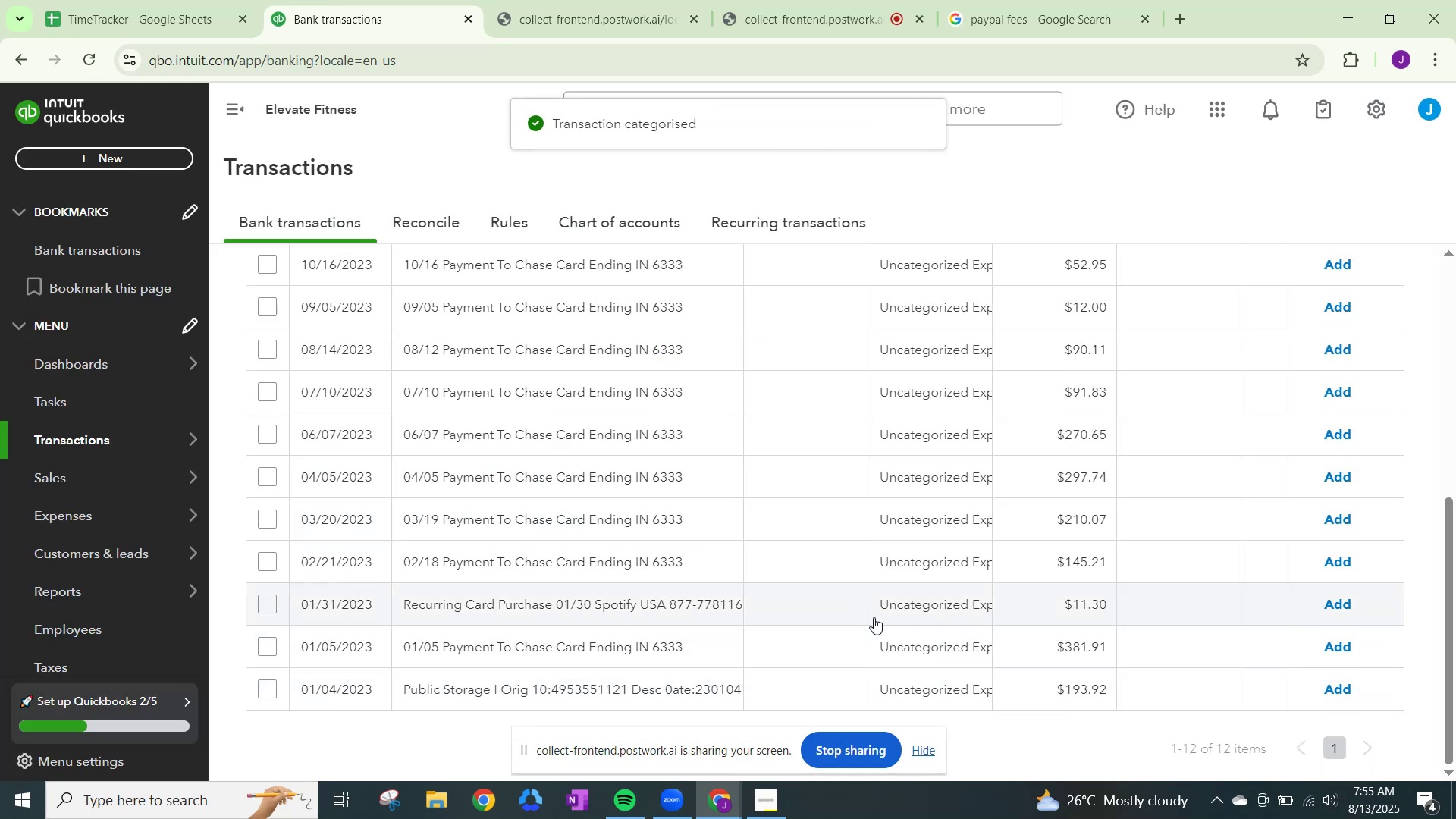 
left_click([906, 603])
 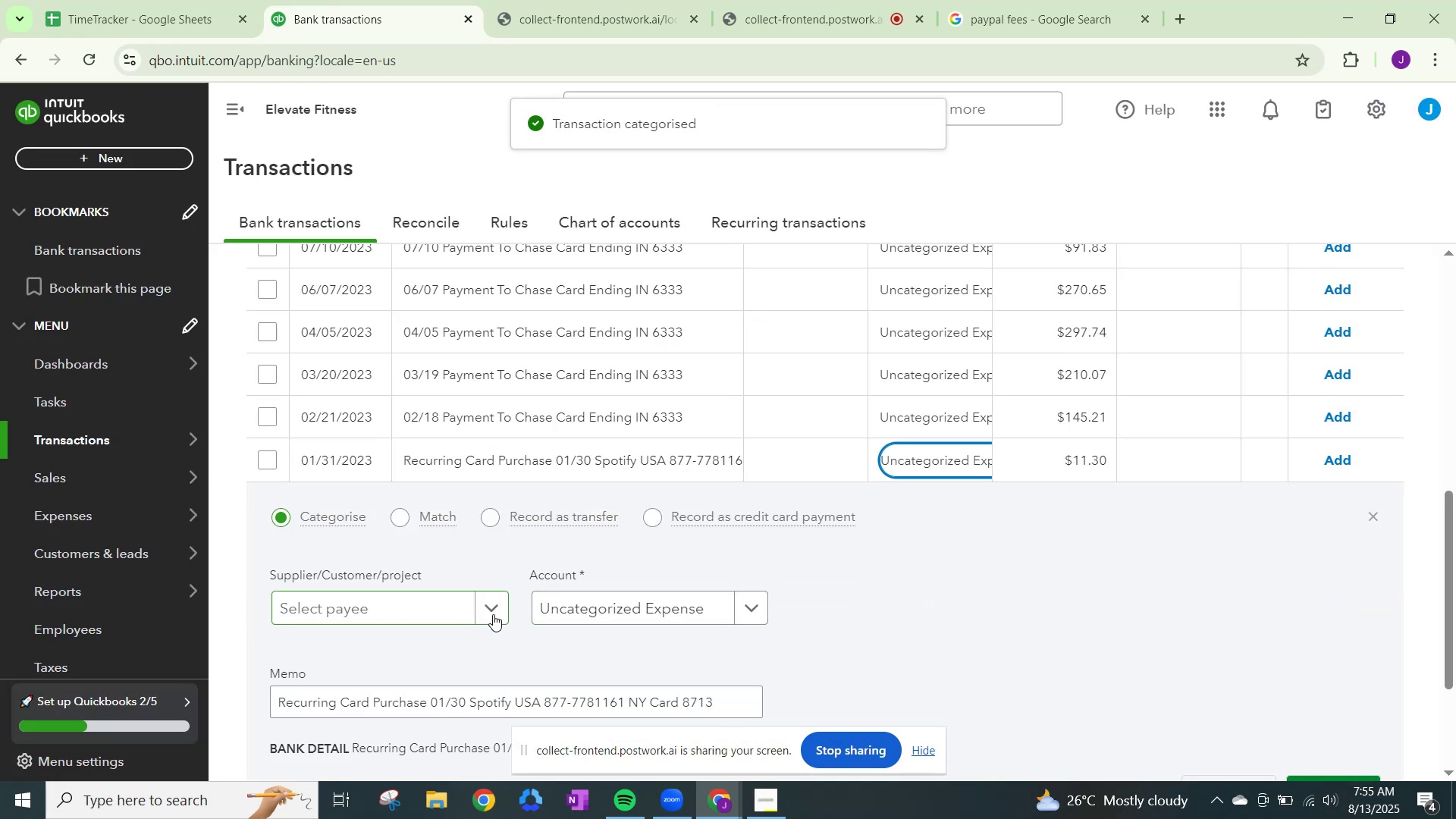 
left_click([491, 613])
 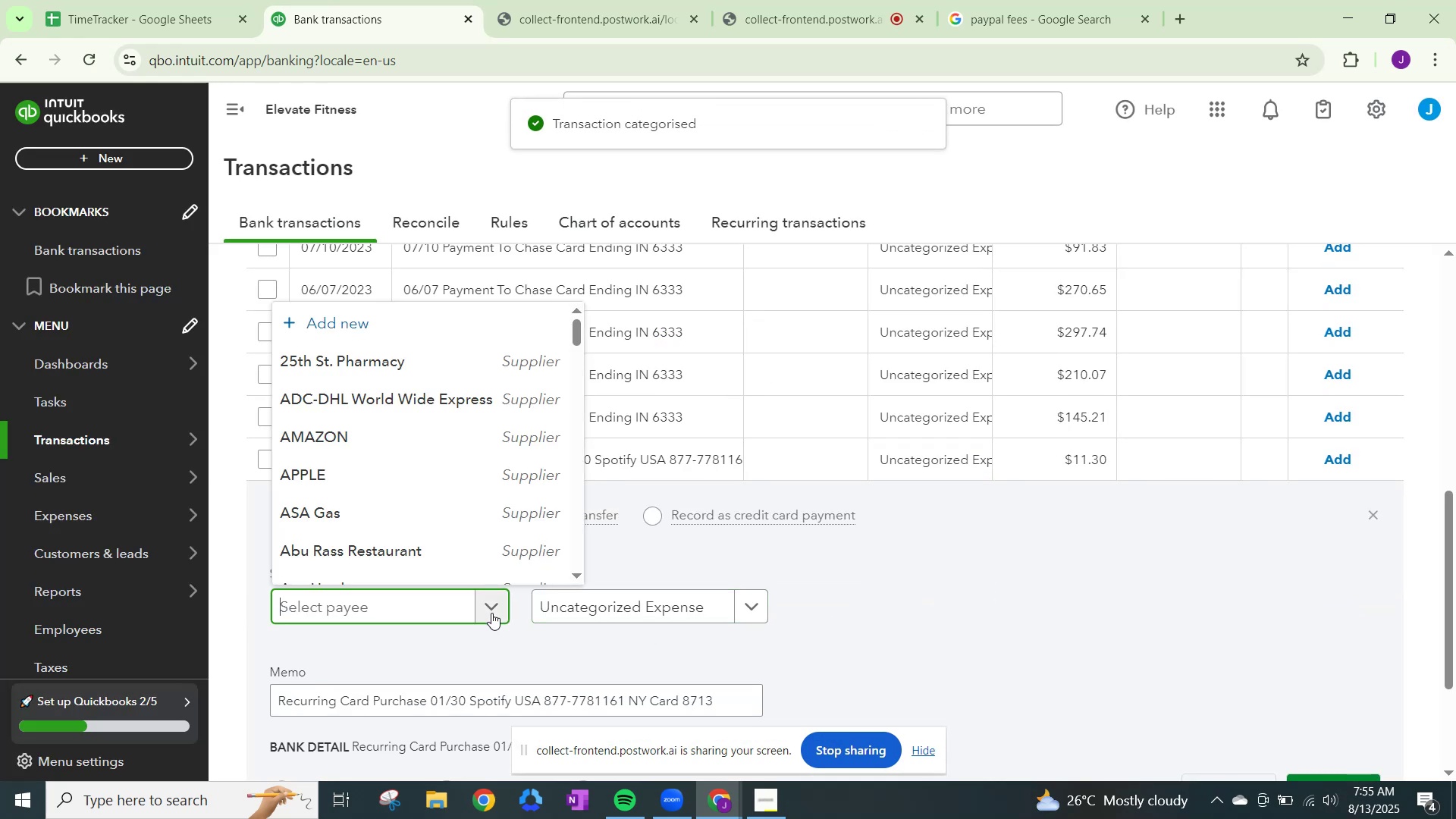 
type(spot)
 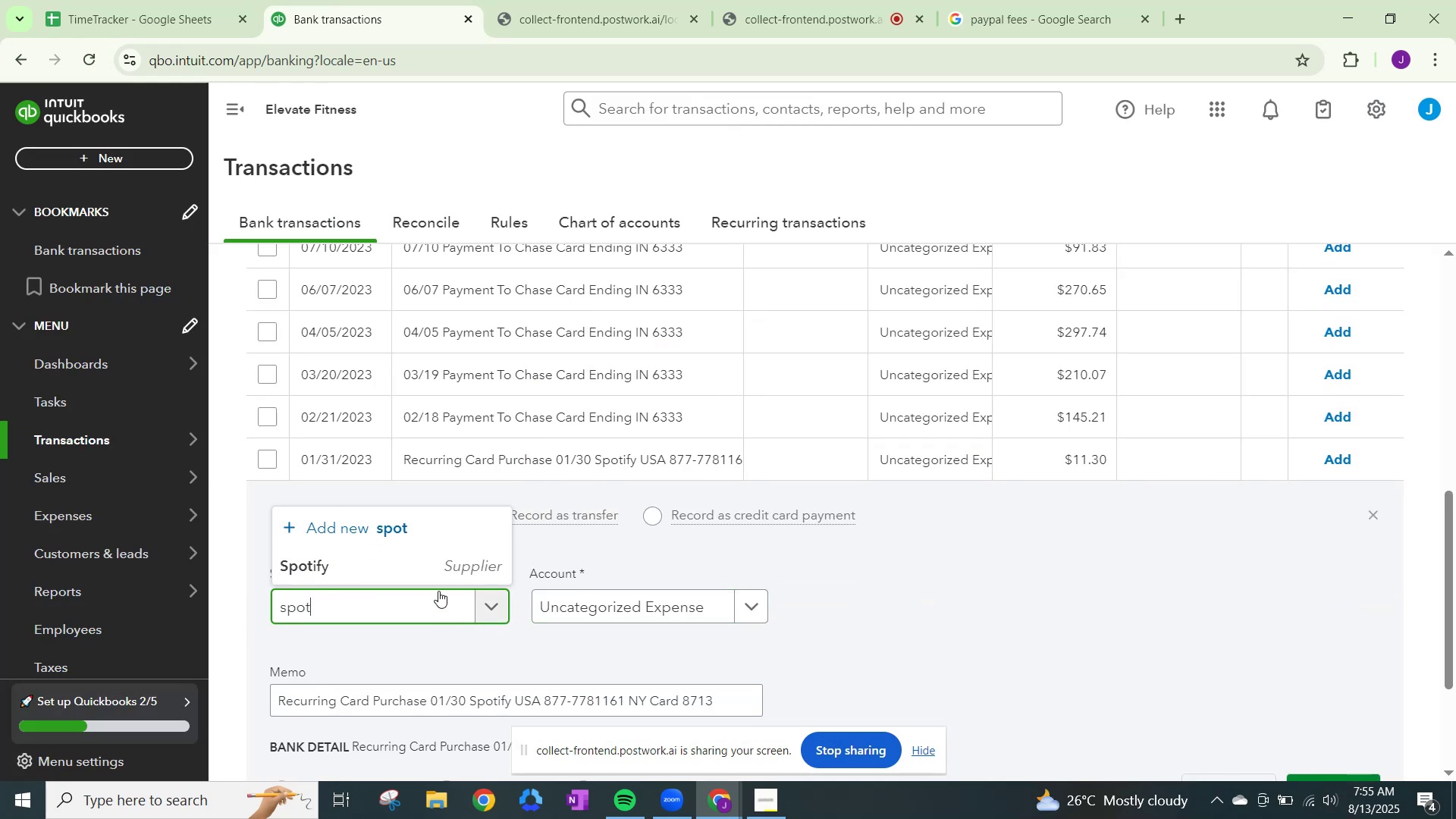 
left_click([435, 574])
 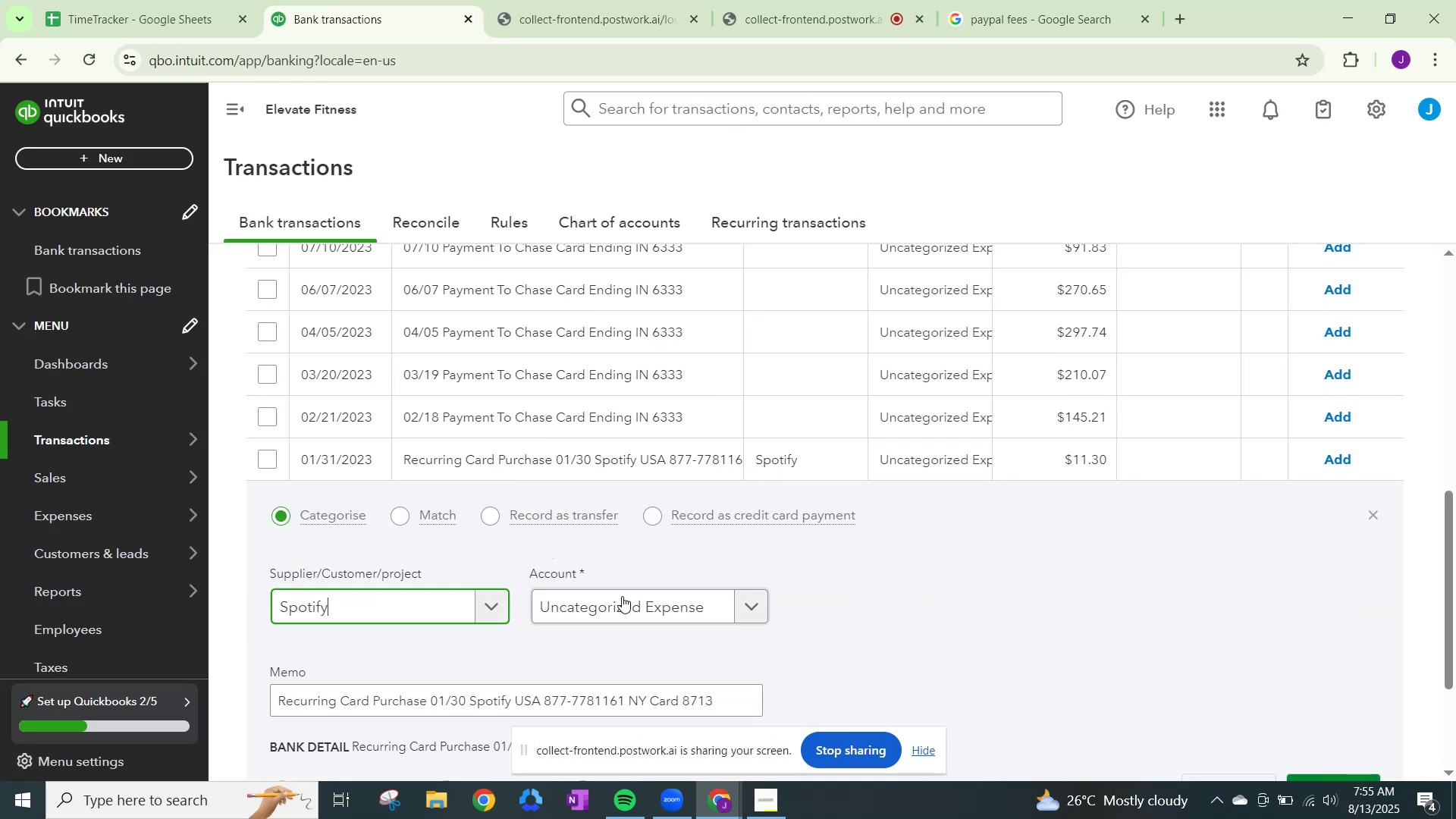 
left_click([622, 598])
 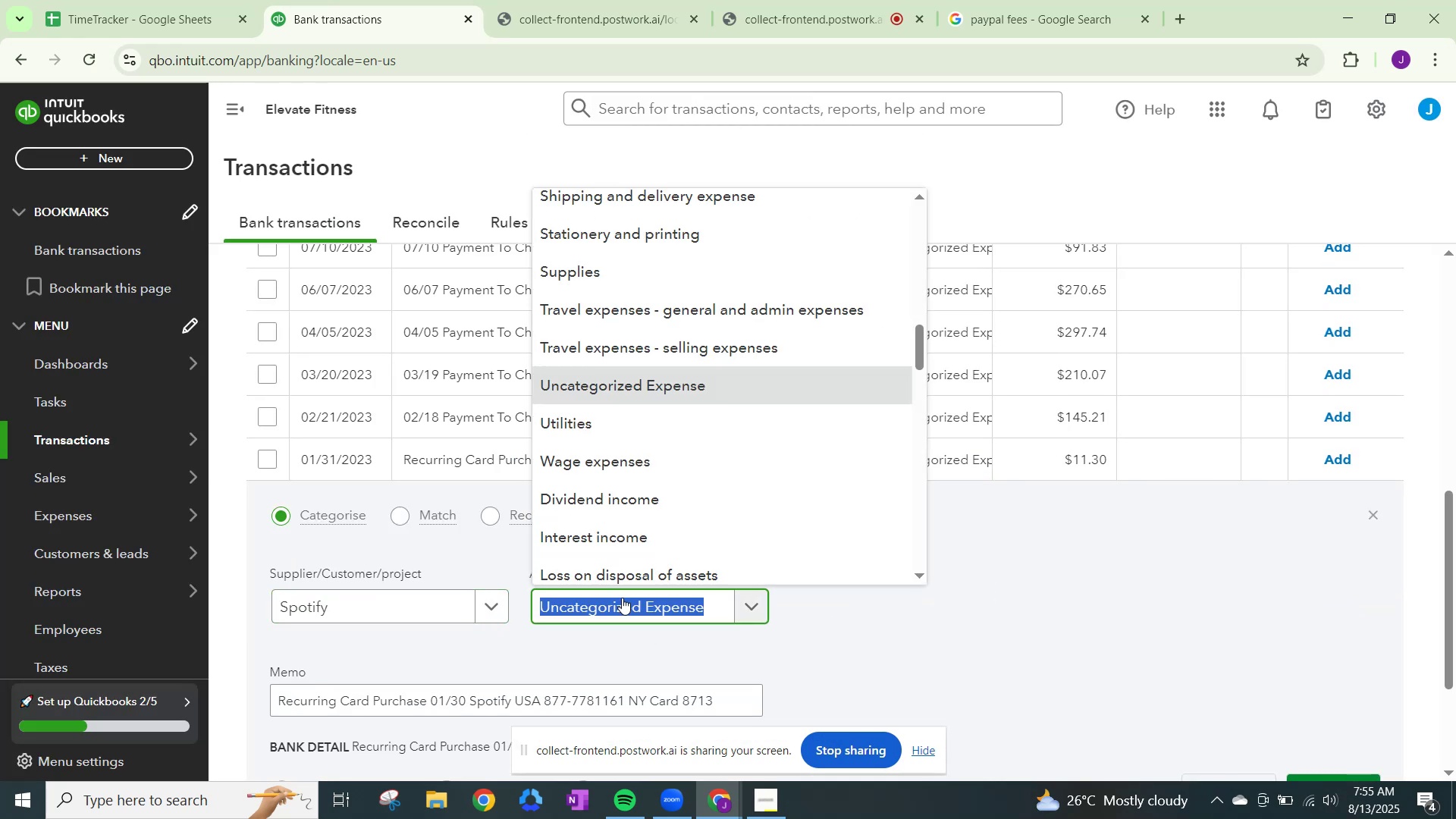 
type(dues)
 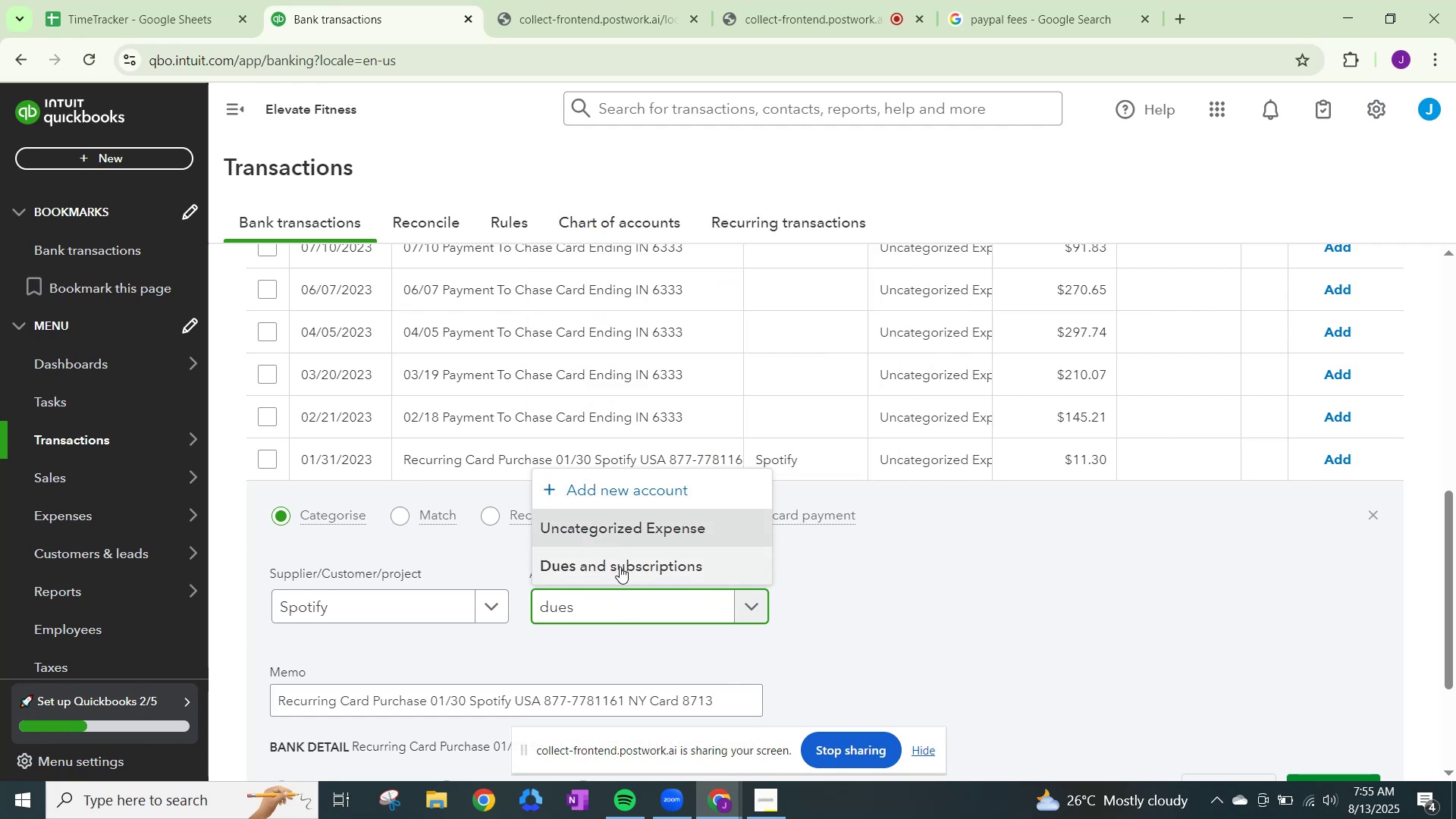 
left_click([621, 557])
 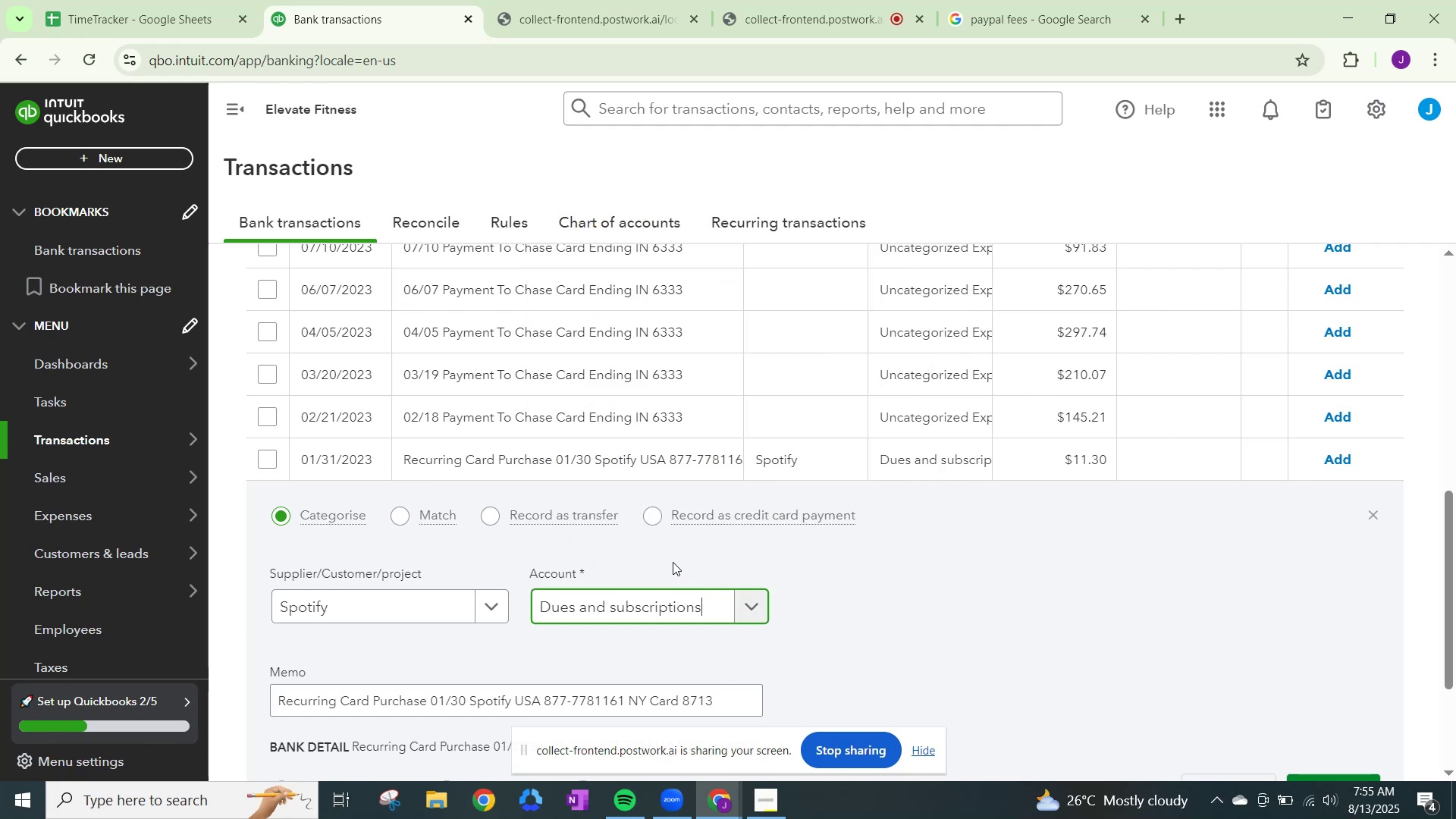 
scroll: coordinate [821, 667], scroll_direction: down, amount: 1.0
 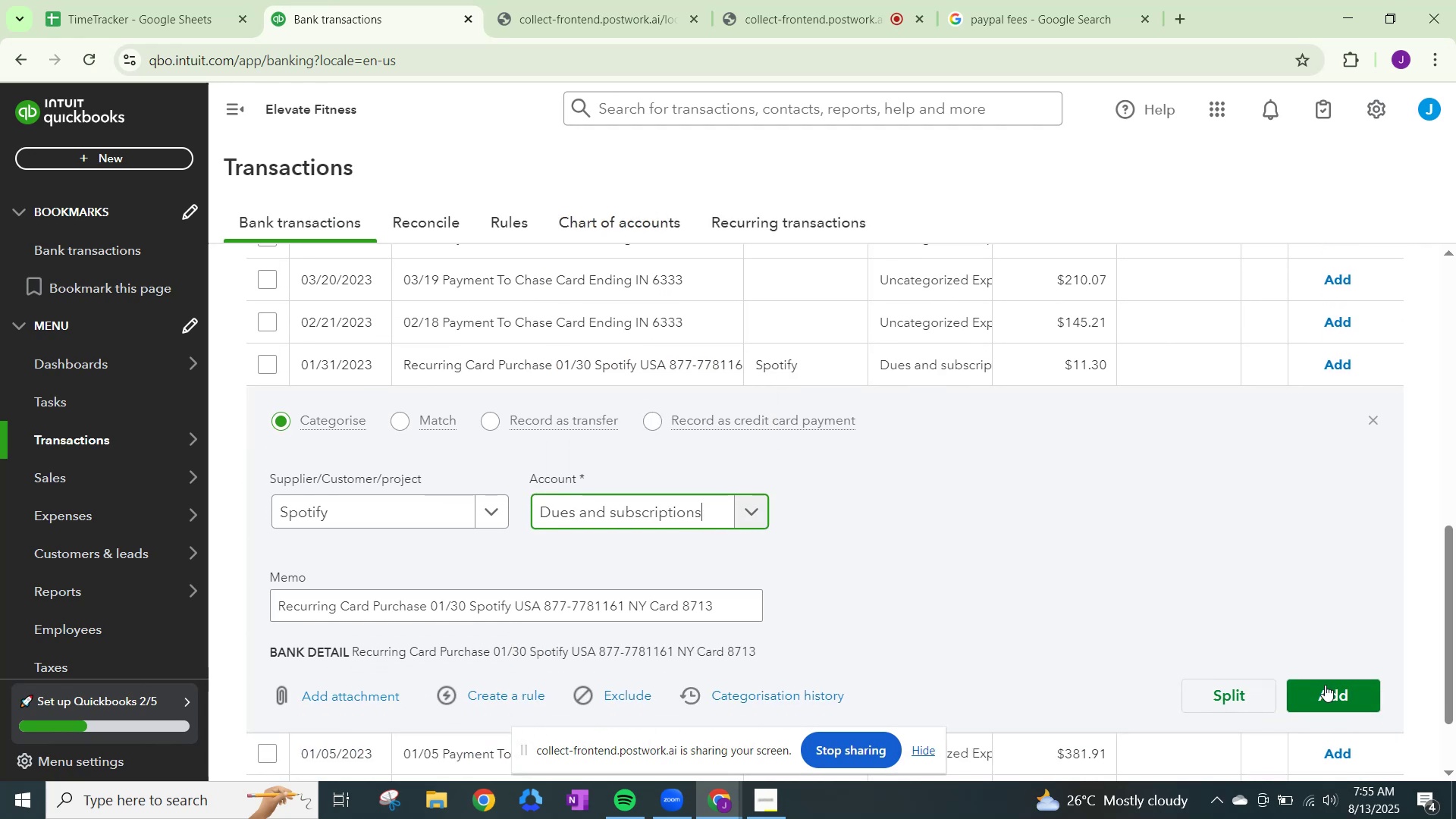 
left_click([1322, 684])
 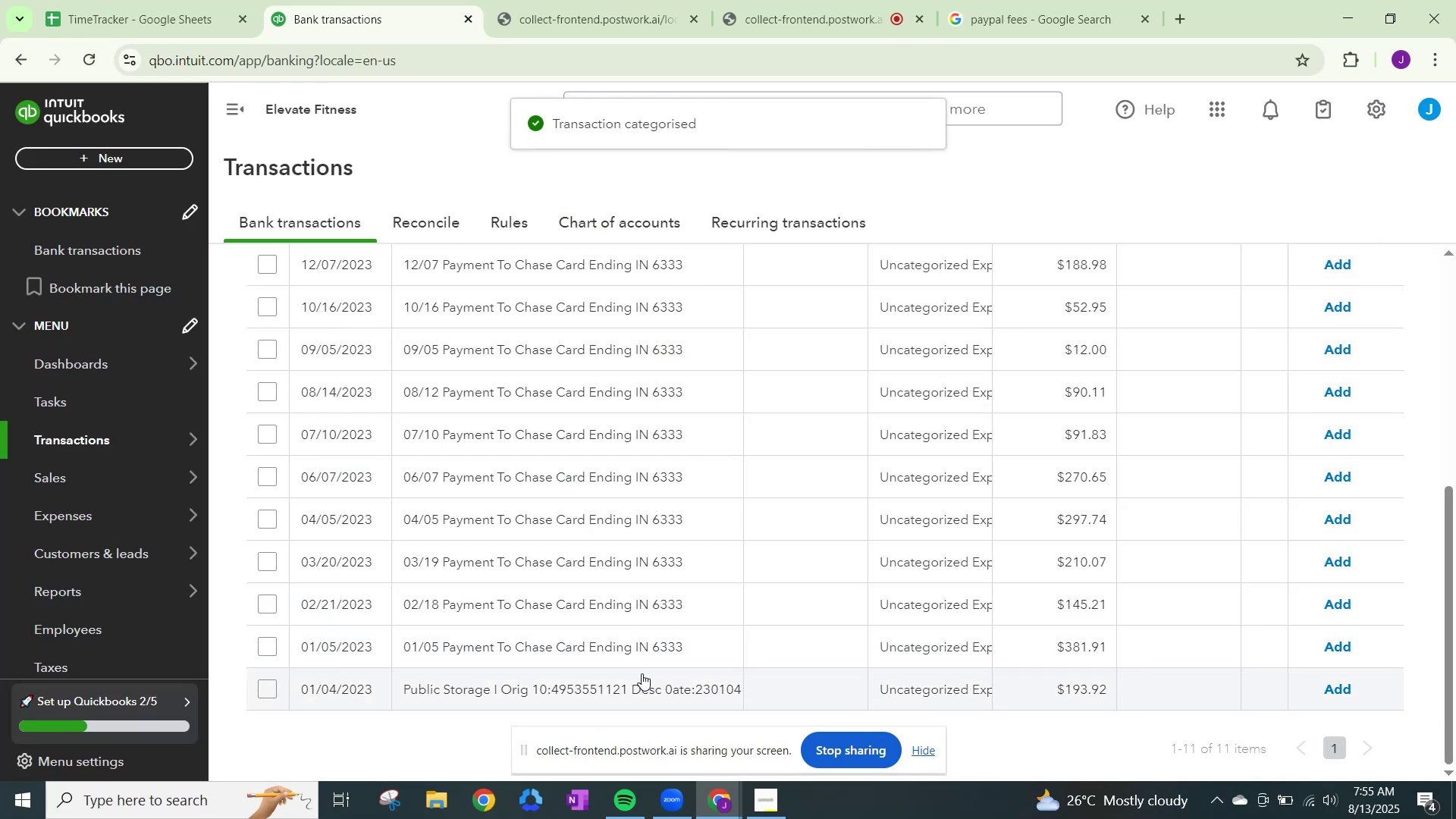 
left_click([900, 682])
 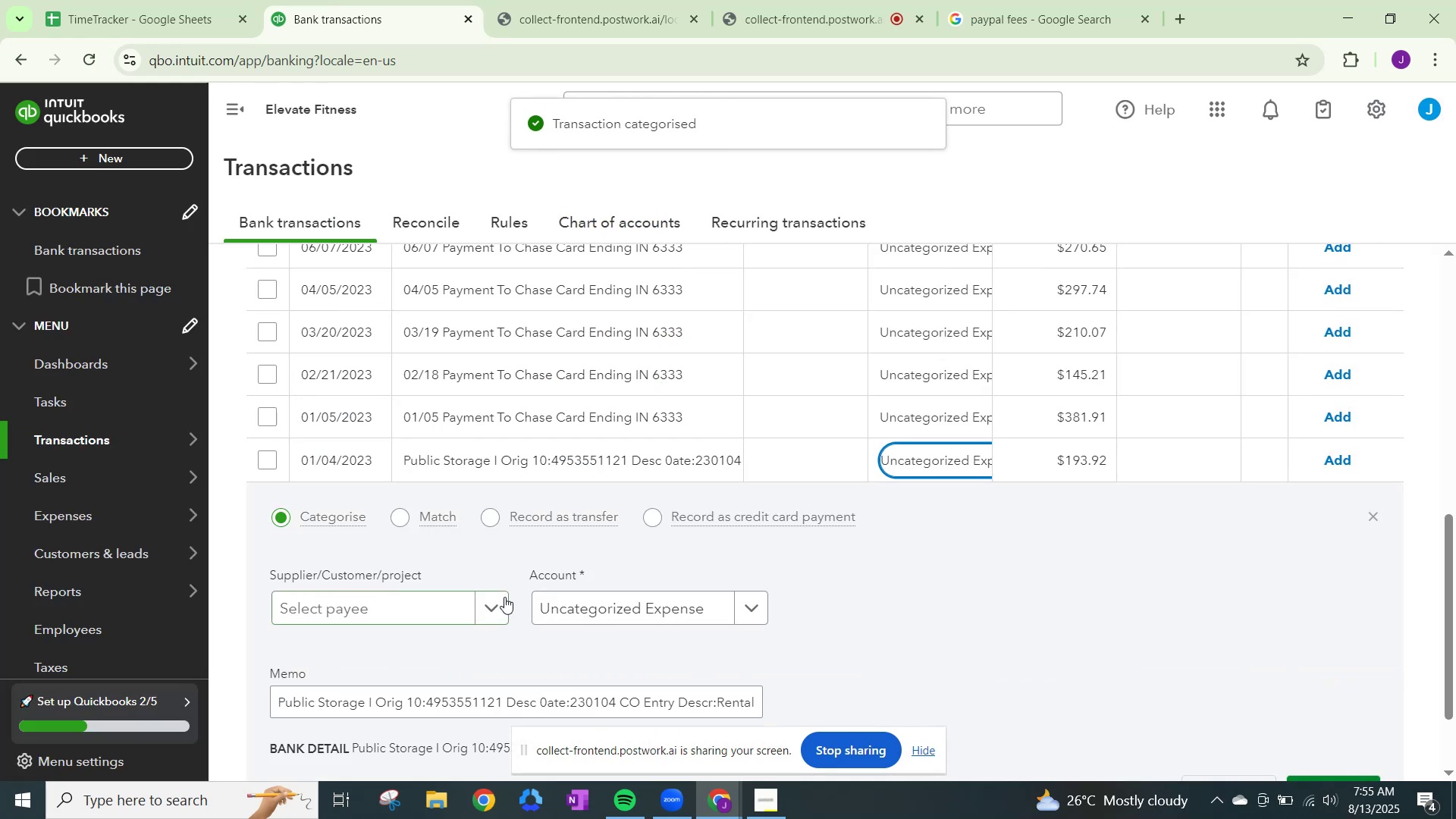 
left_click([502, 597])
 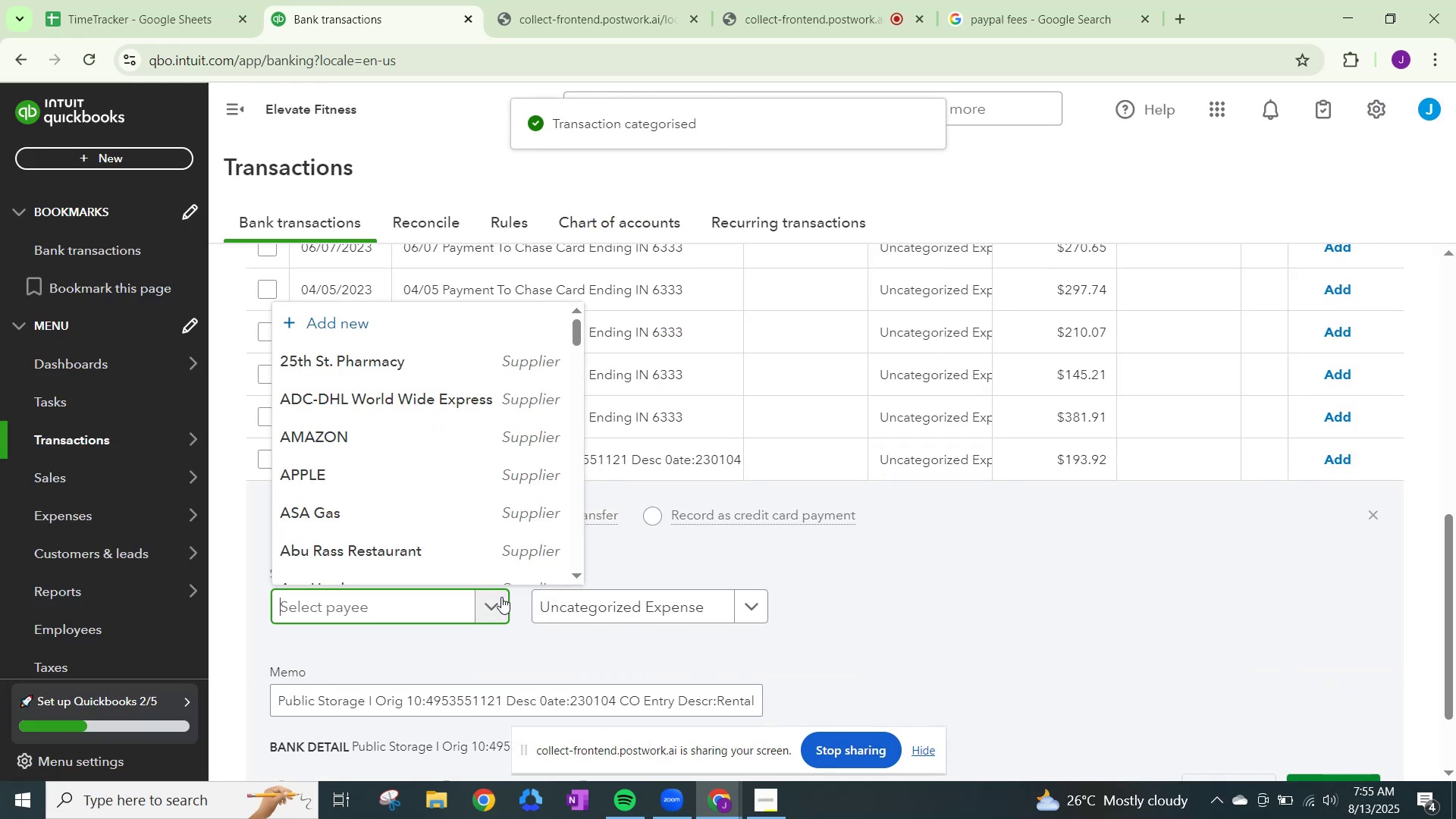 
type(public)
 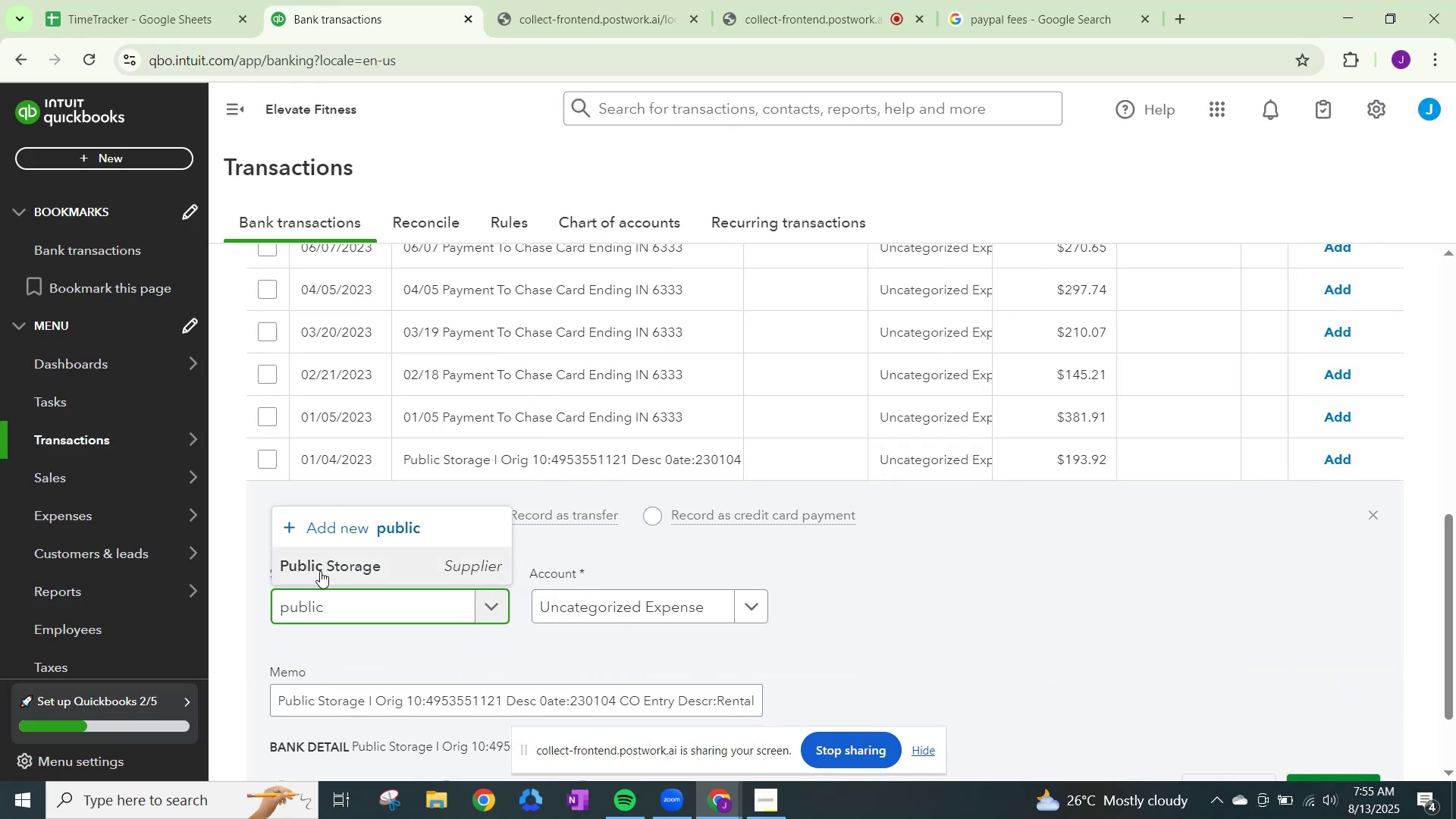 
left_click([324, 566])
 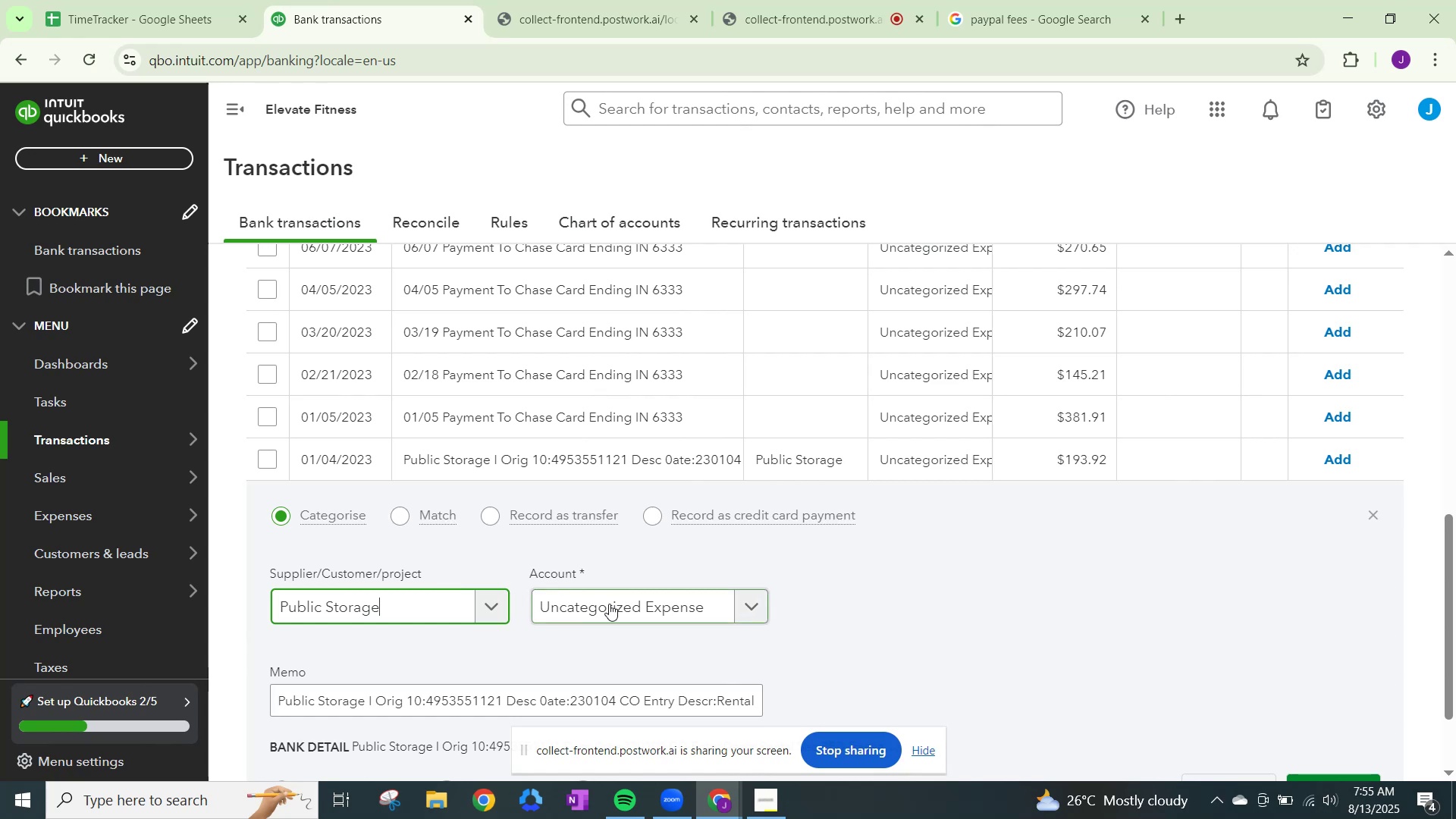 
left_click([617, 601])
 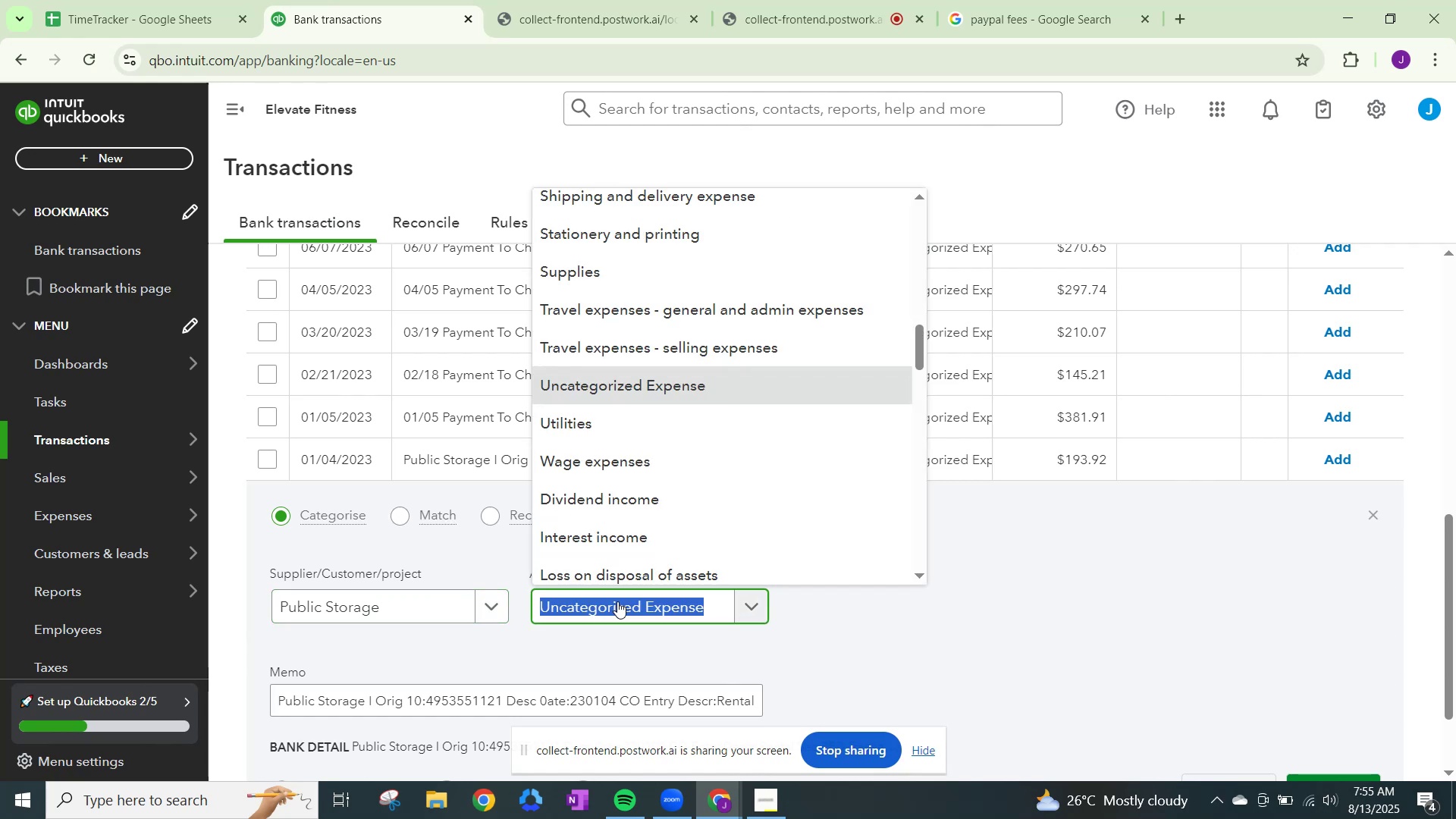 
type(lease)
 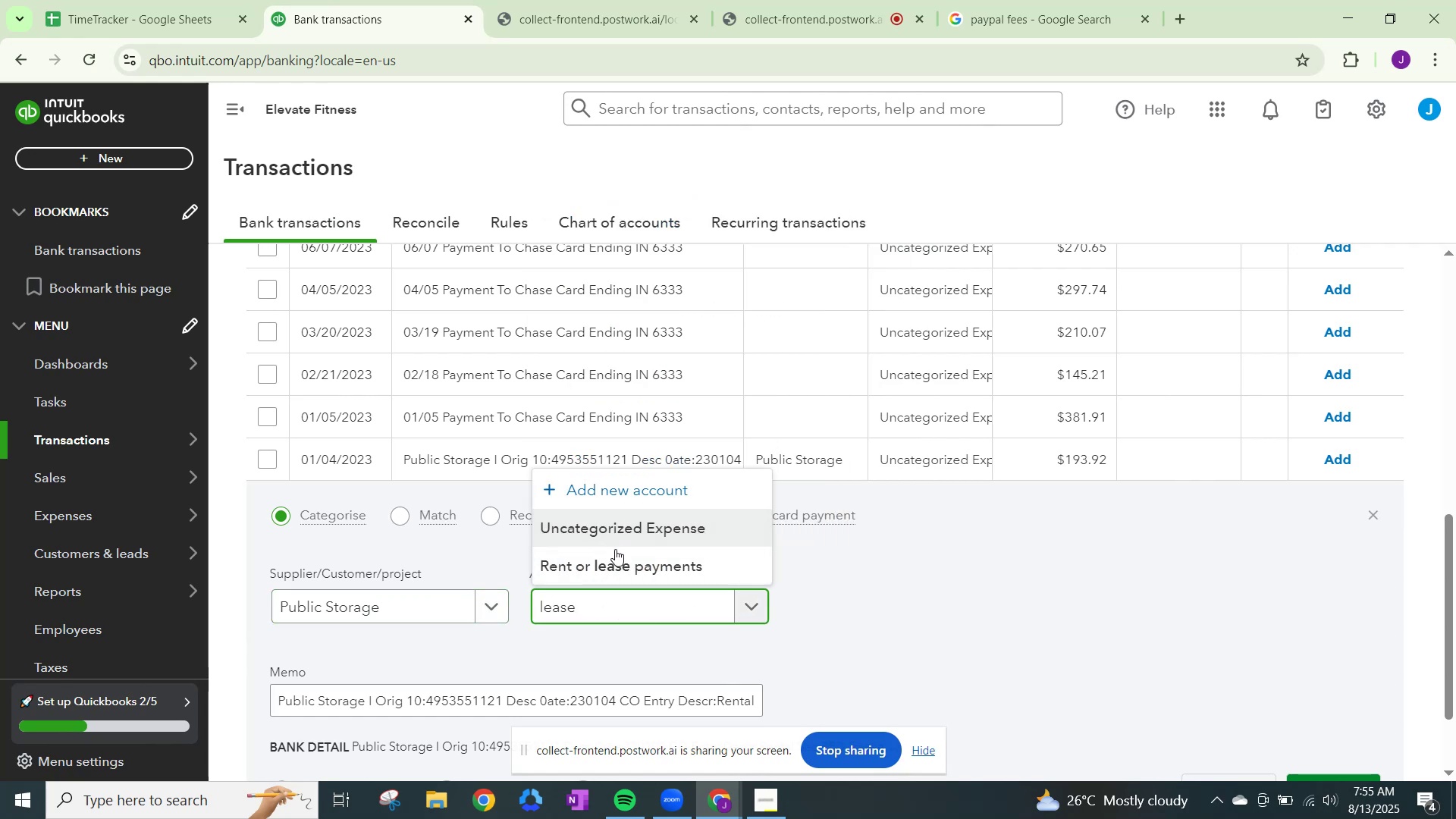 
left_click([616, 560])
 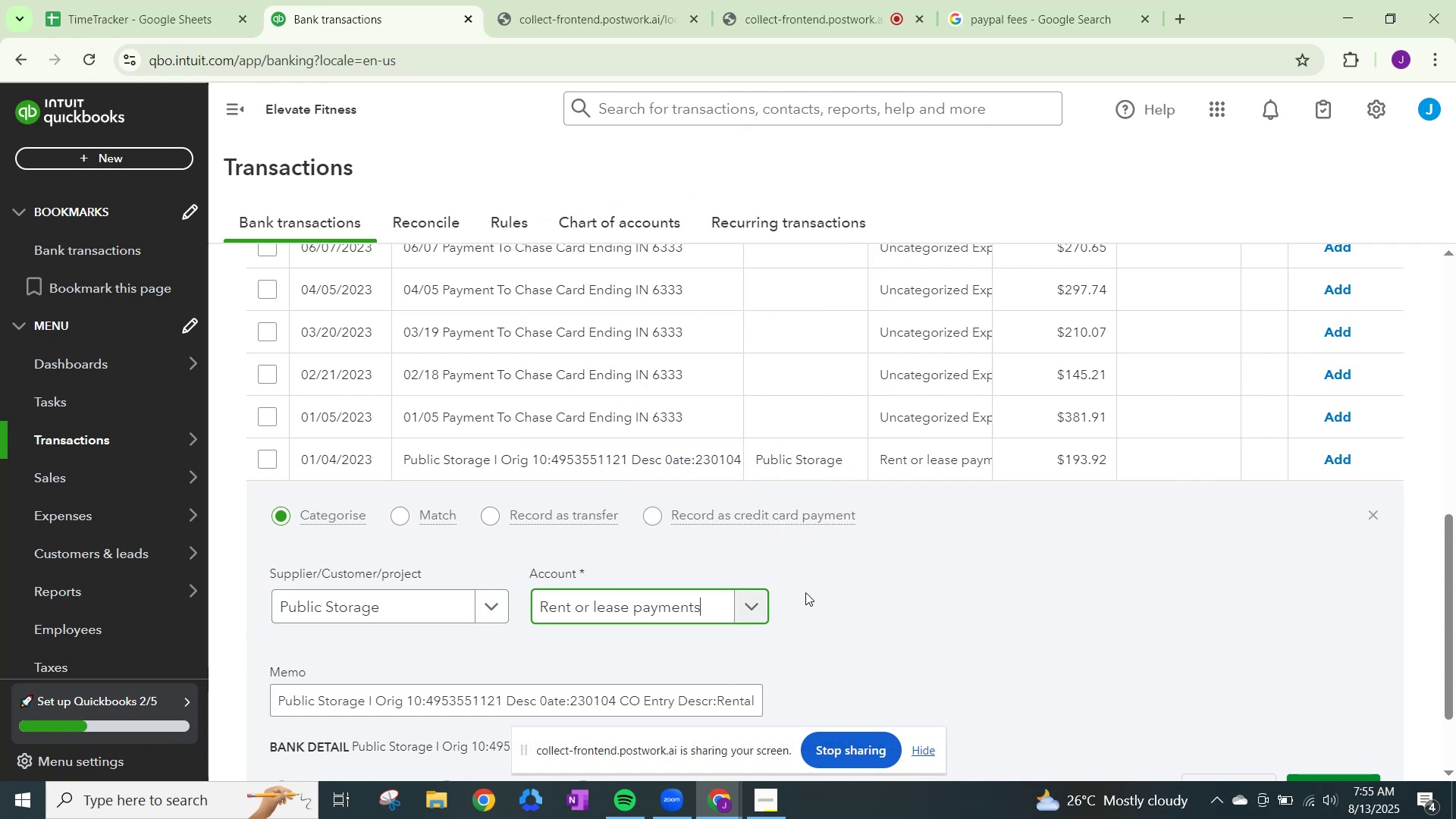 
scroll: coordinate [797, 650], scroll_direction: down, amount: 5.0
 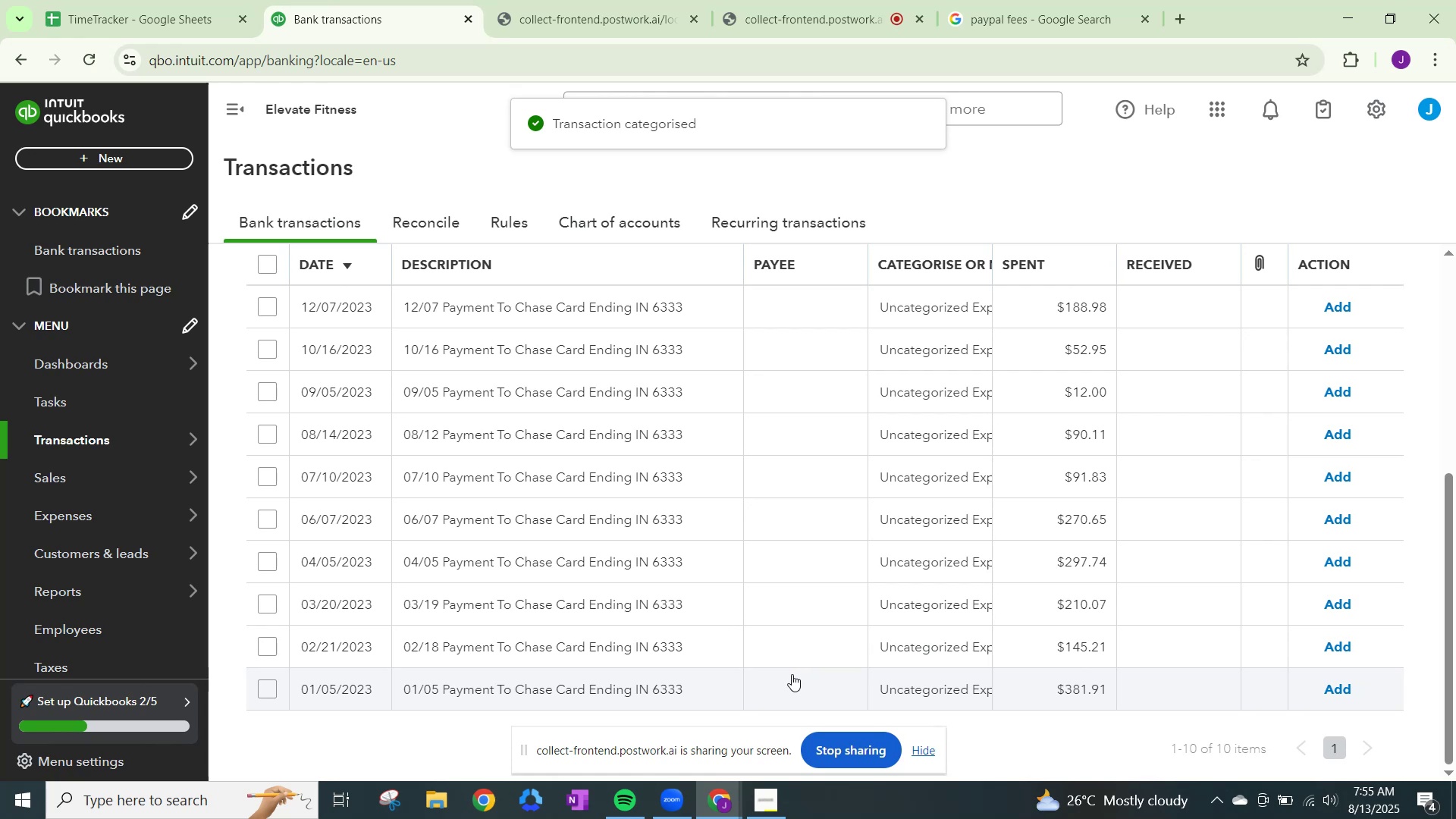 
left_click([949, 311])
 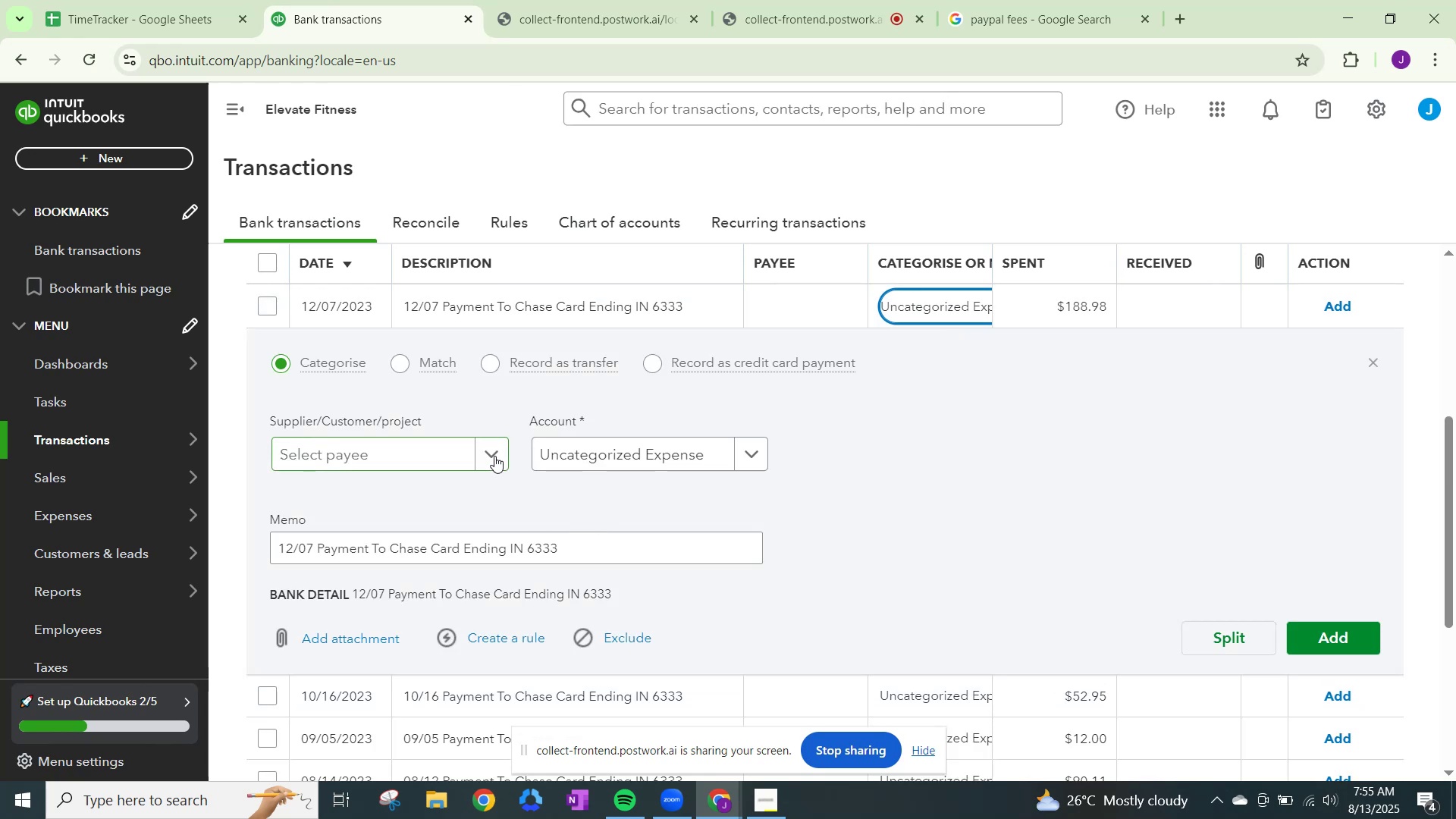 
left_click([494, 454])
 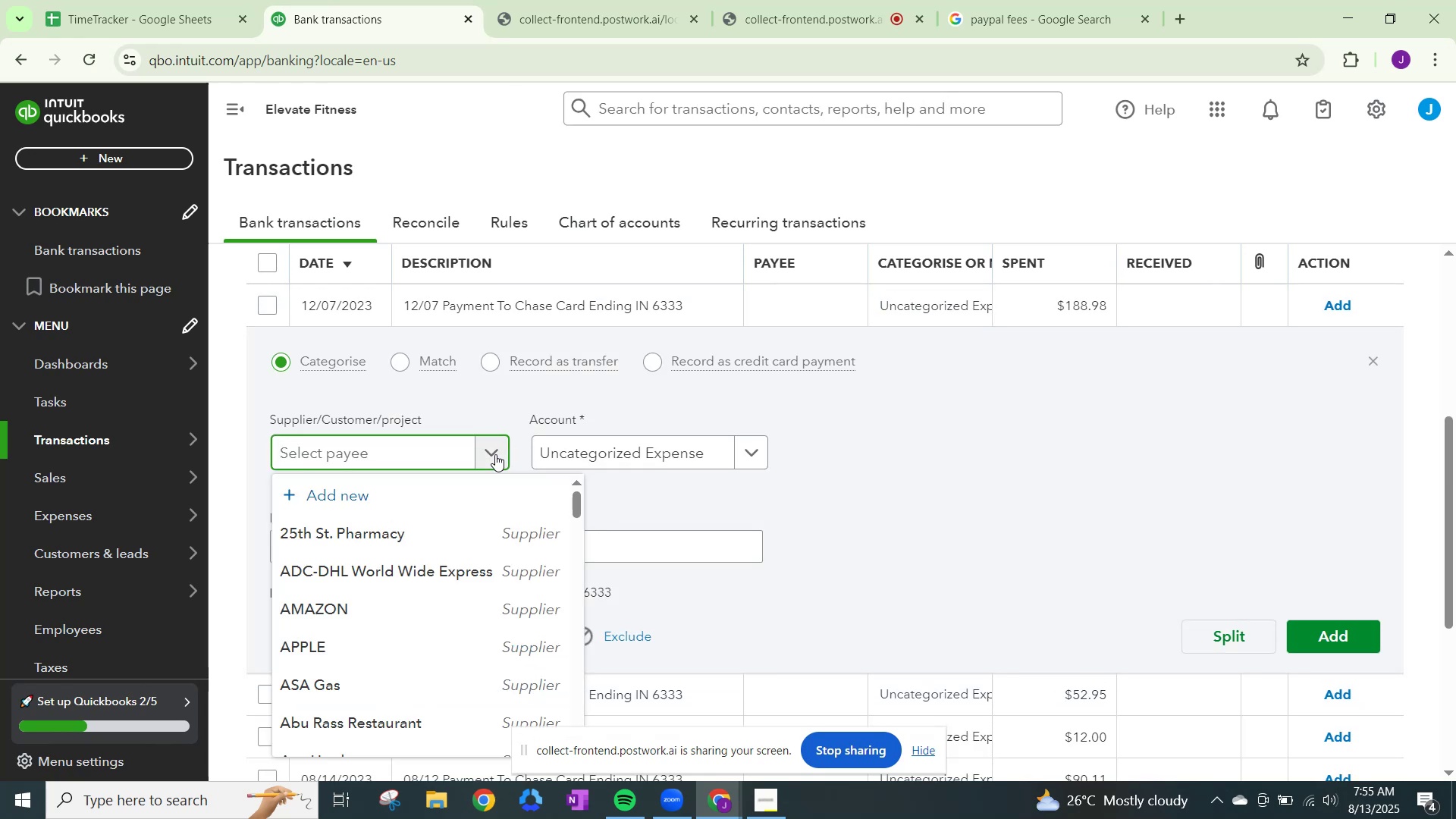 
type(ame)
 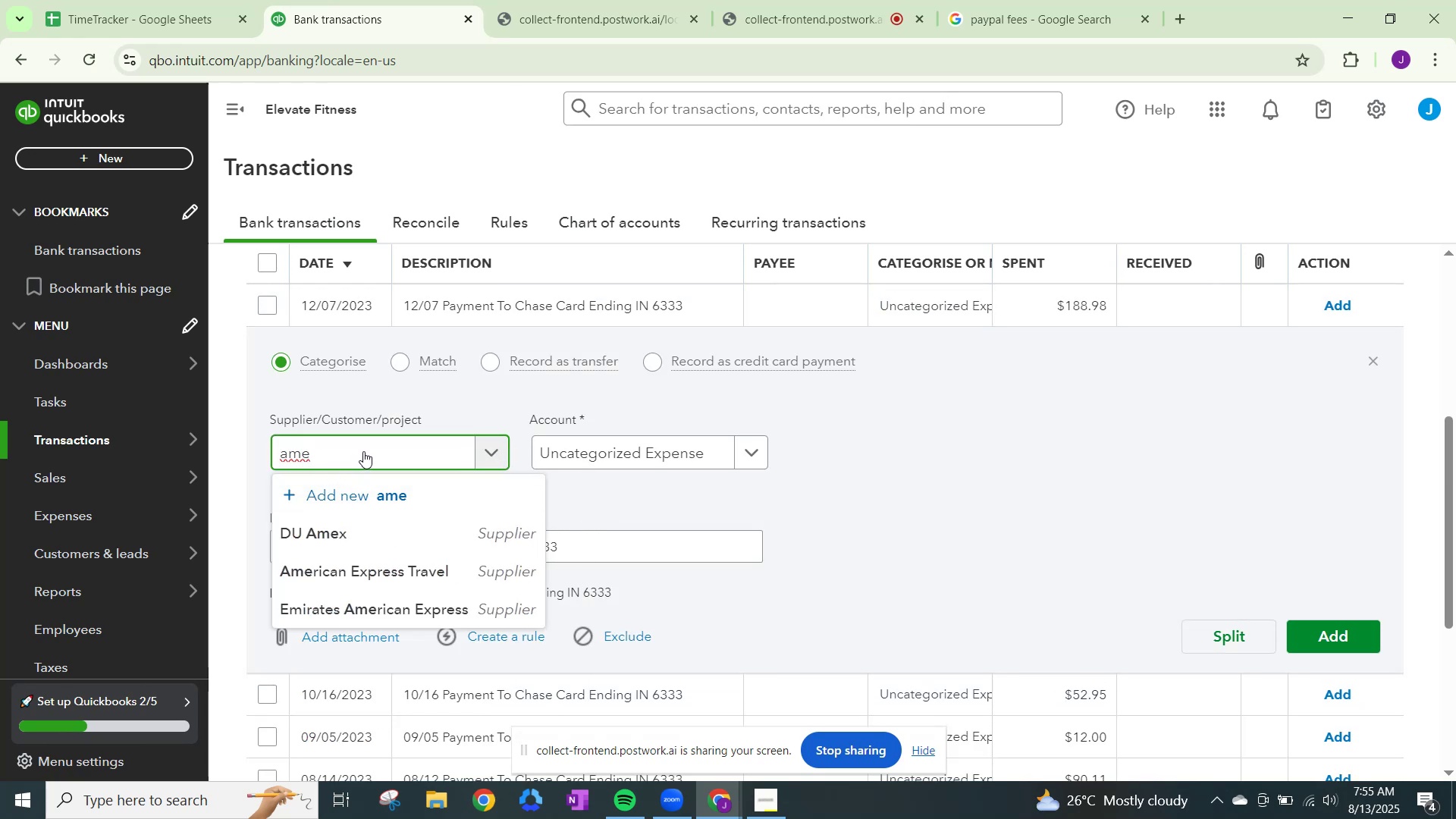 
wait(5.42)
 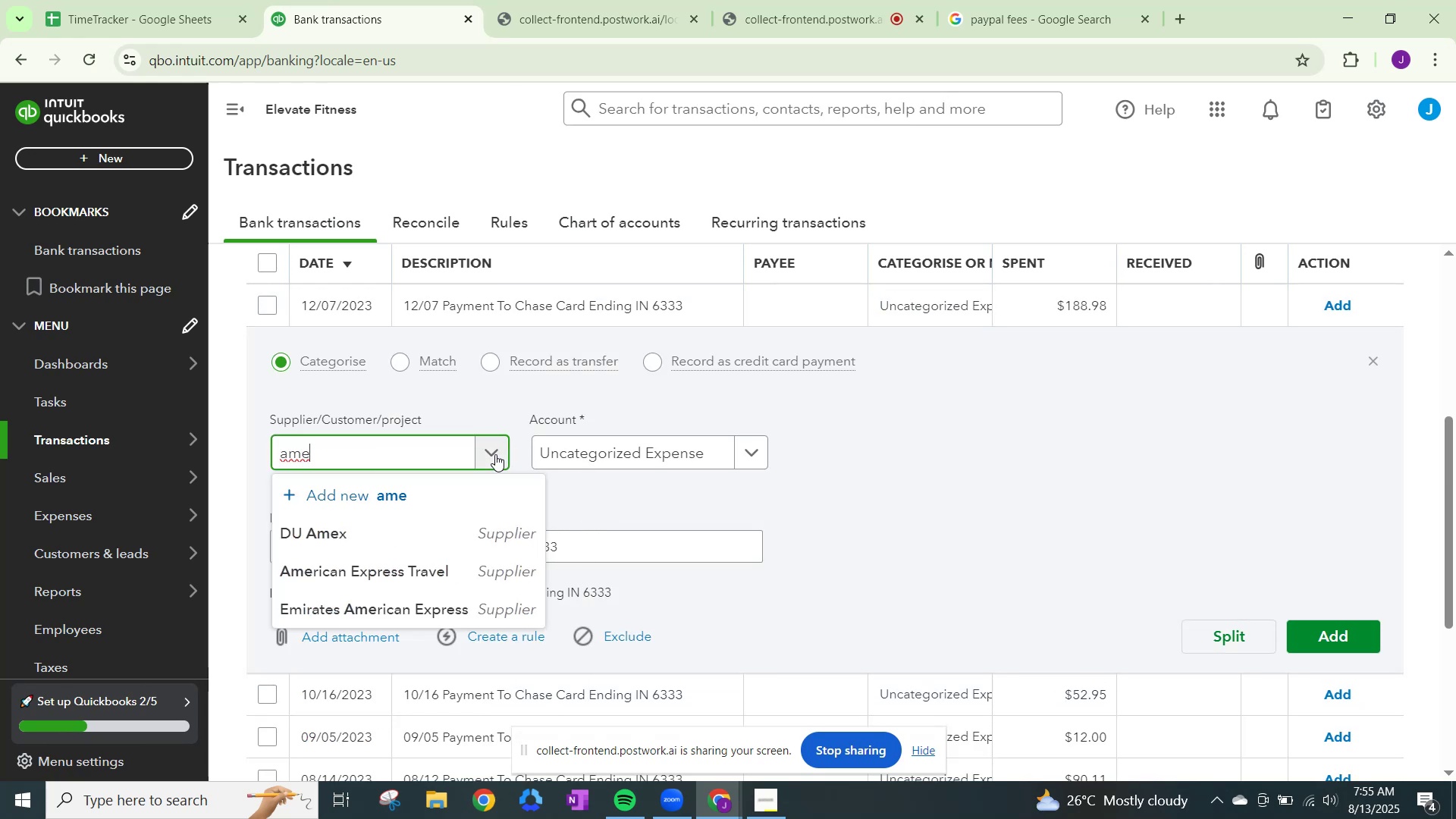 
left_click([655, 363])
 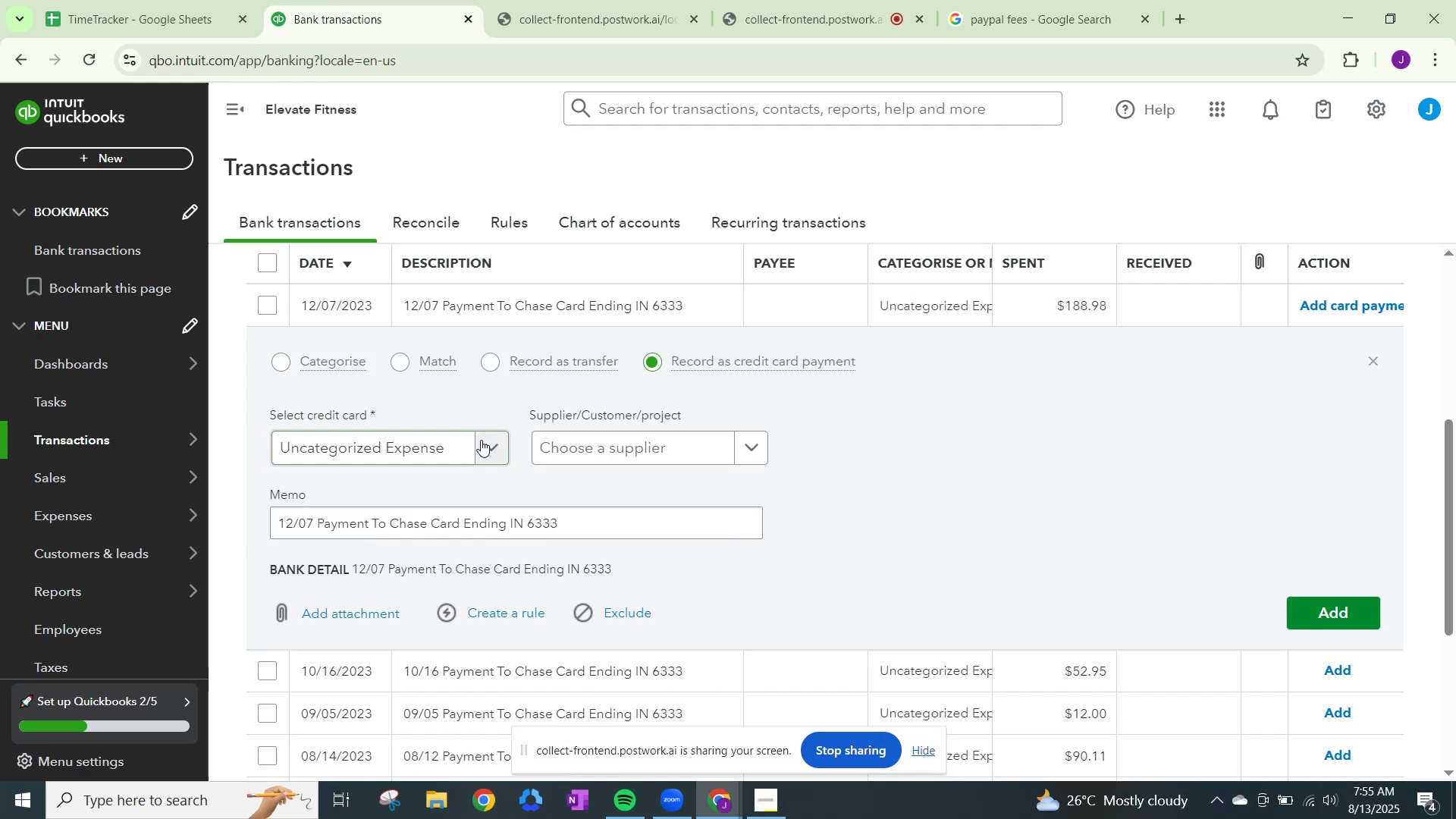 
left_click([482, 445])
 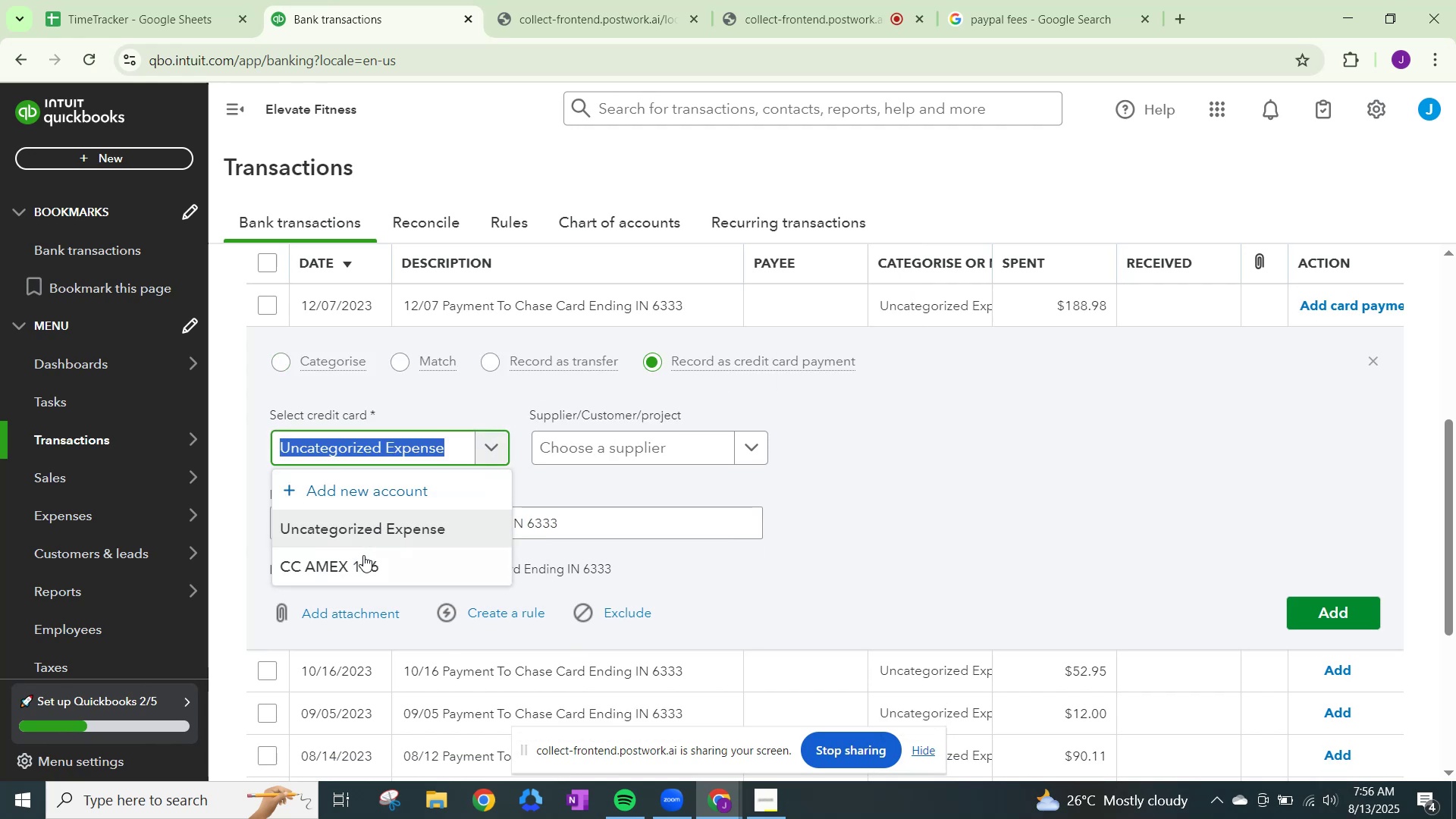 
left_click([363, 561])
 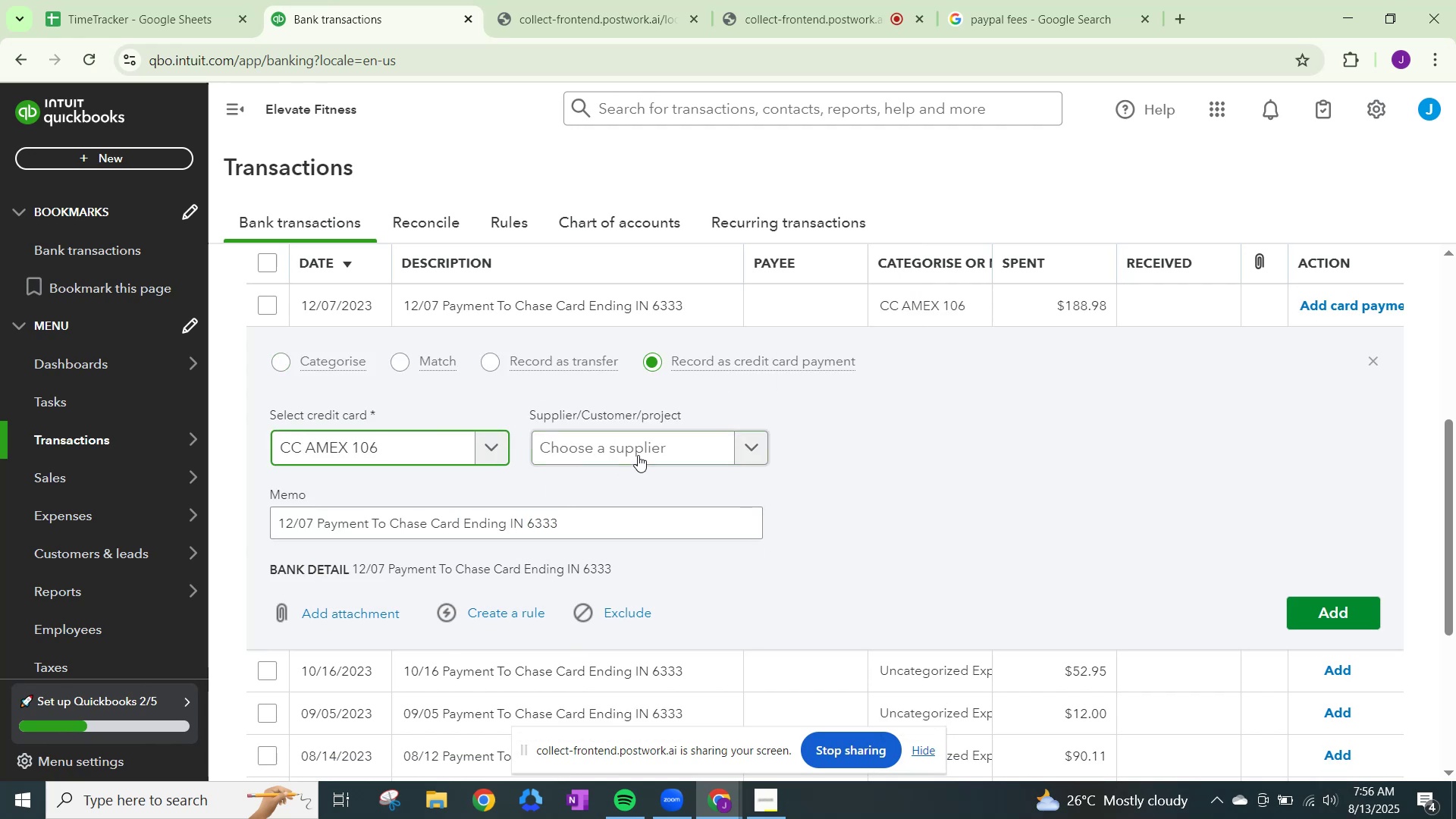 
left_click([655, 449])
 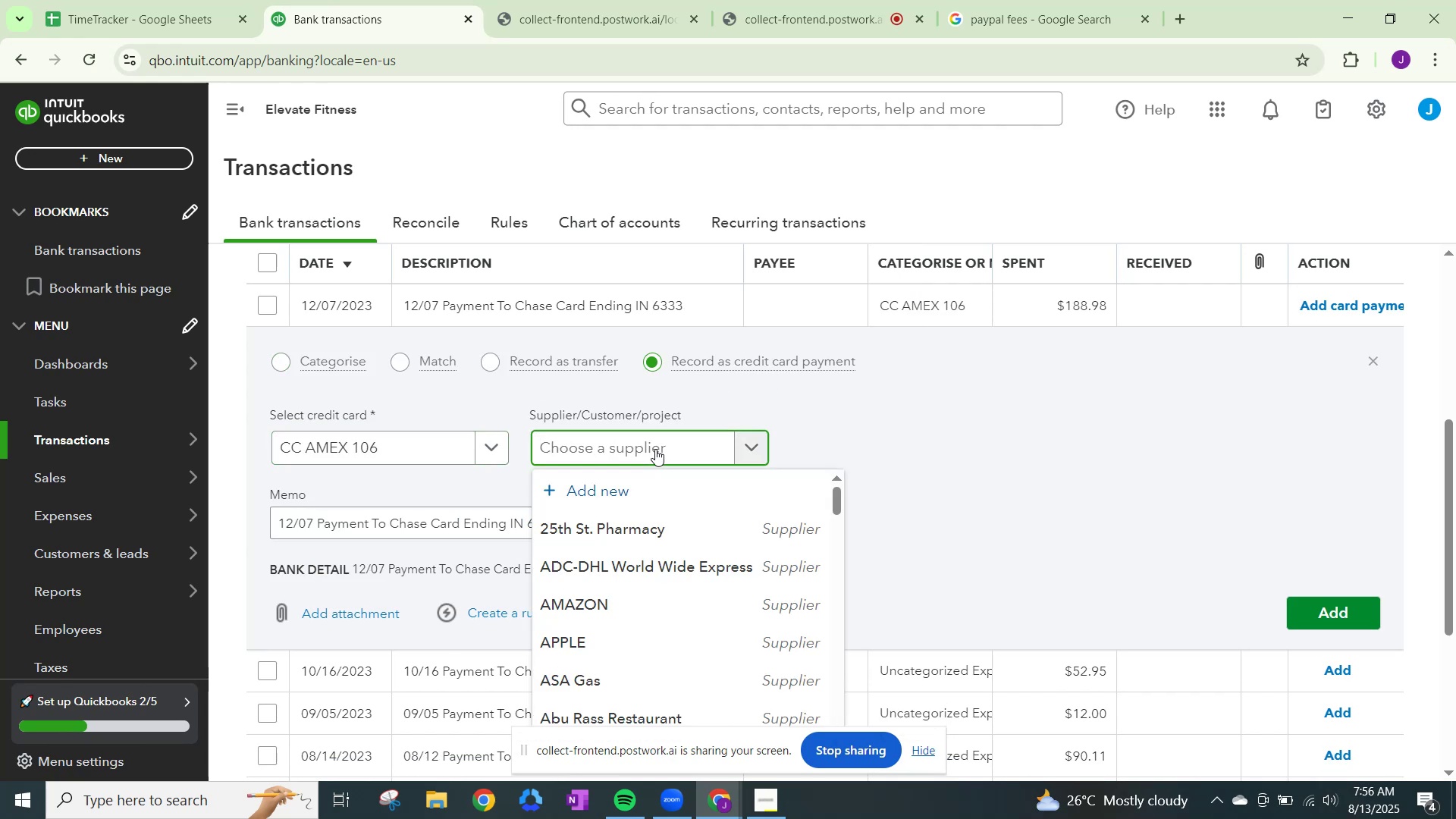 
left_click([655, 449])
 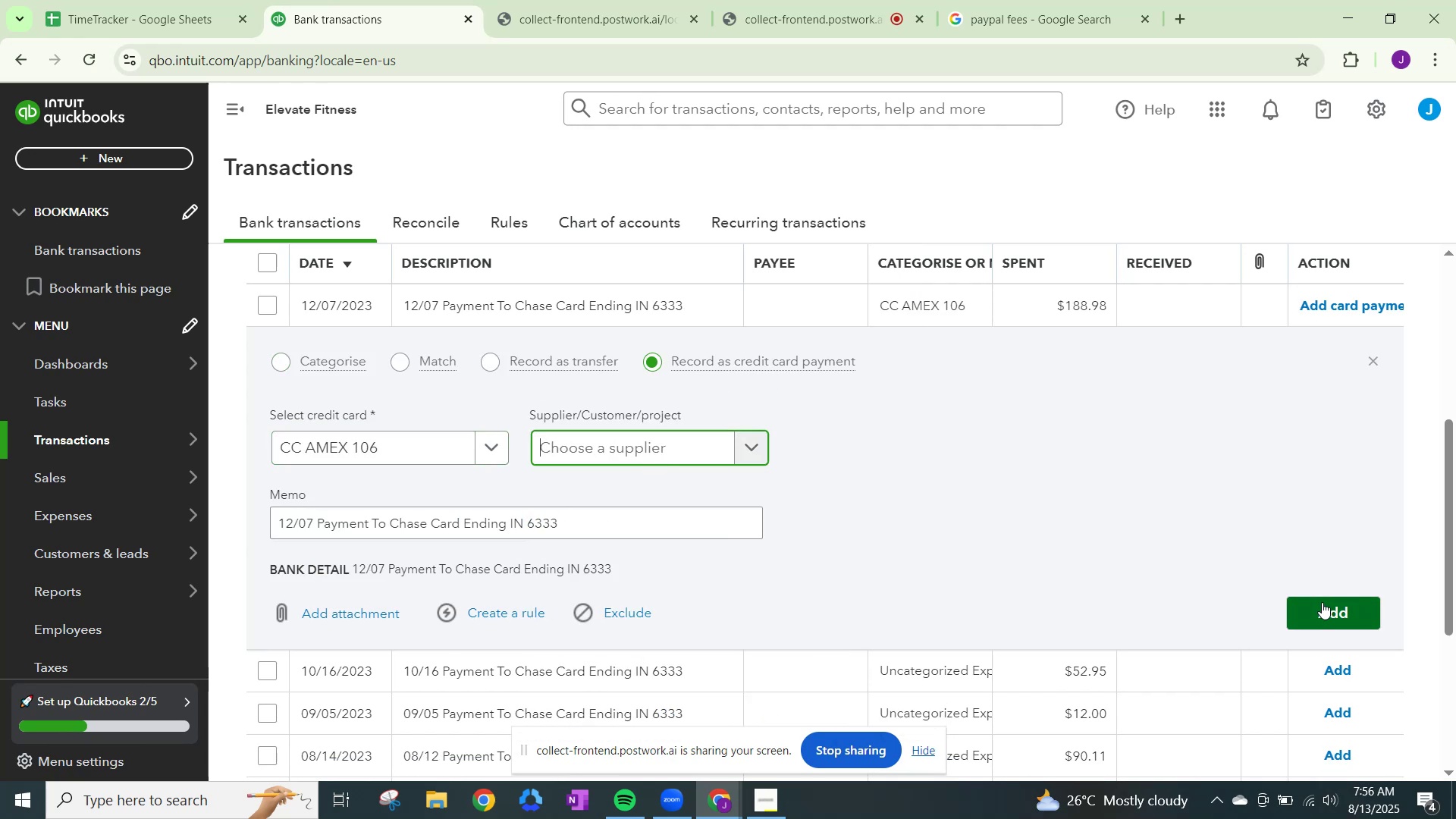 
wait(8.56)
 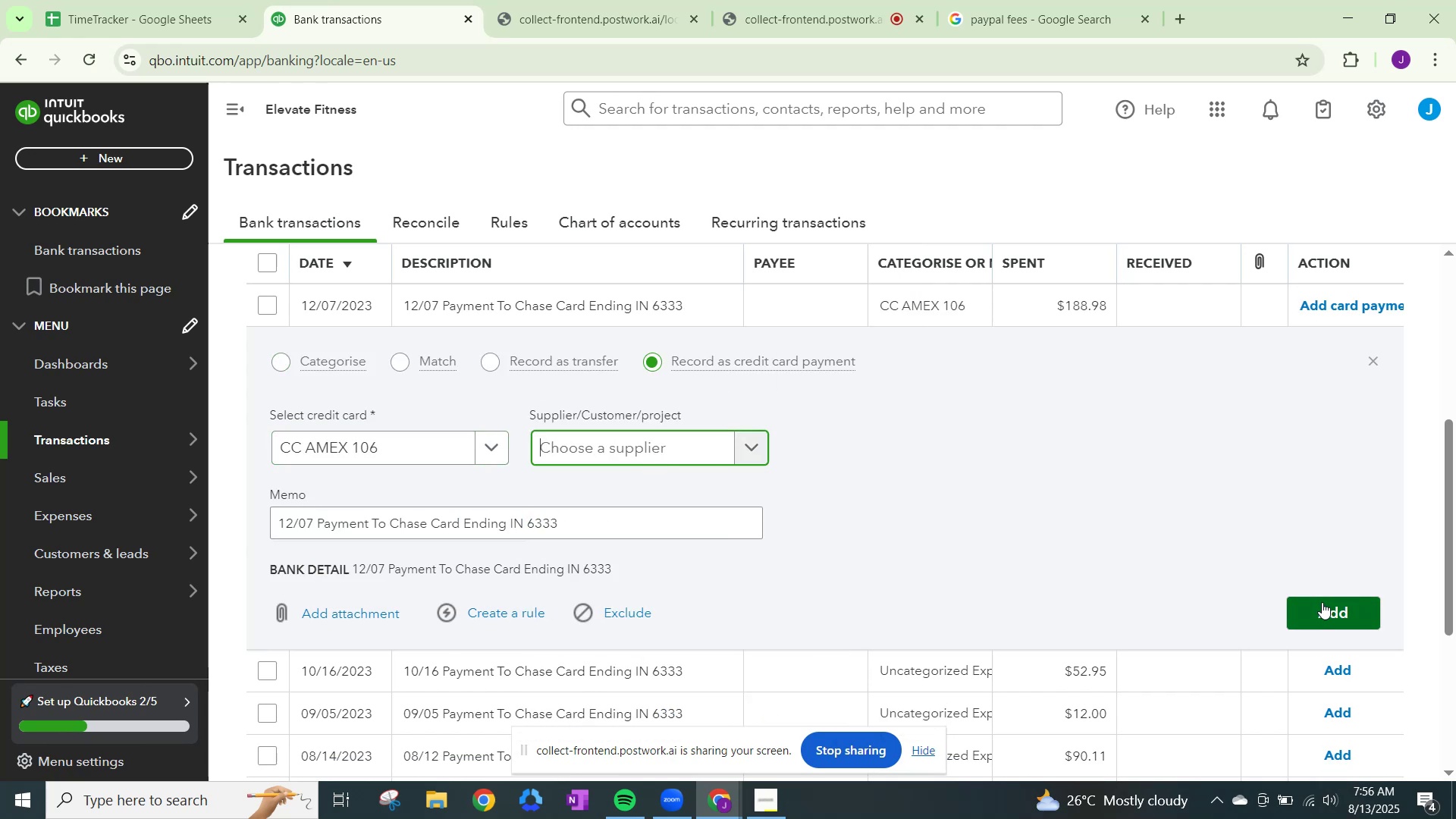 
left_click([661, 405])
 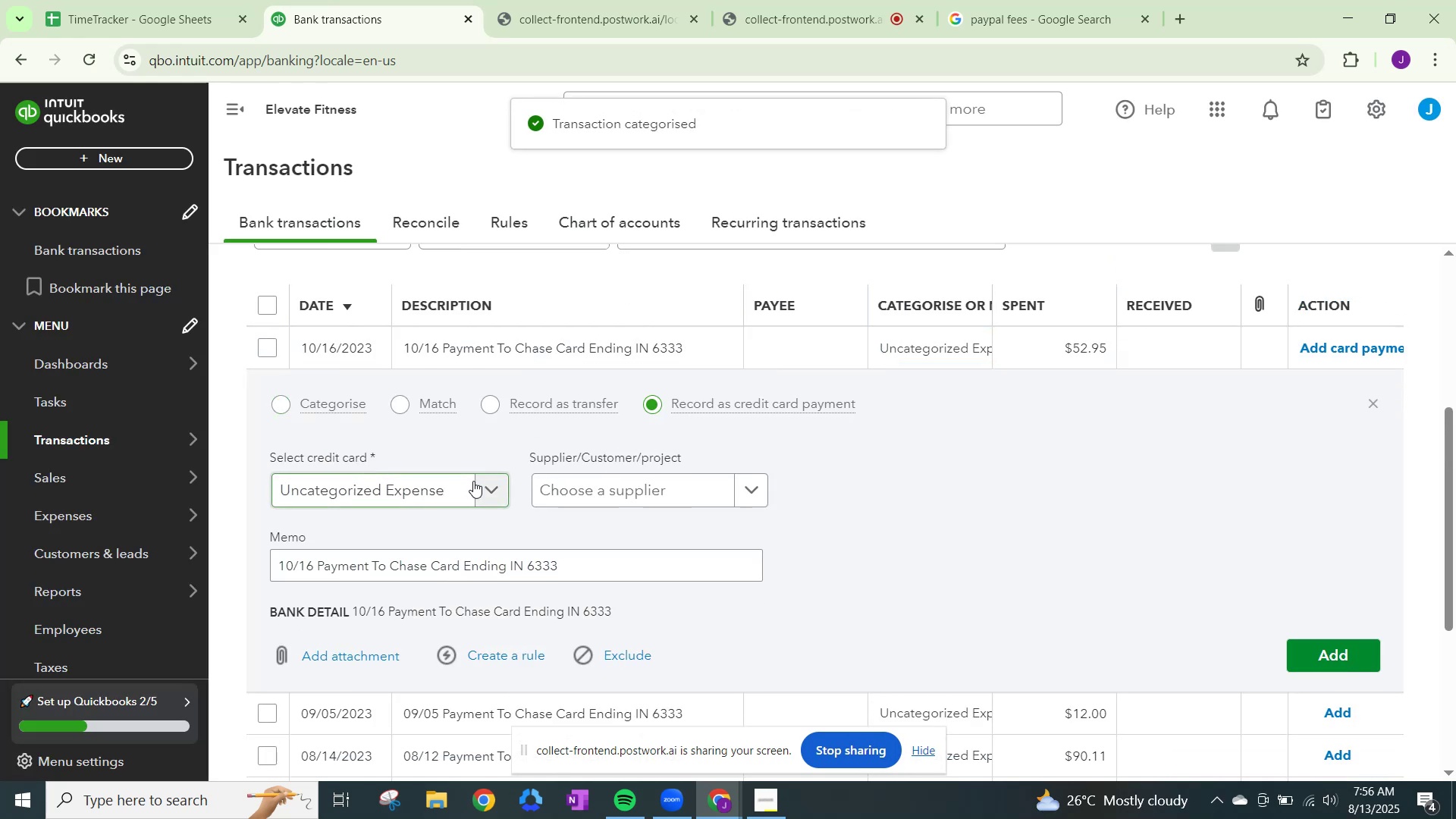 
left_click([480, 482])
 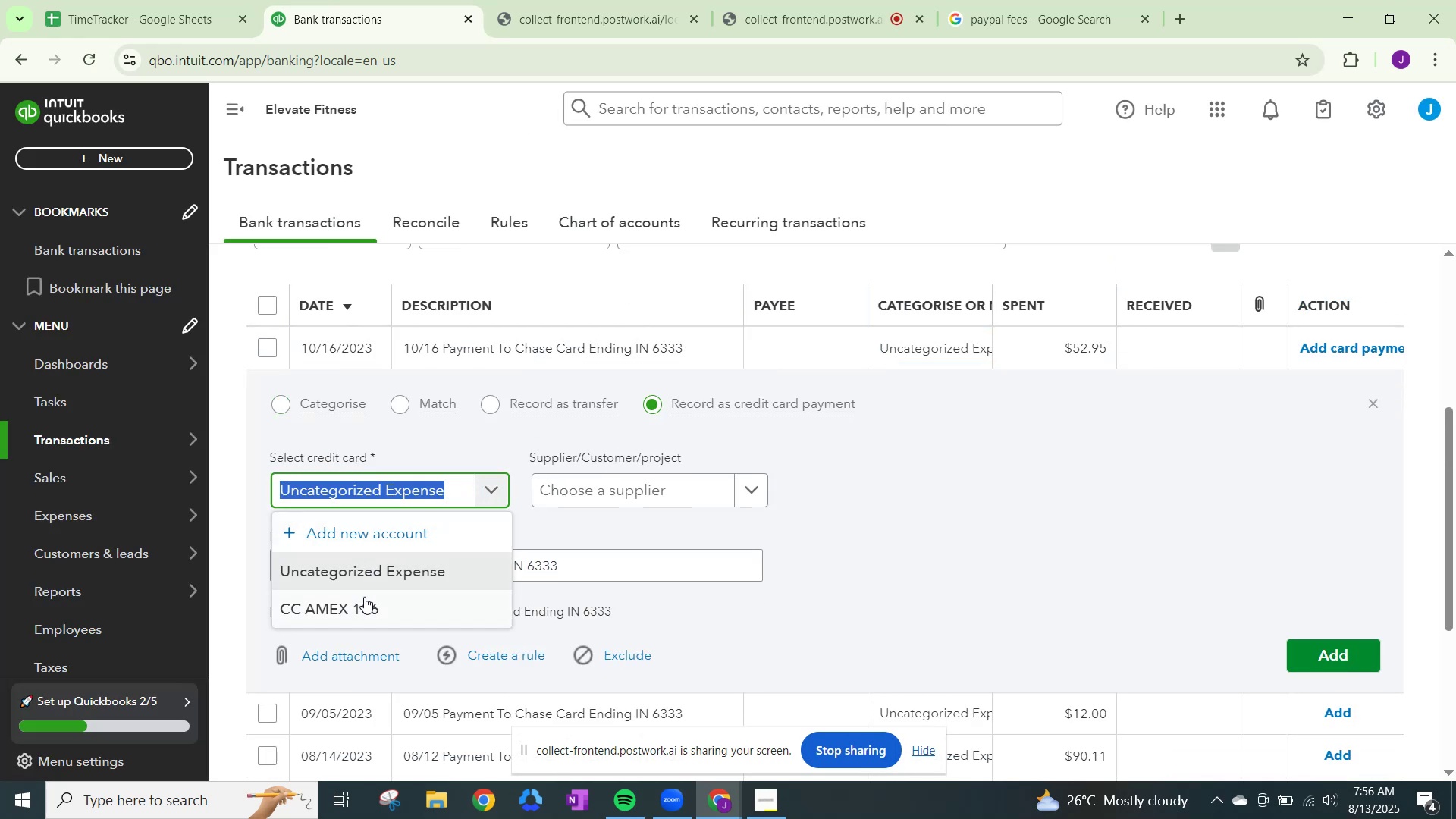 
left_click([362, 601])
 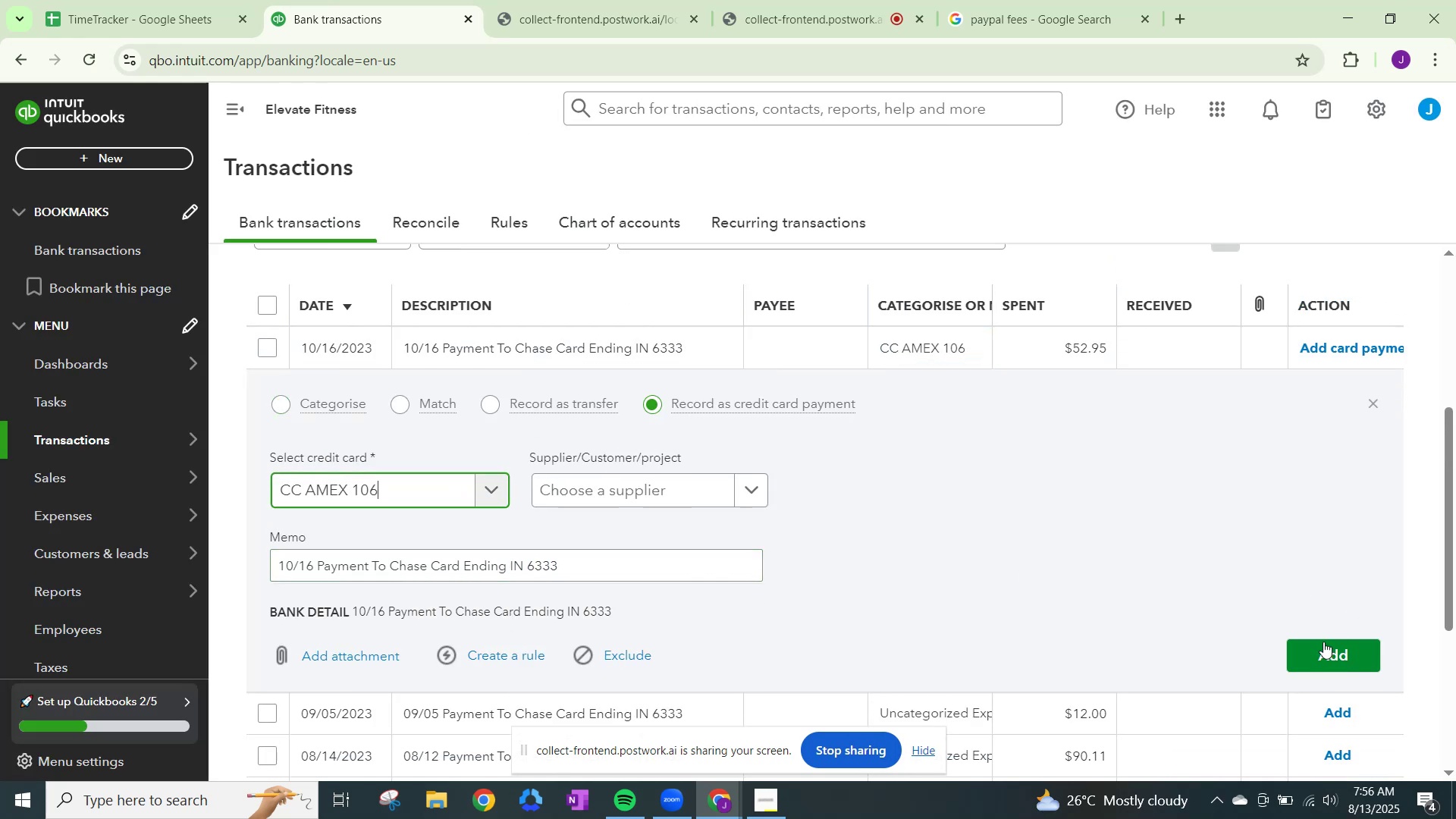 
left_click([1321, 657])
 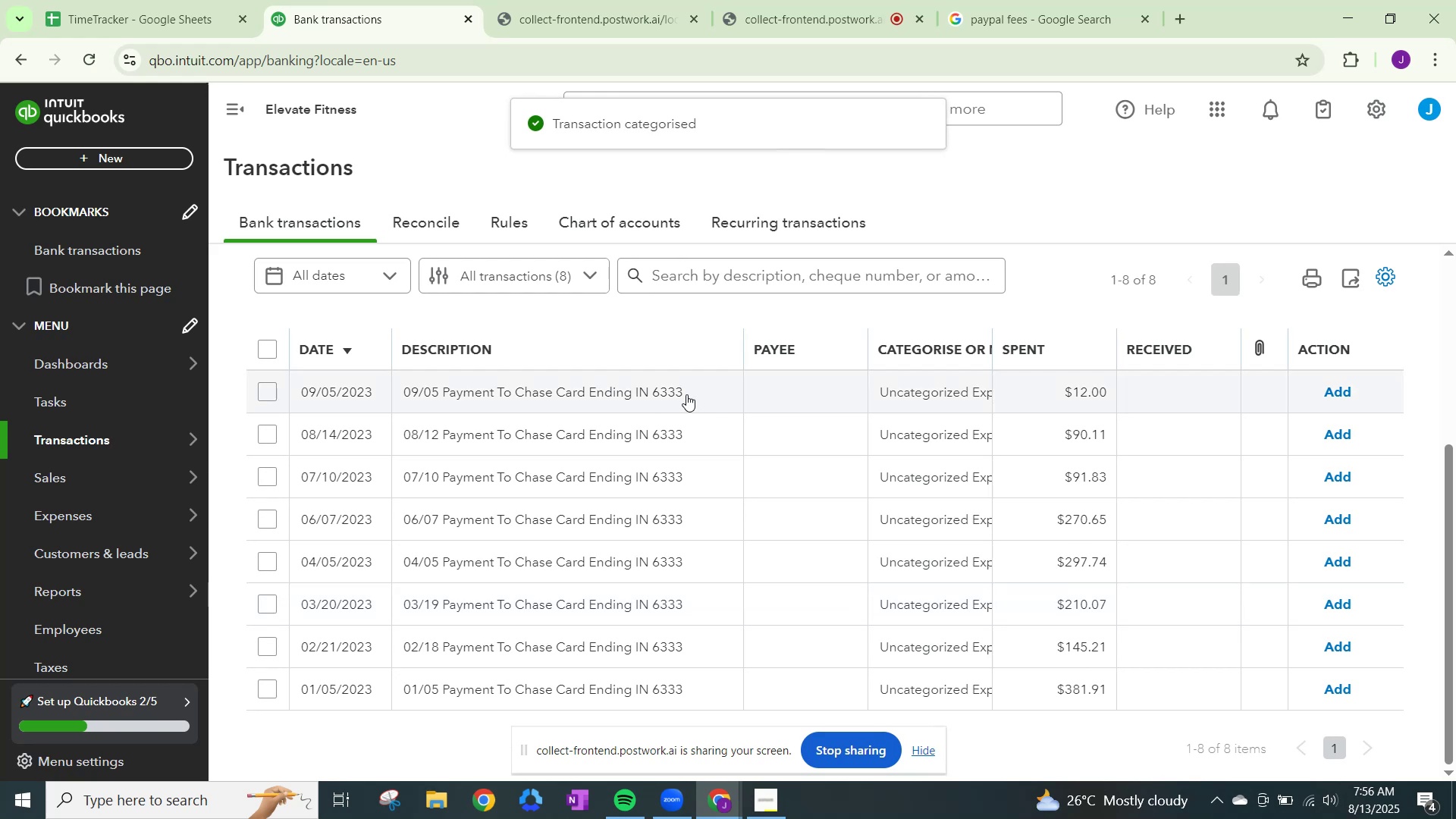 
left_click([976, 400])
 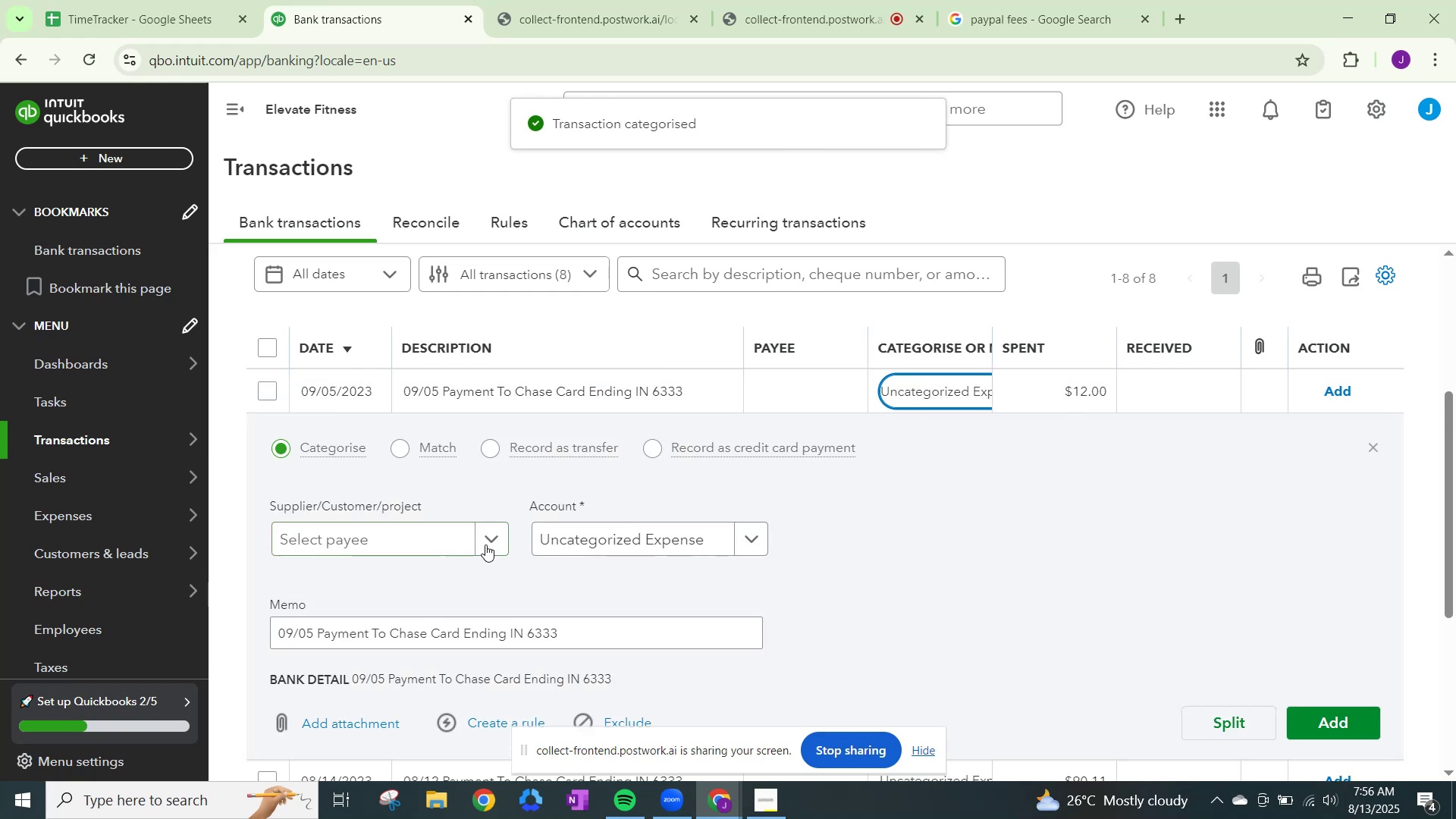 
left_click([491, 541])
 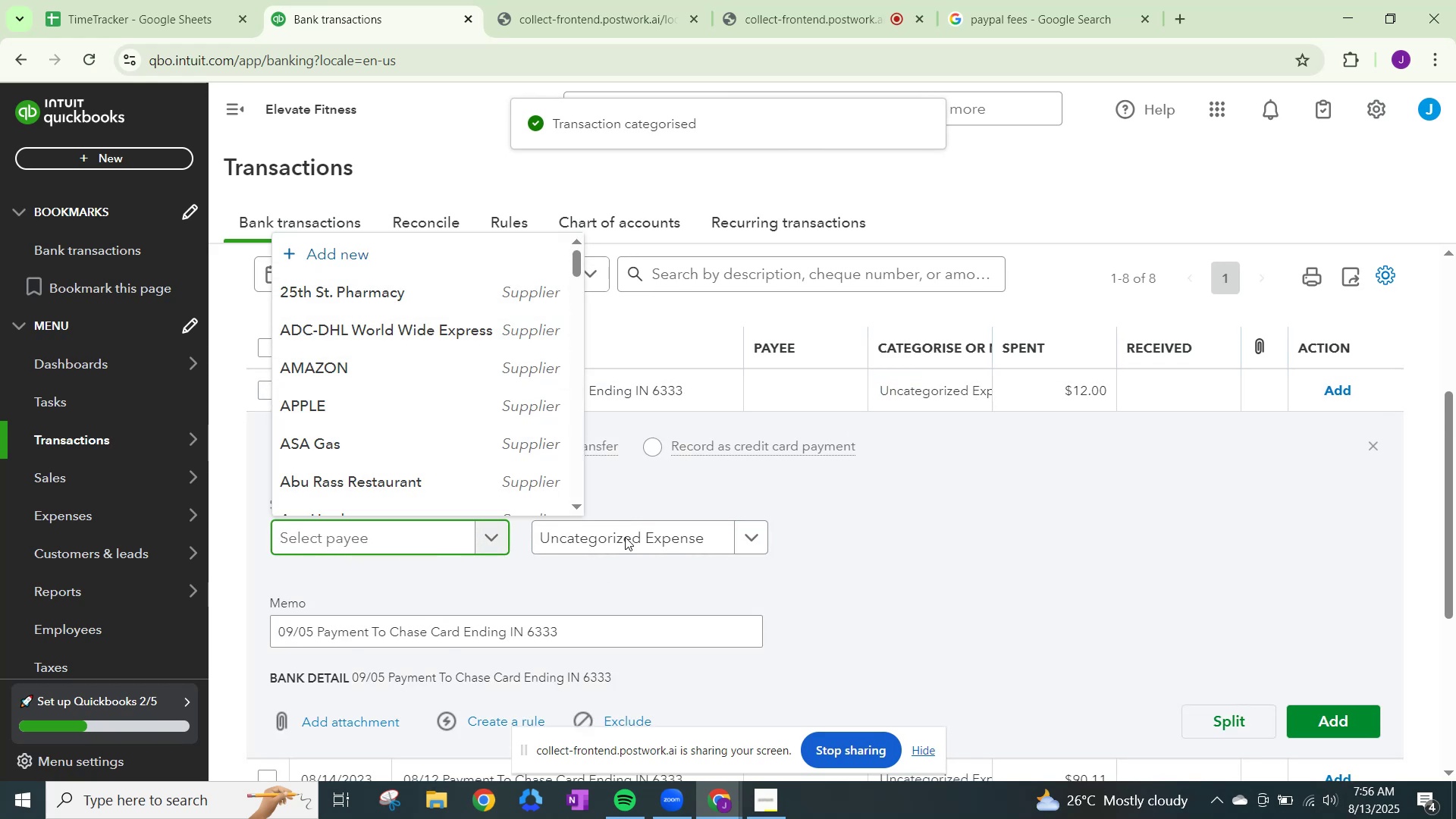 
left_click([662, 448])
 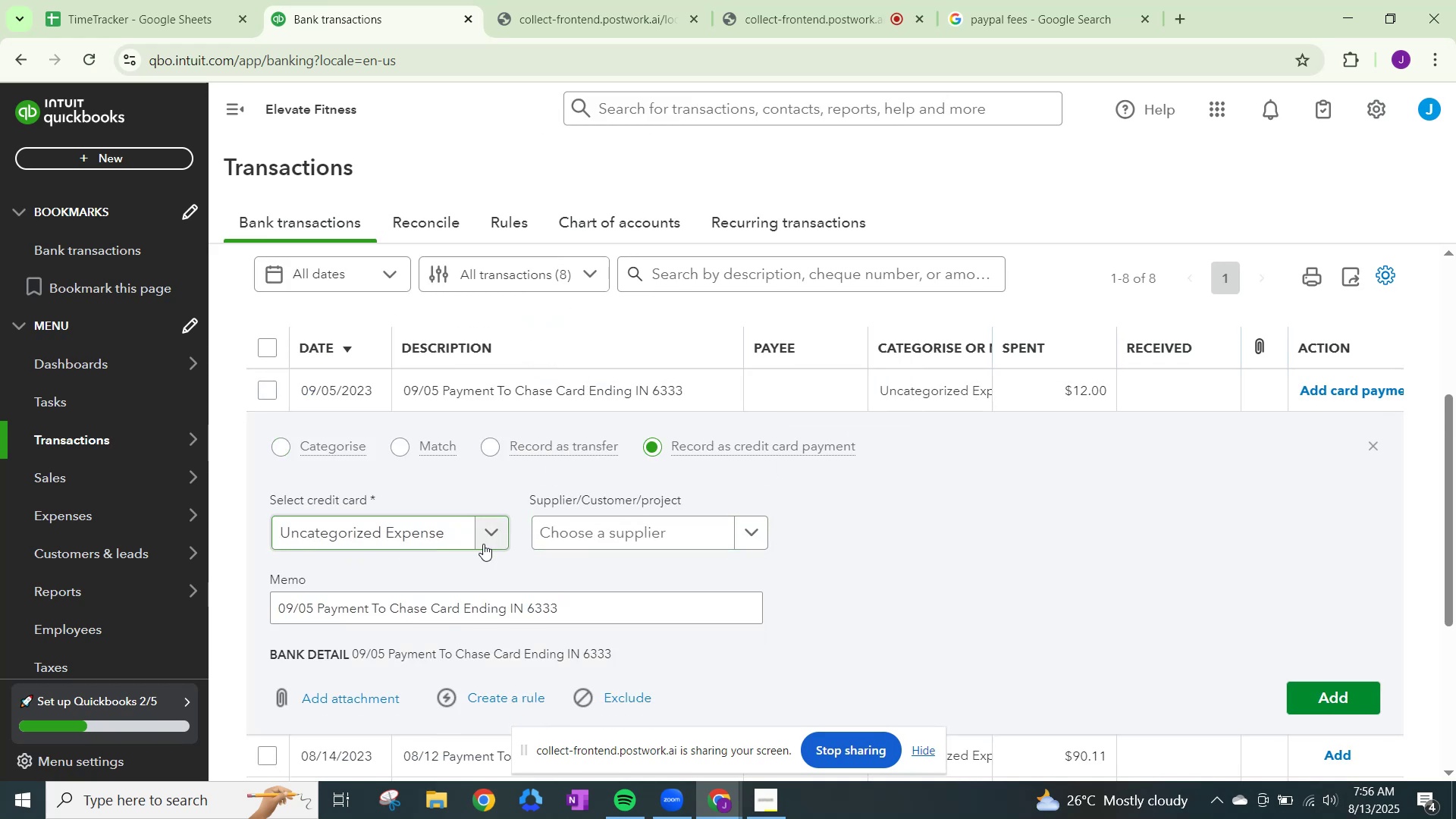 
left_click([497, 532])
 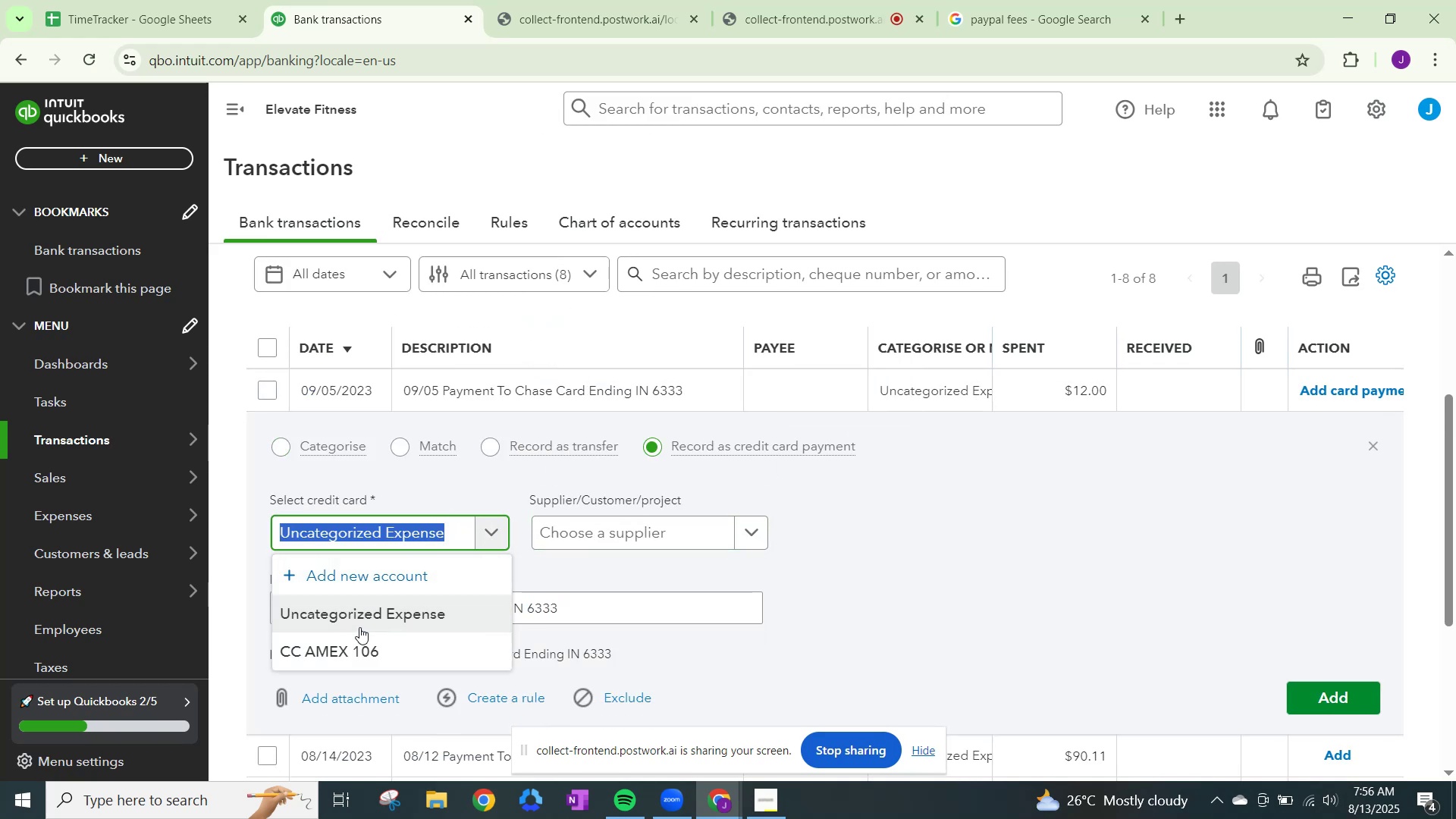 
left_click([359, 648])
 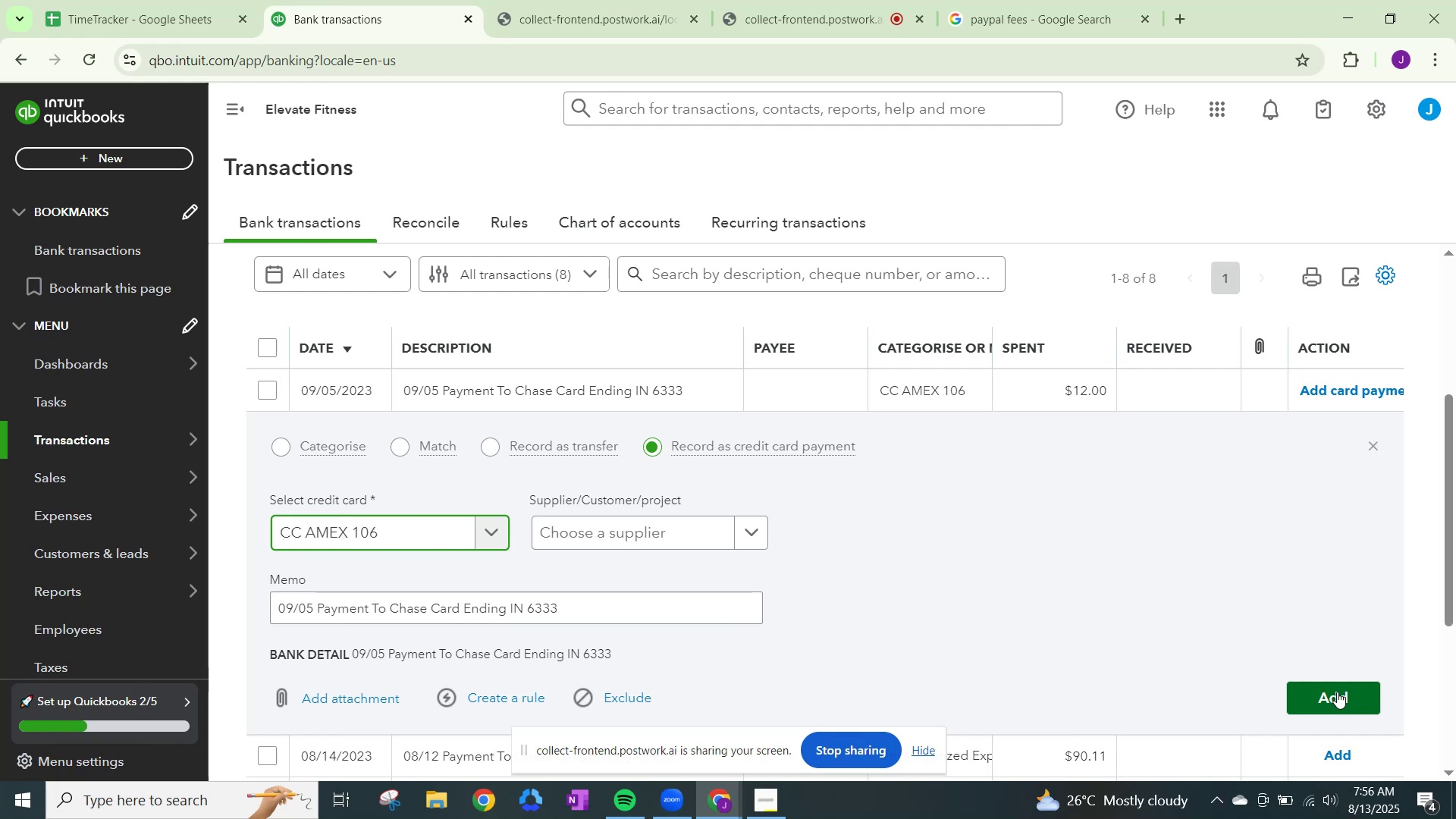 
left_click([1337, 692])
 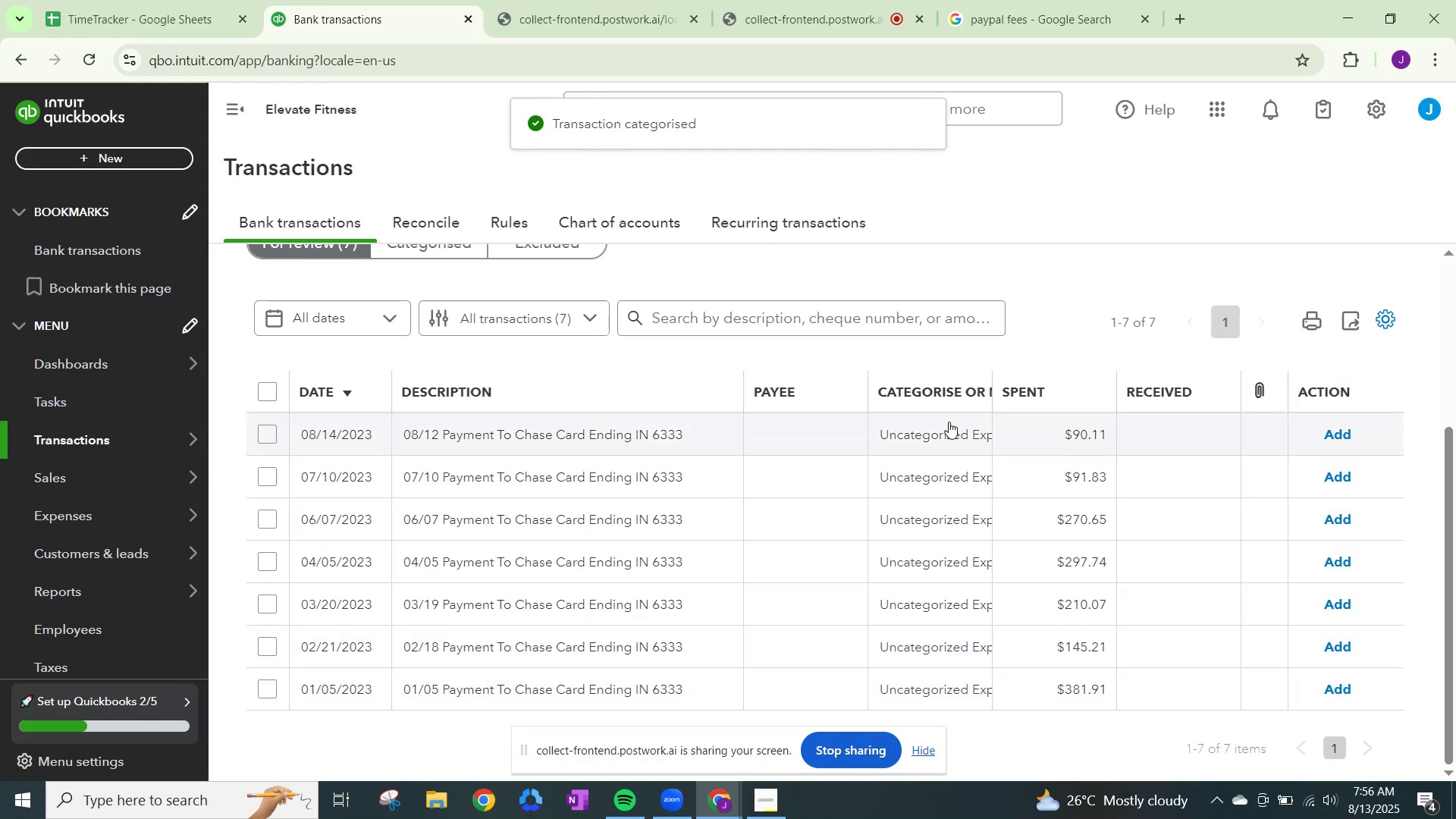 
left_click([948, 429])
 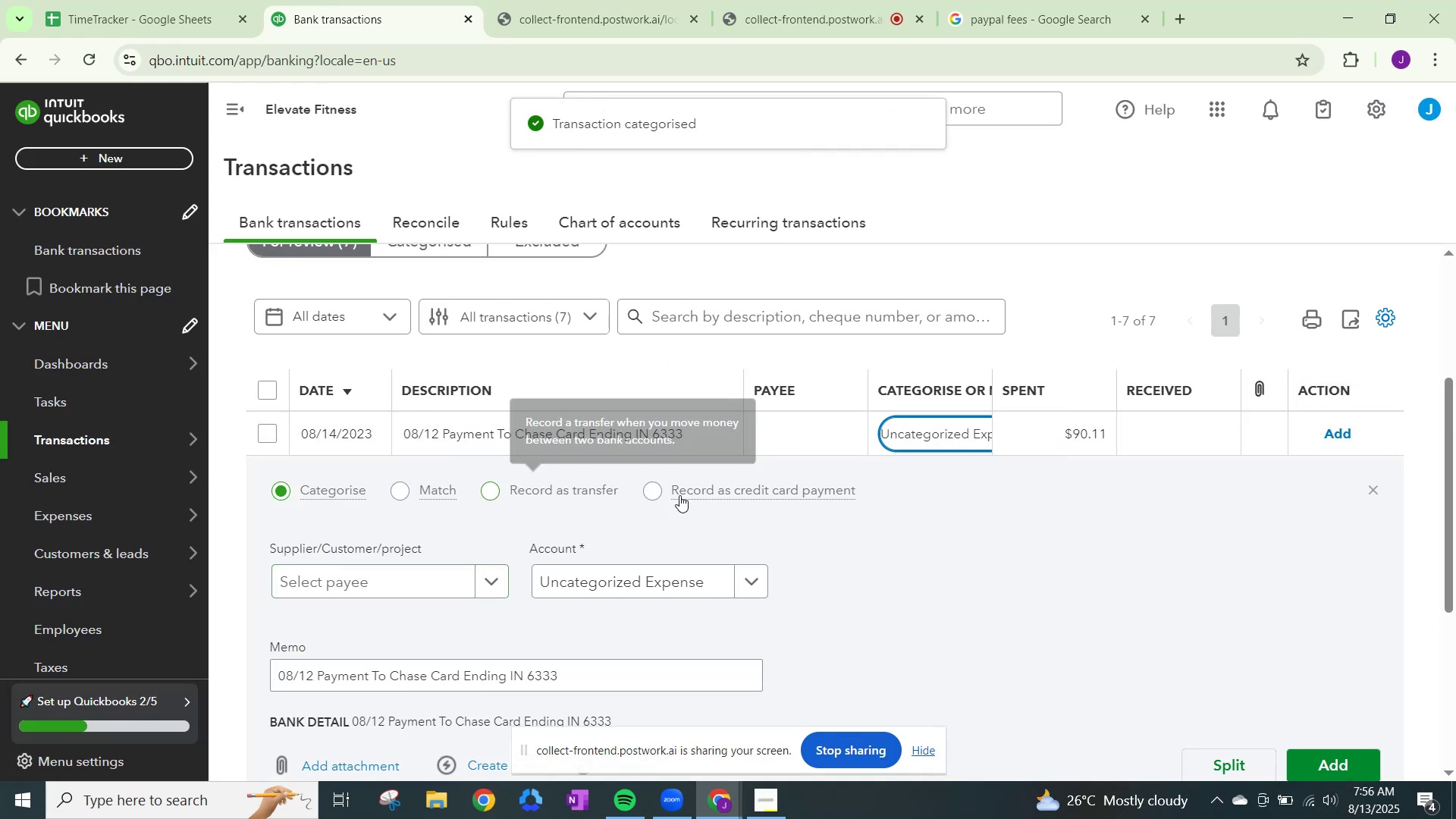 
left_click([679, 482])
 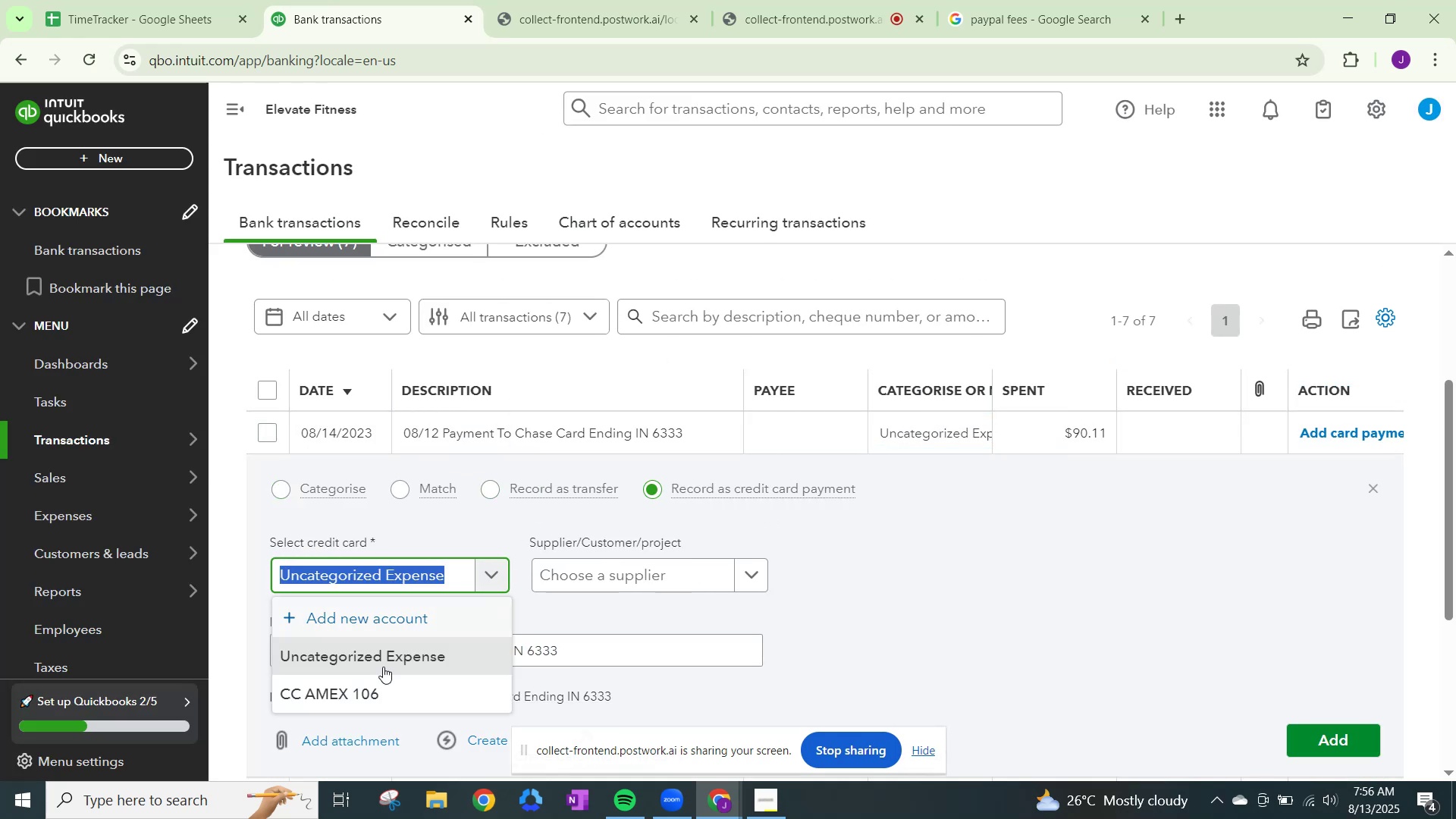 
left_click([369, 683])
 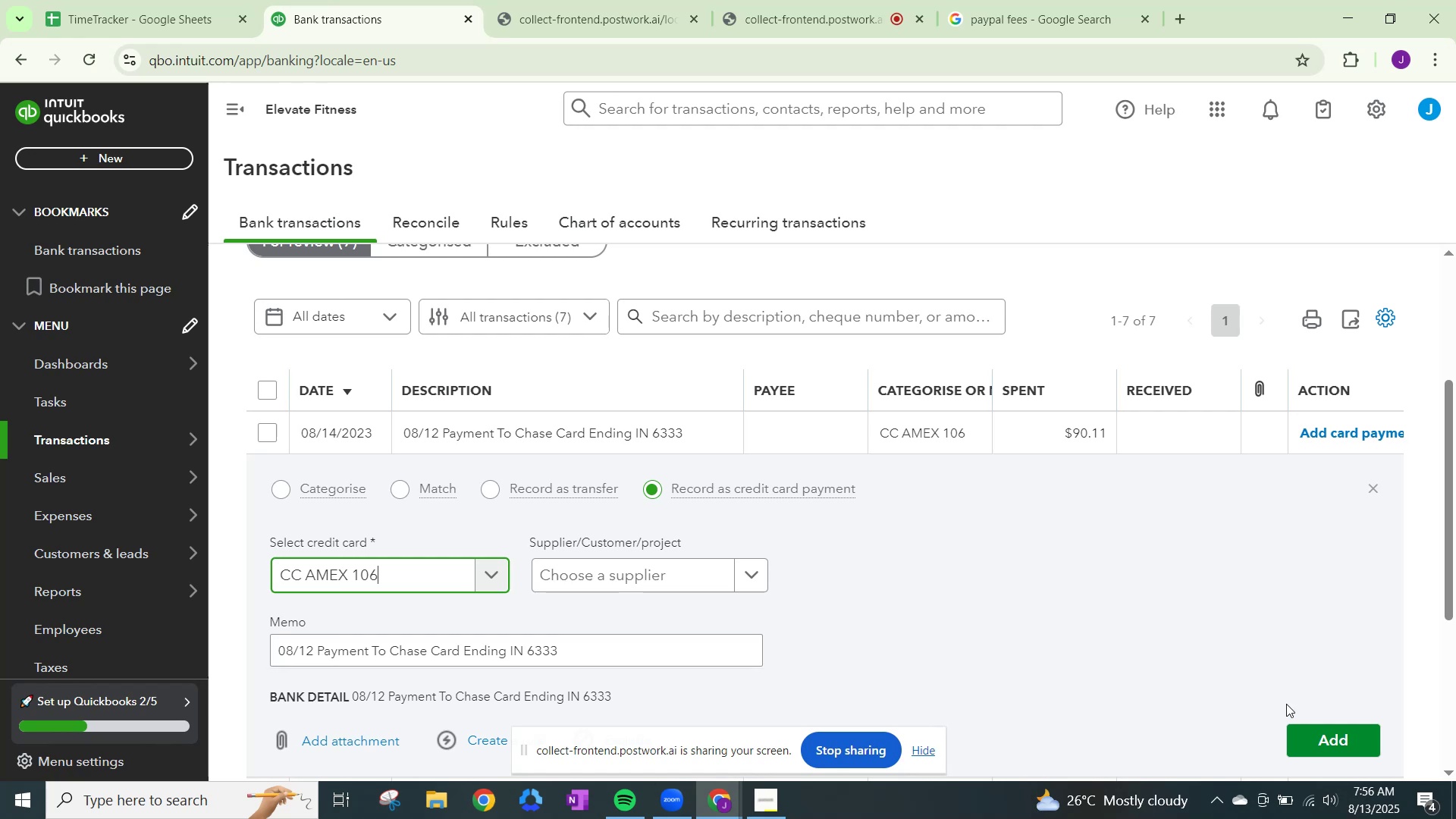 
left_click([1307, 734])
 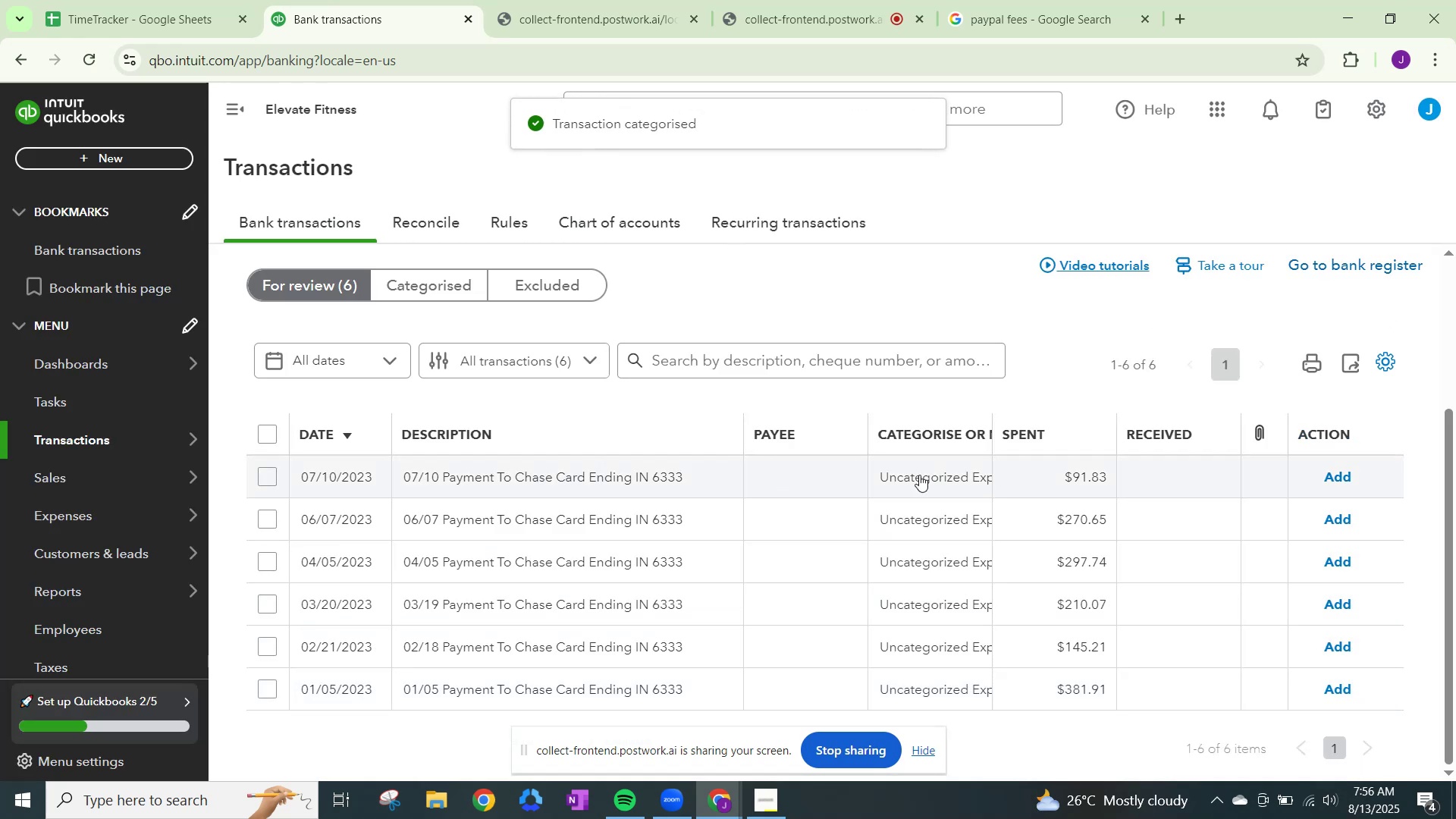 
left_click([920, 475])
 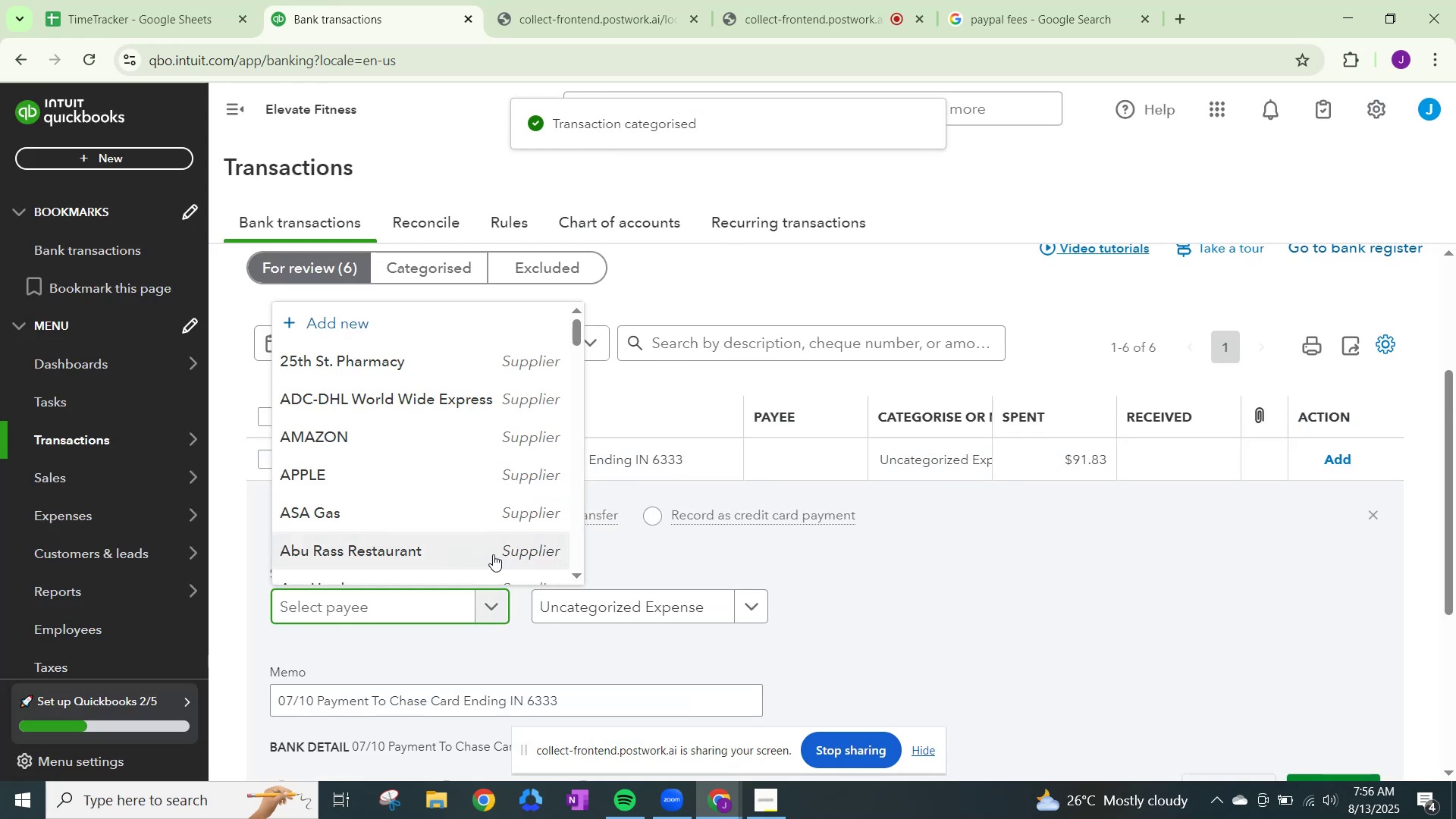 
left_click([676, 507])
 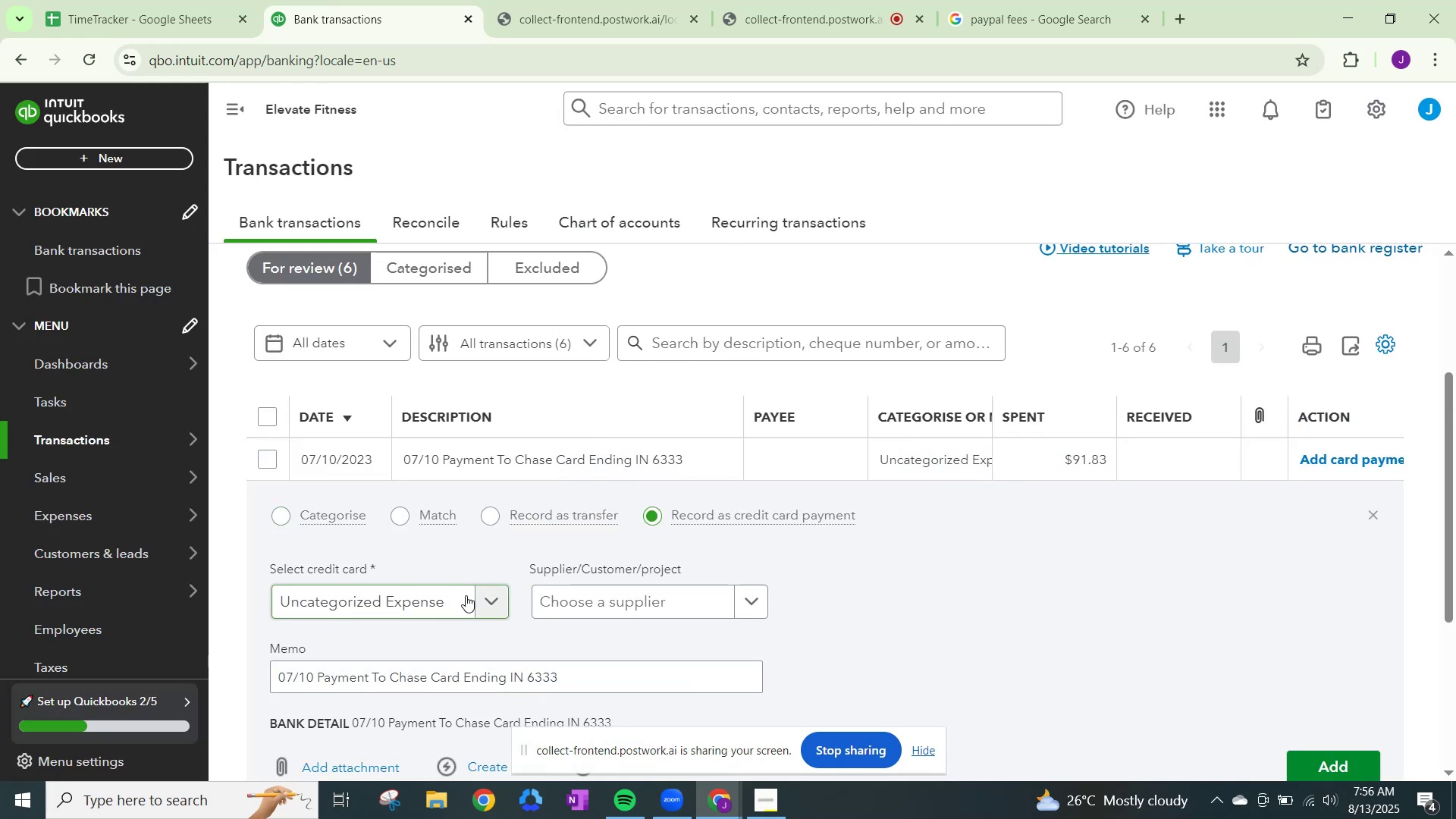 
left_click([482, 600])
 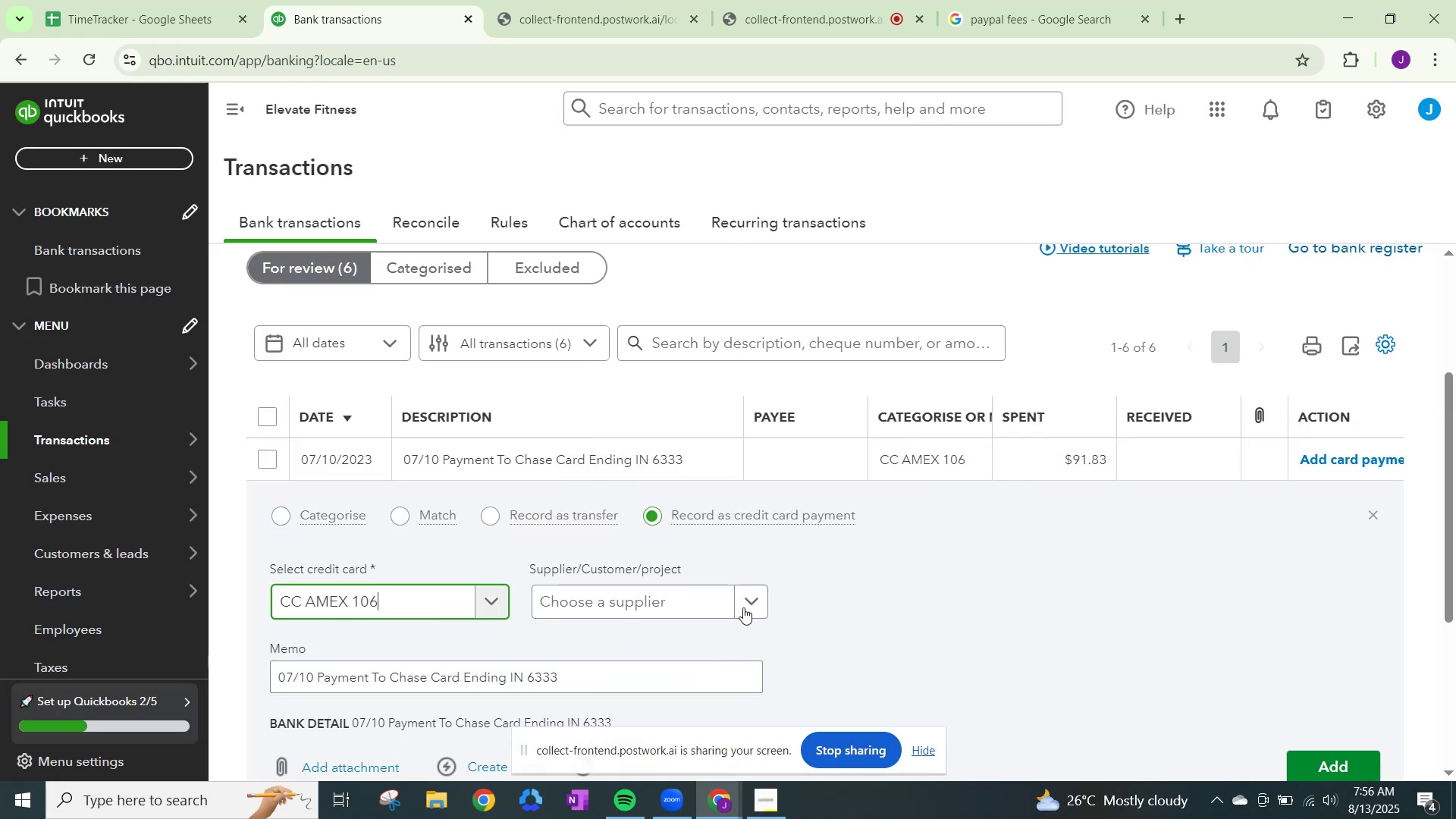 
left_click([755, 585])
 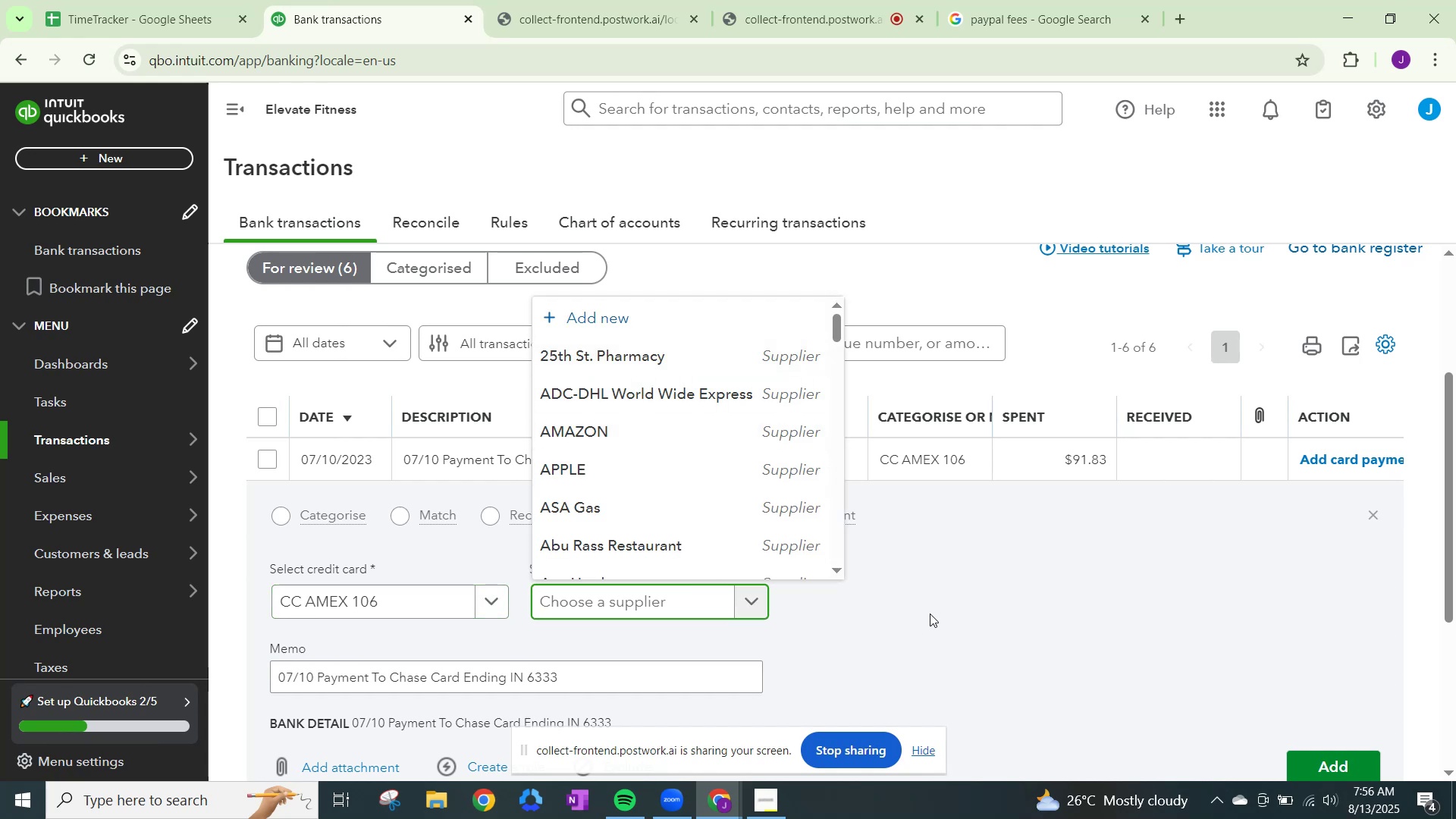 
left_click([1039, 628])
 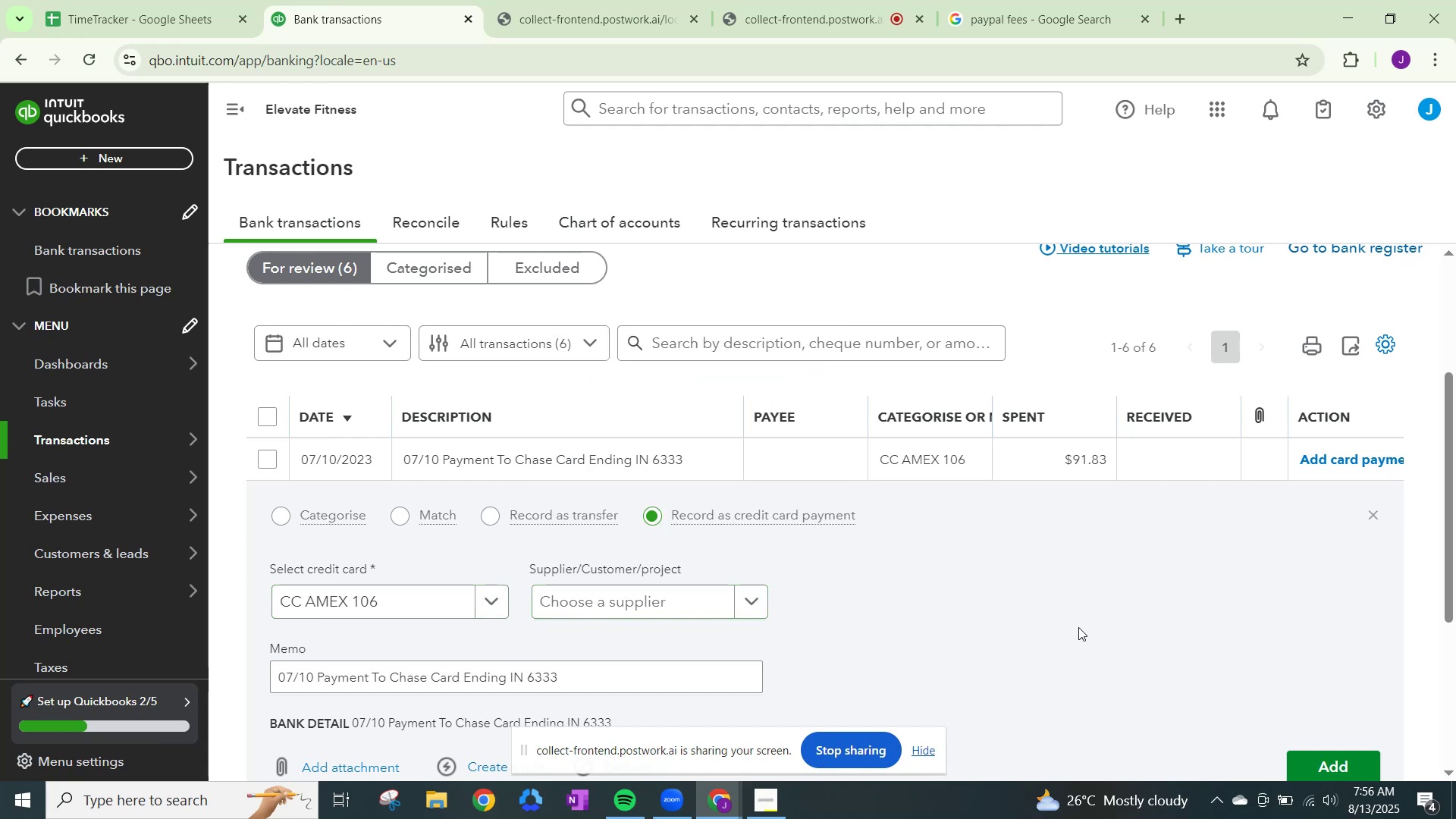 
scroll: coordinate [1191, 661], scroll_direction: down, amount: 1.0
 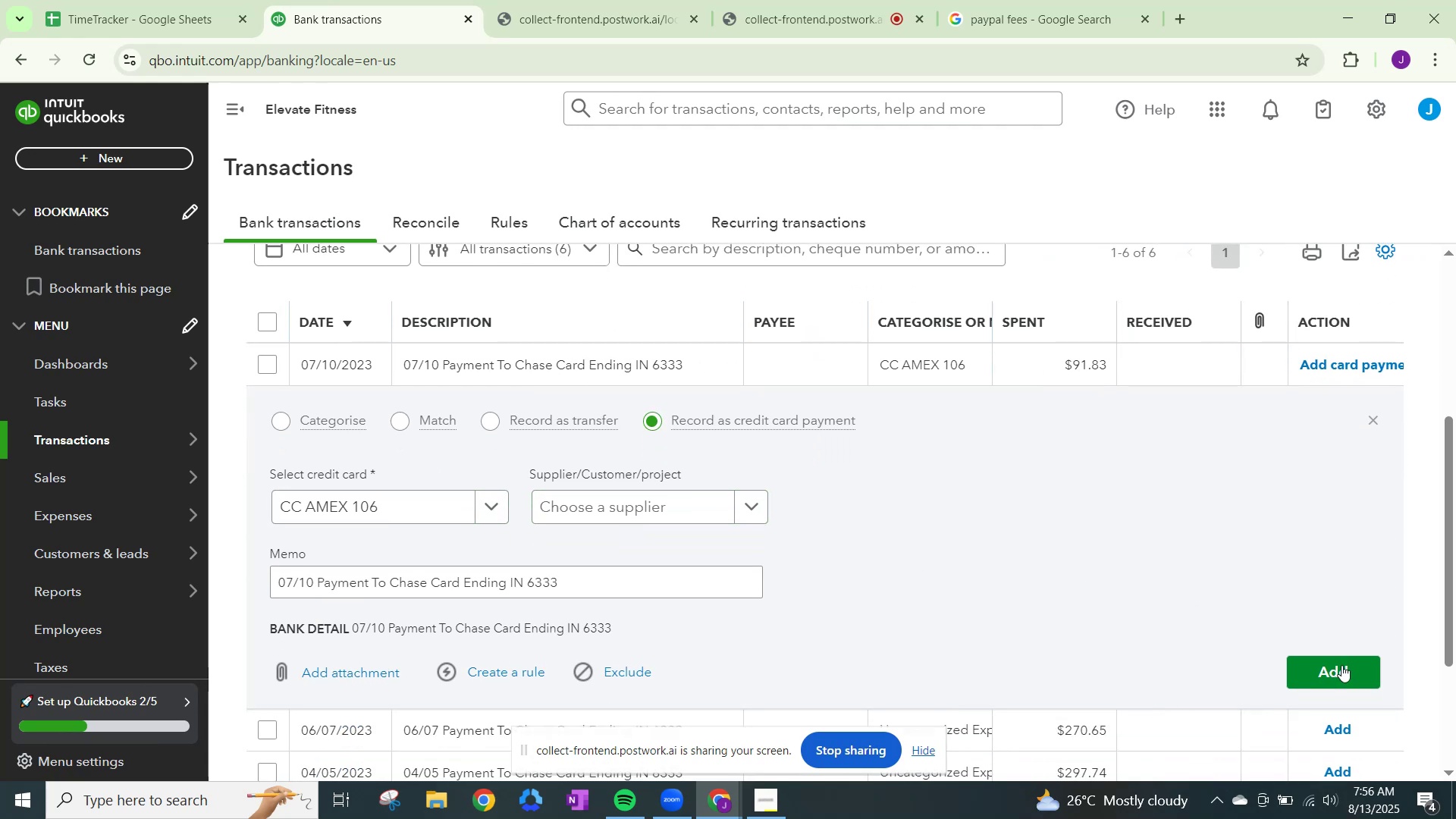 
left_click([1341, 667])
 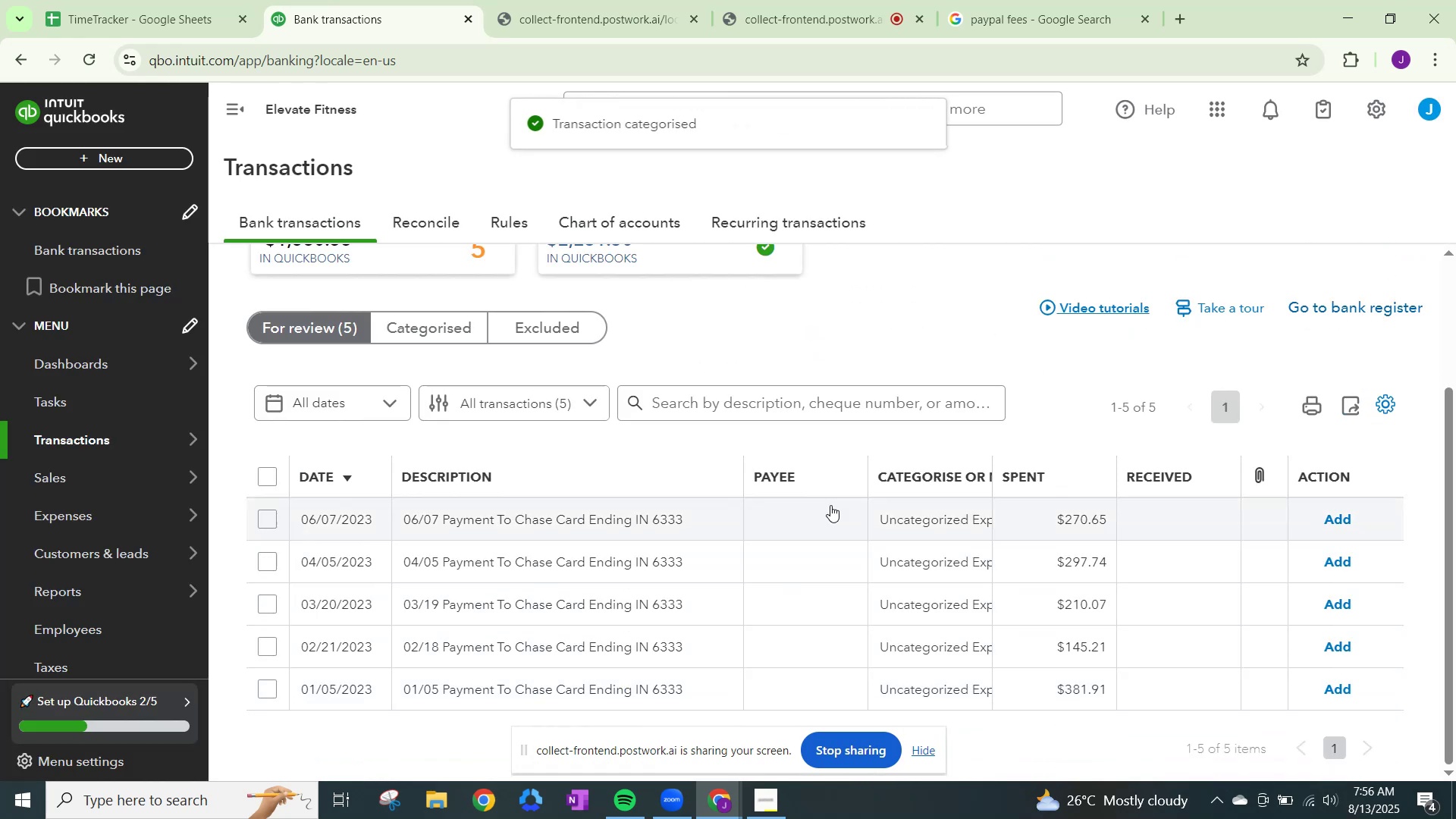 
left_click([943, 517])
 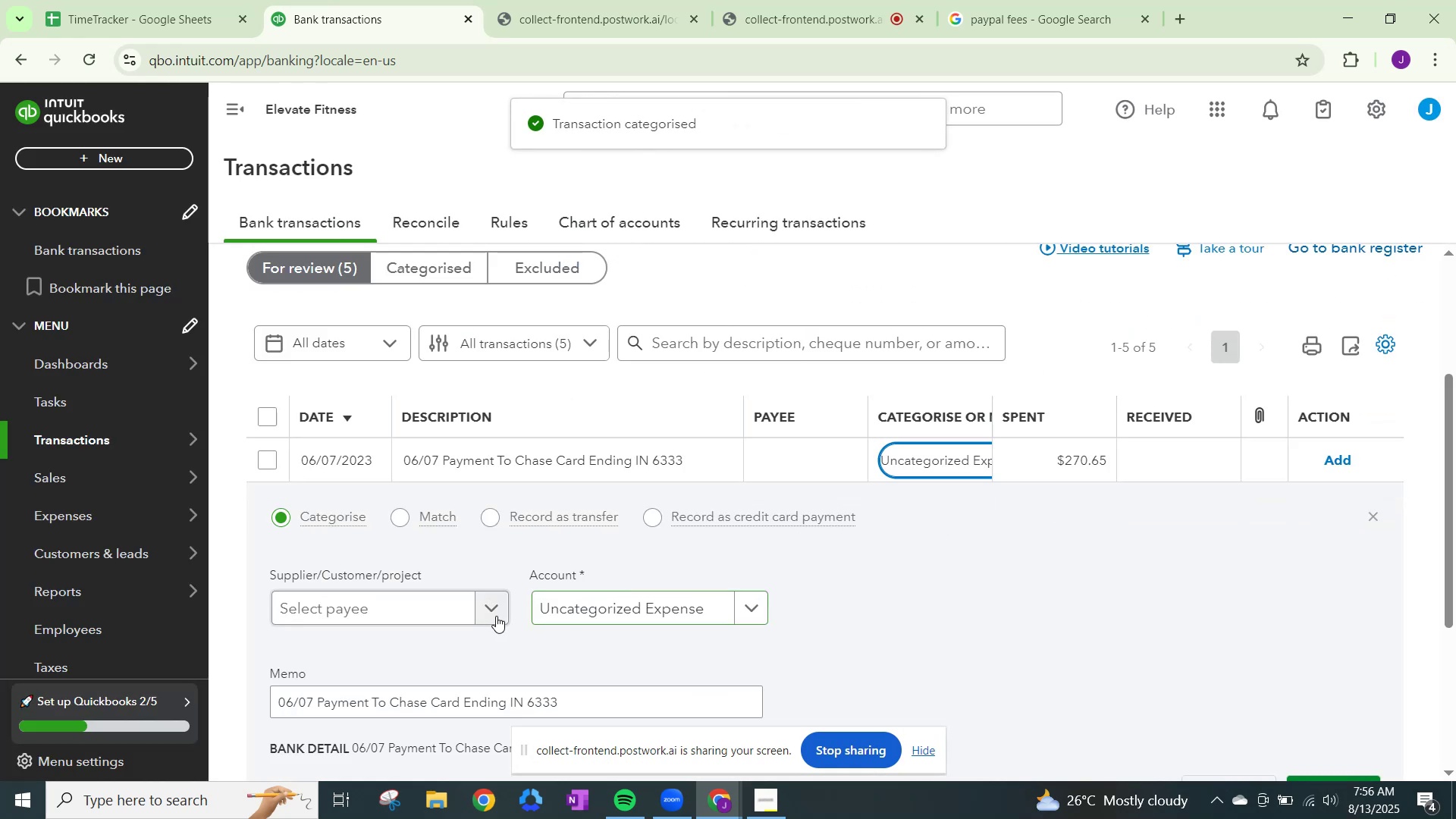 
left_click([494, 616])
 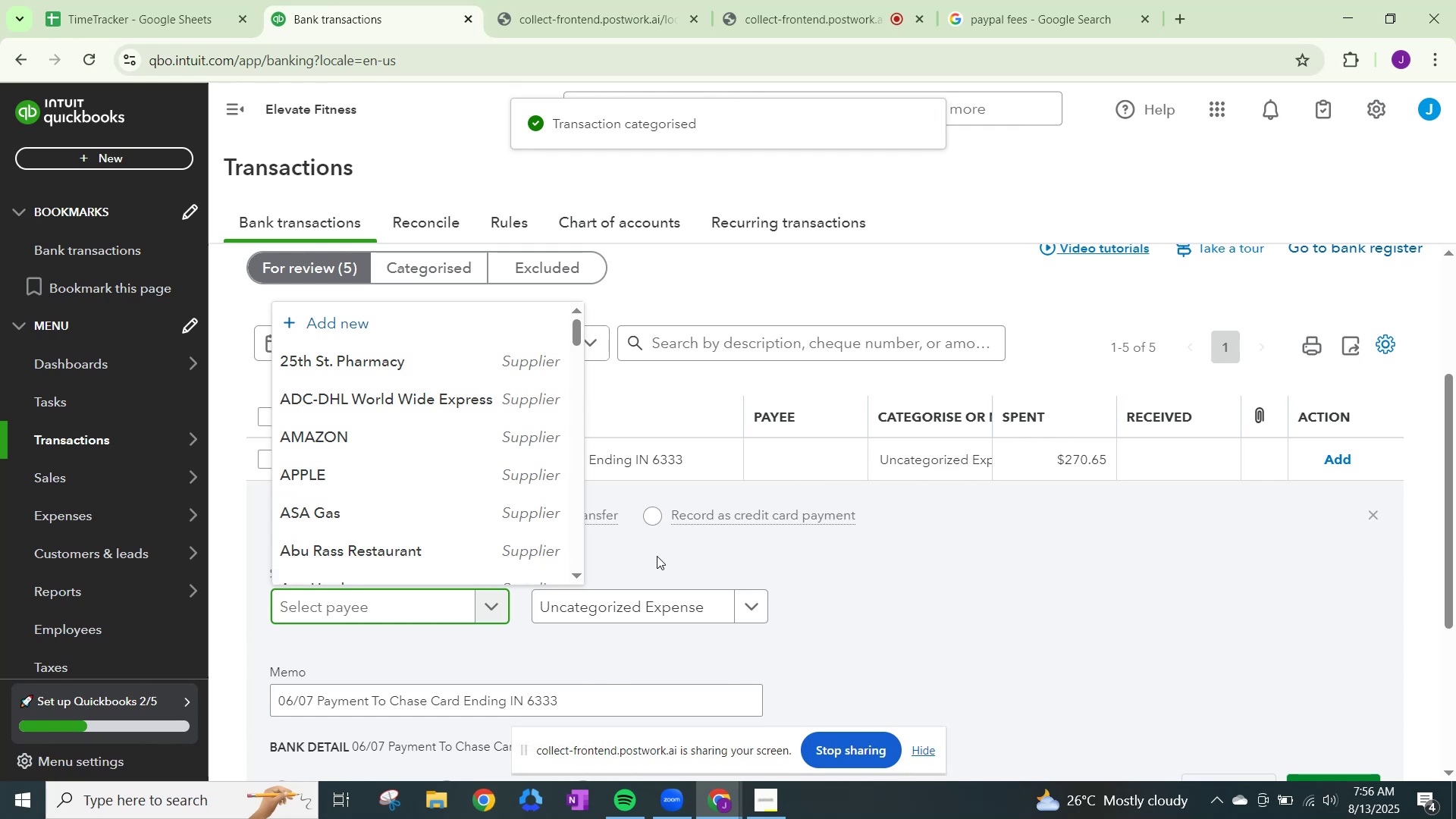 
left_click([682, 514])
 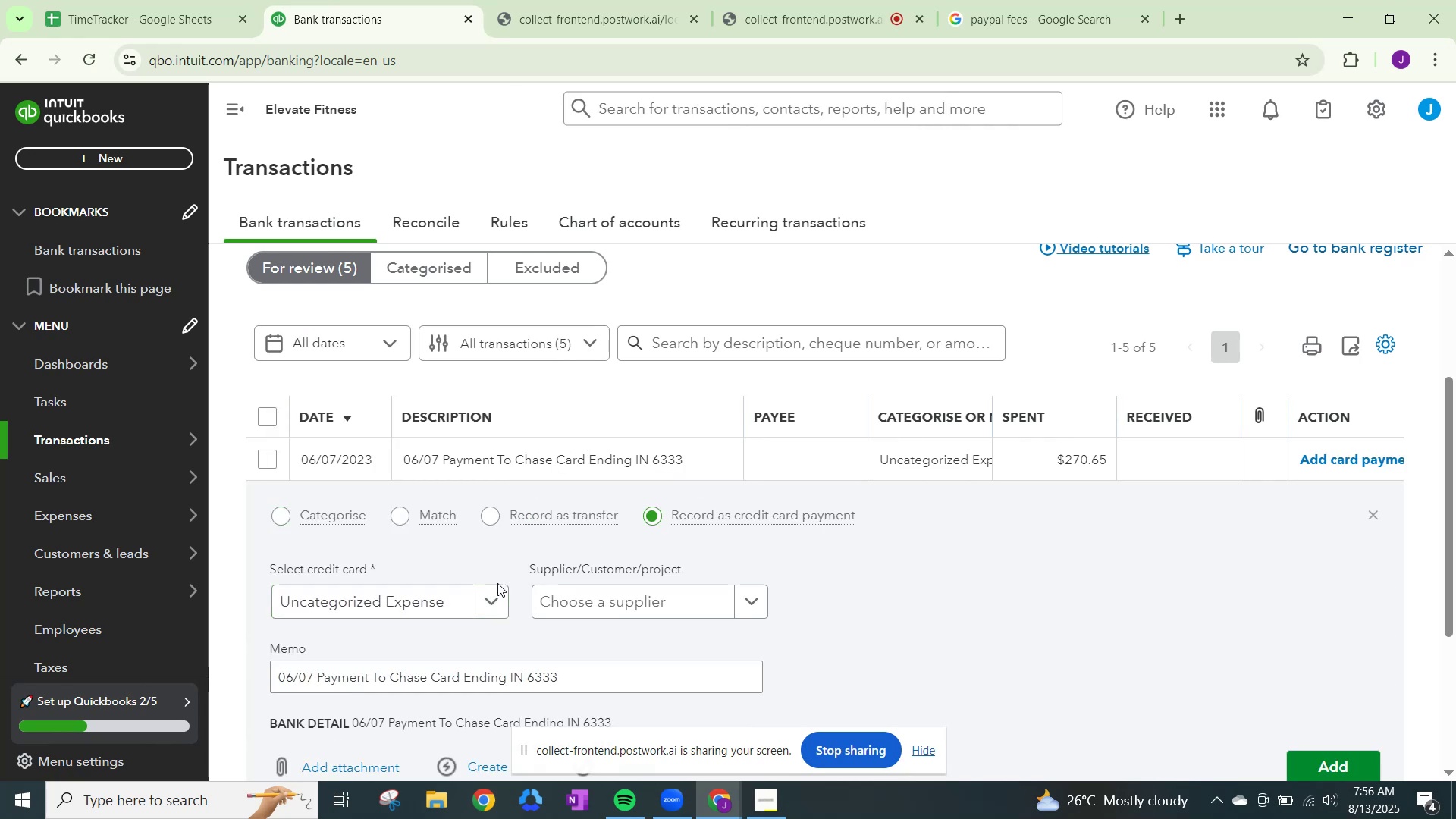 
left_click([492, 599])
 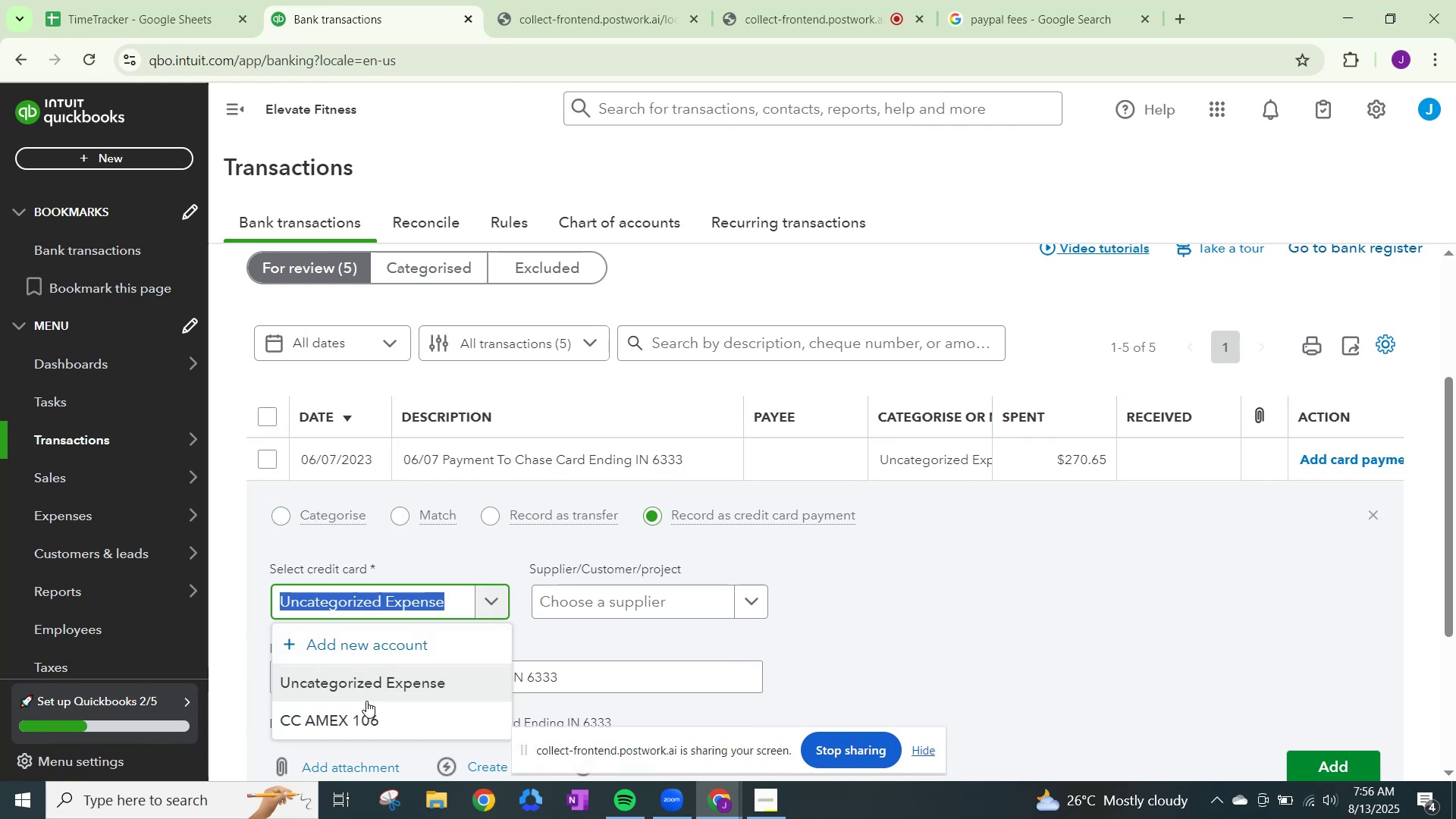 
left_click([364, 712])
 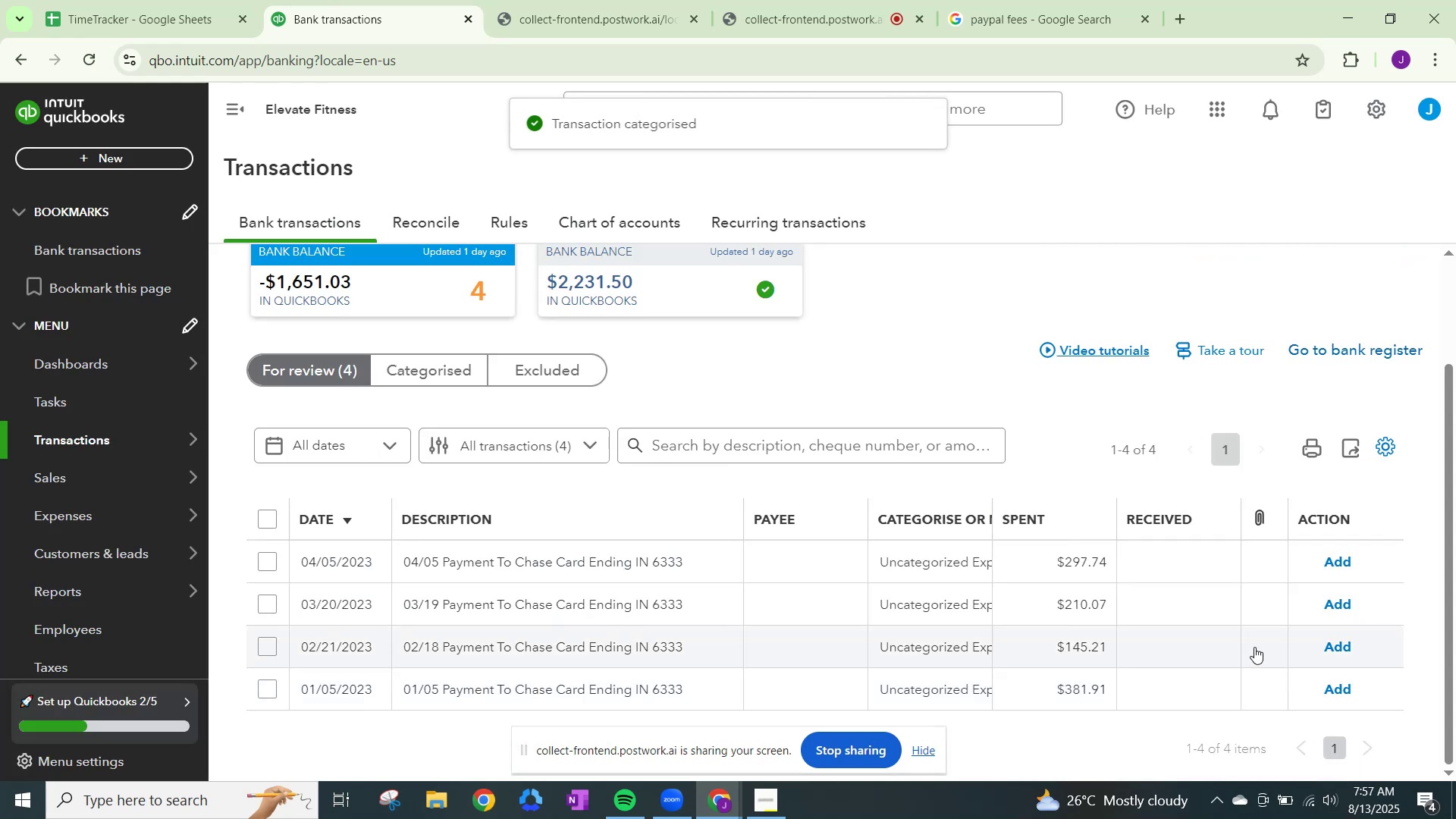 
left_click([941, 557])
 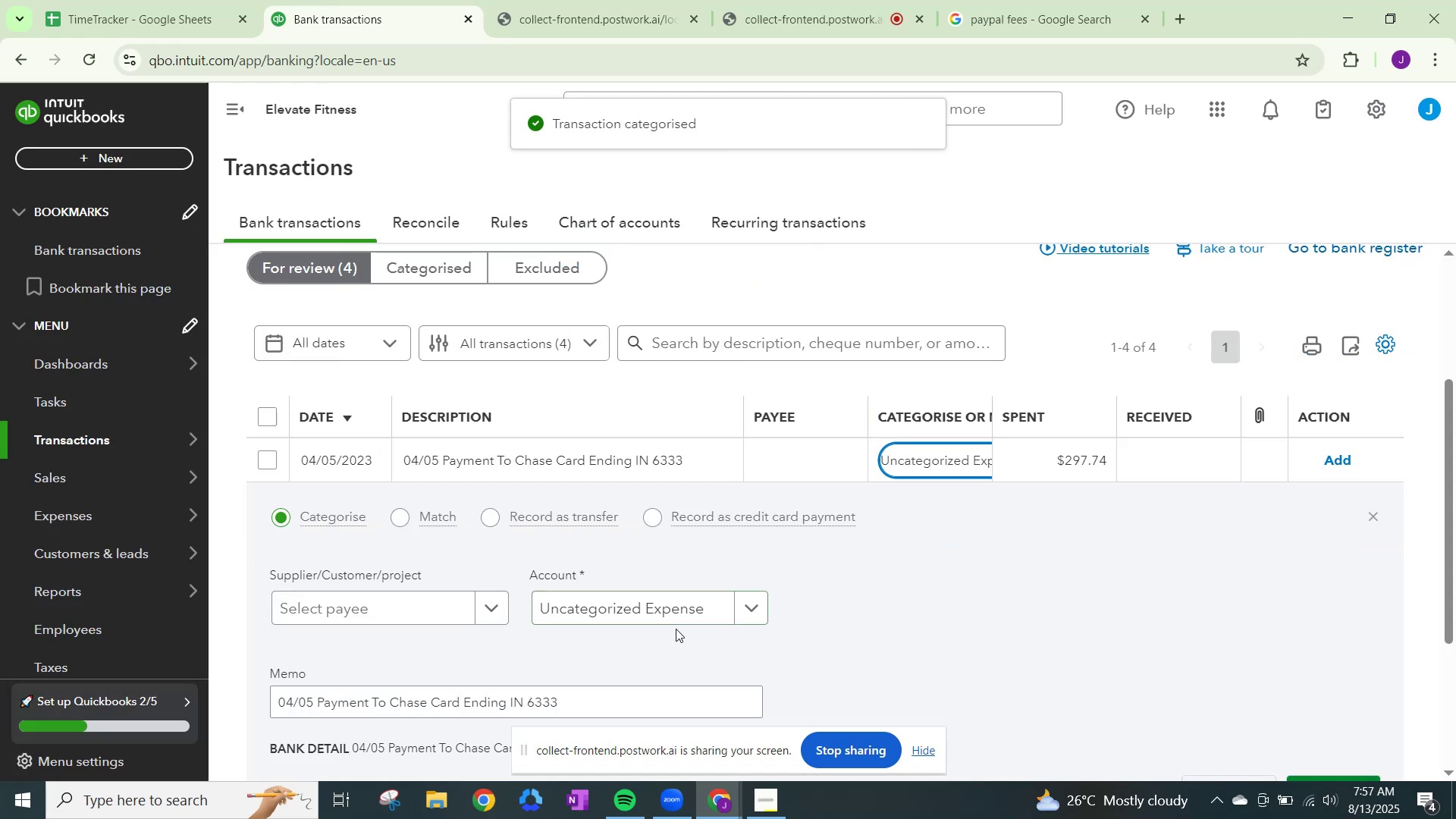 
left_click([486, 610])
 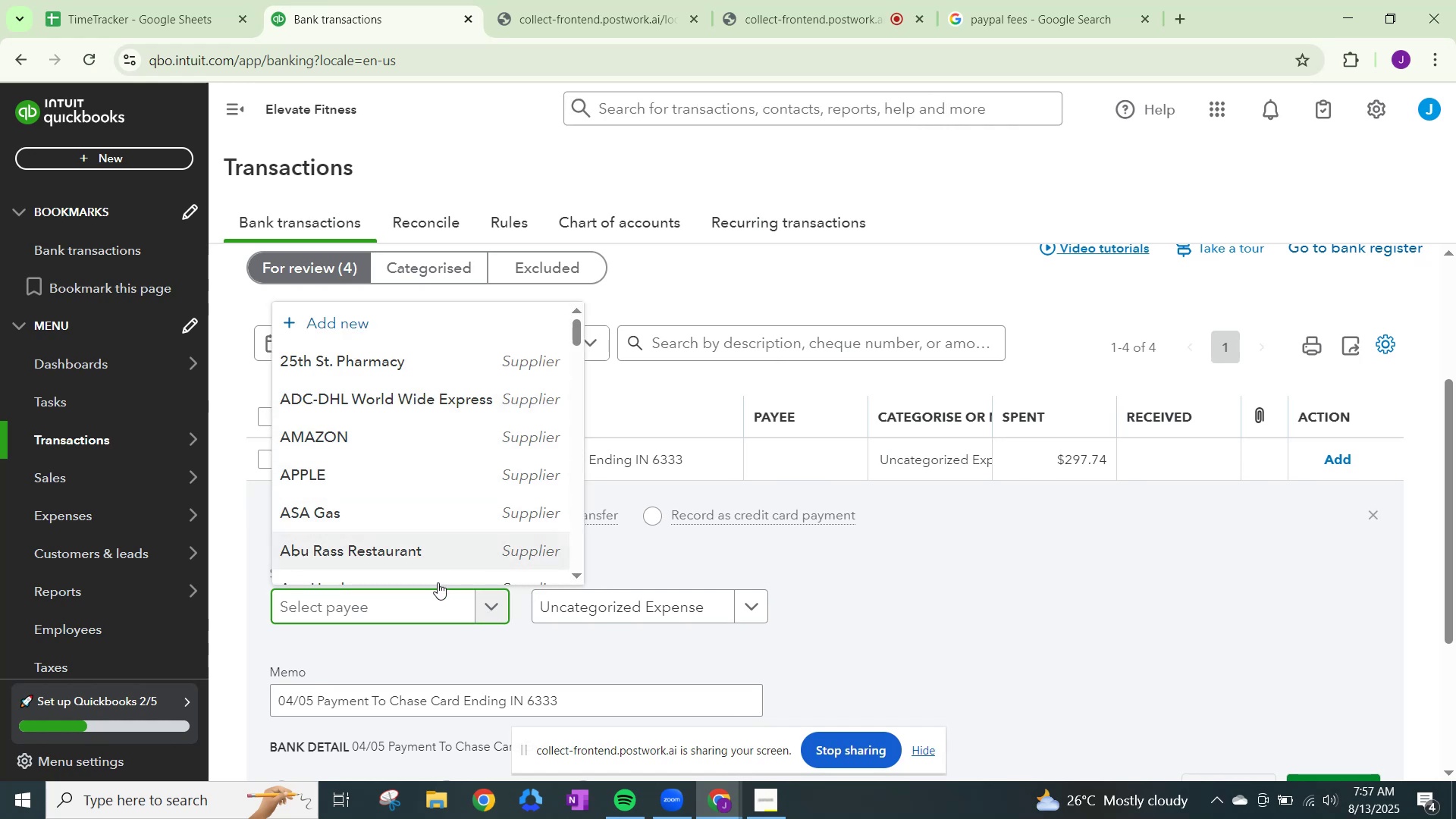 
left_click([745, 502])
 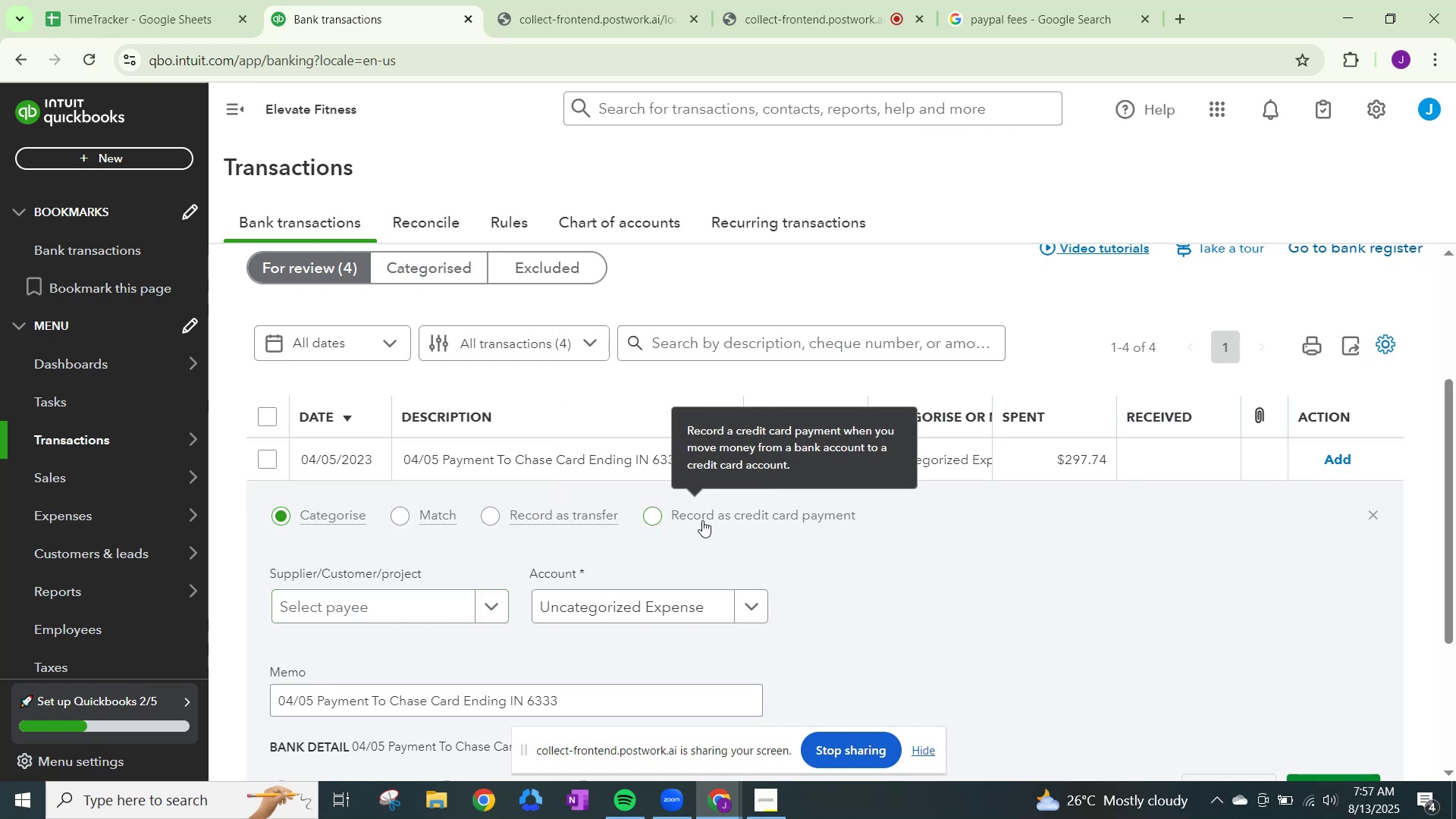 
left_click([701, 520])
 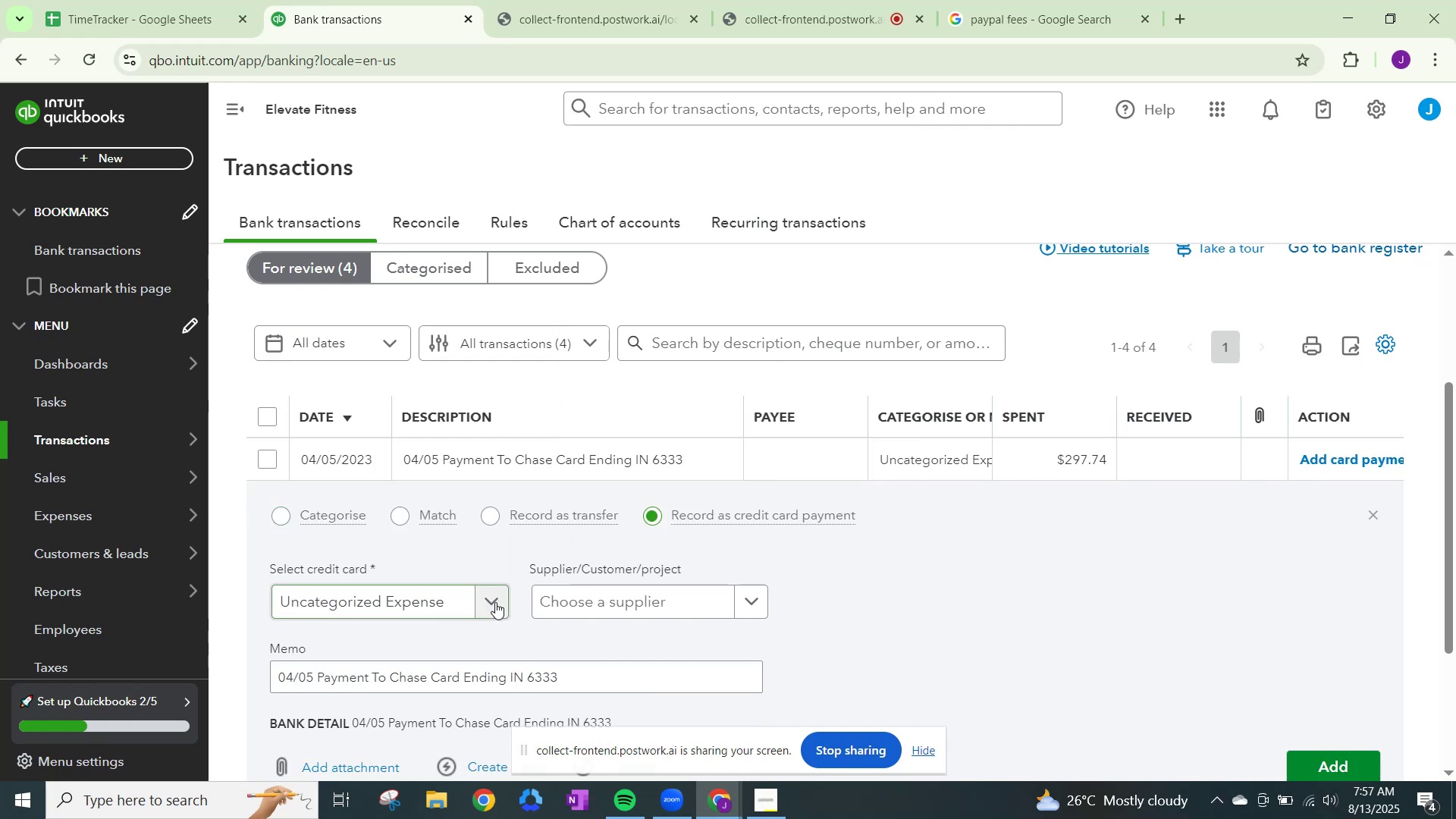 
left_click([496, 602])
 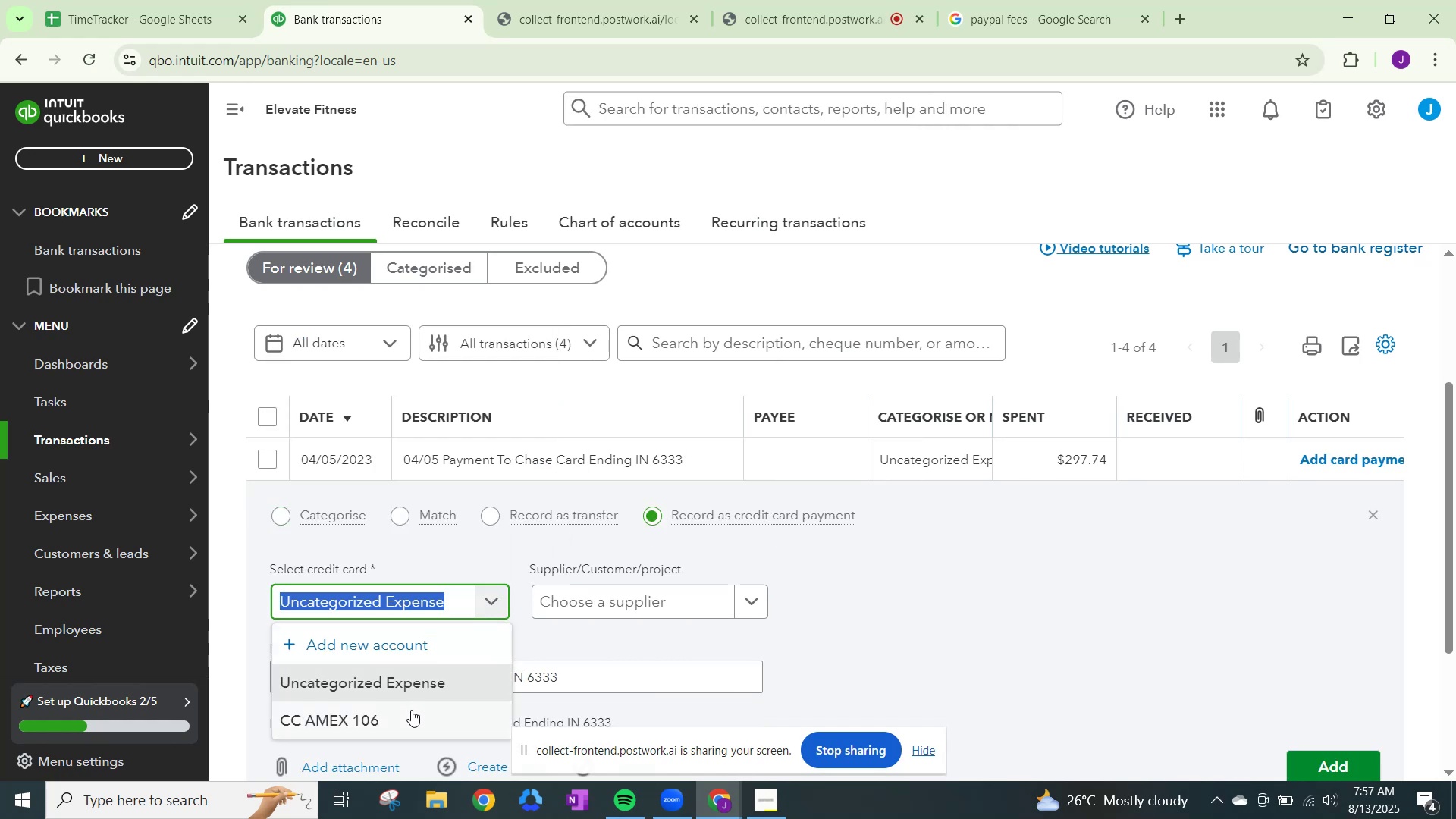 
left_click([410, 712])
 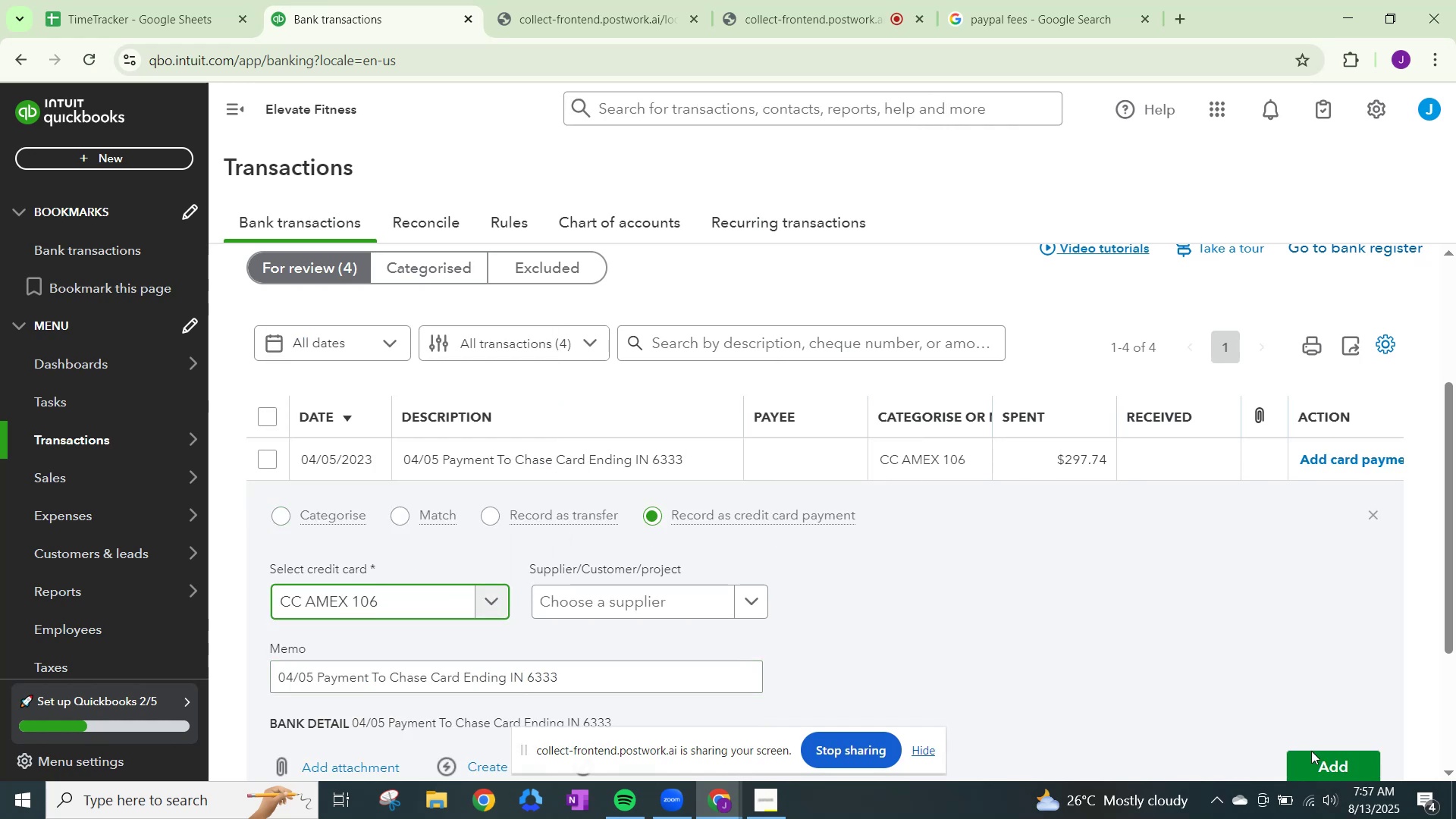 
left_click([1320, 761])
 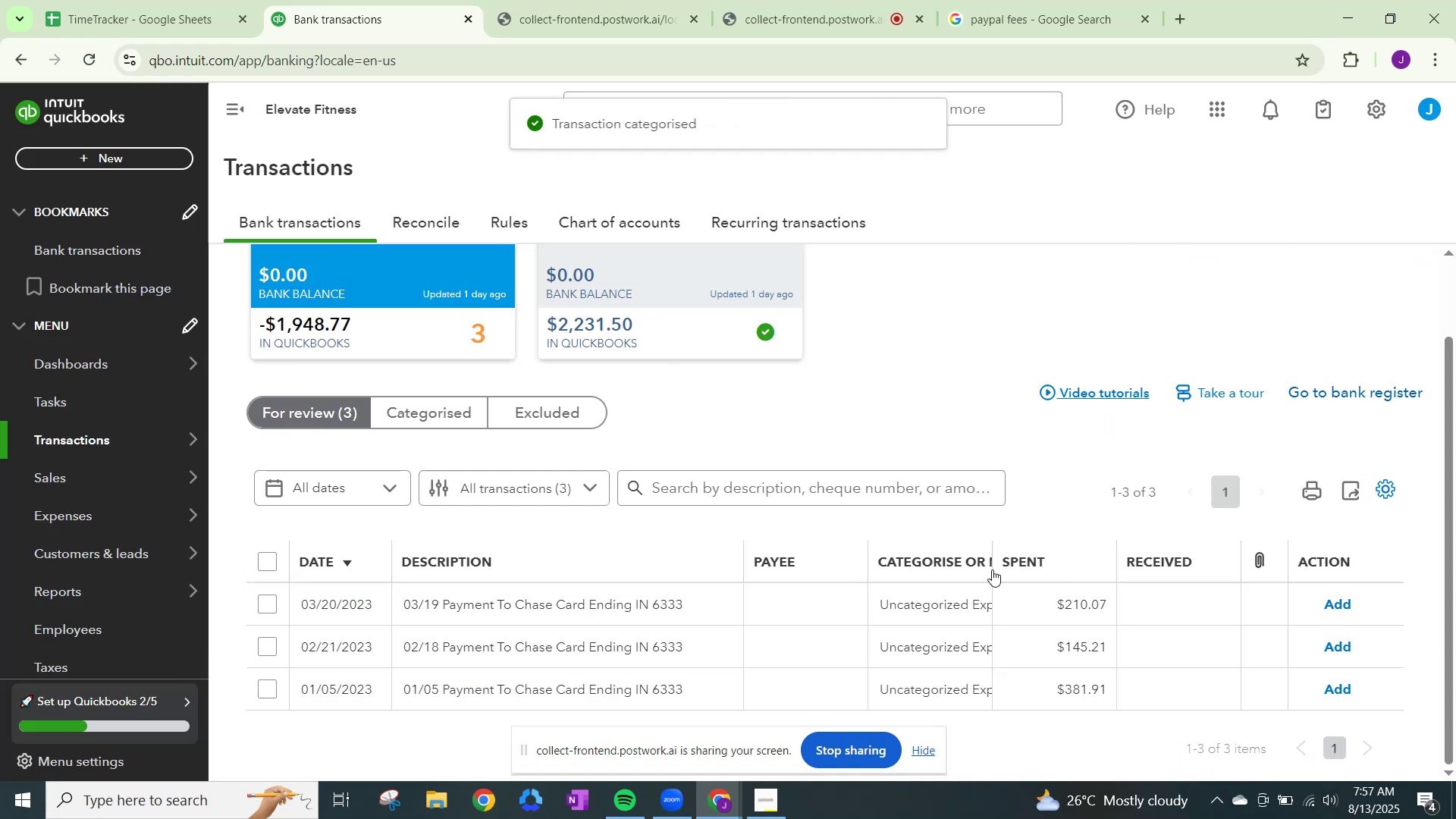 
left_click([955, 604])
 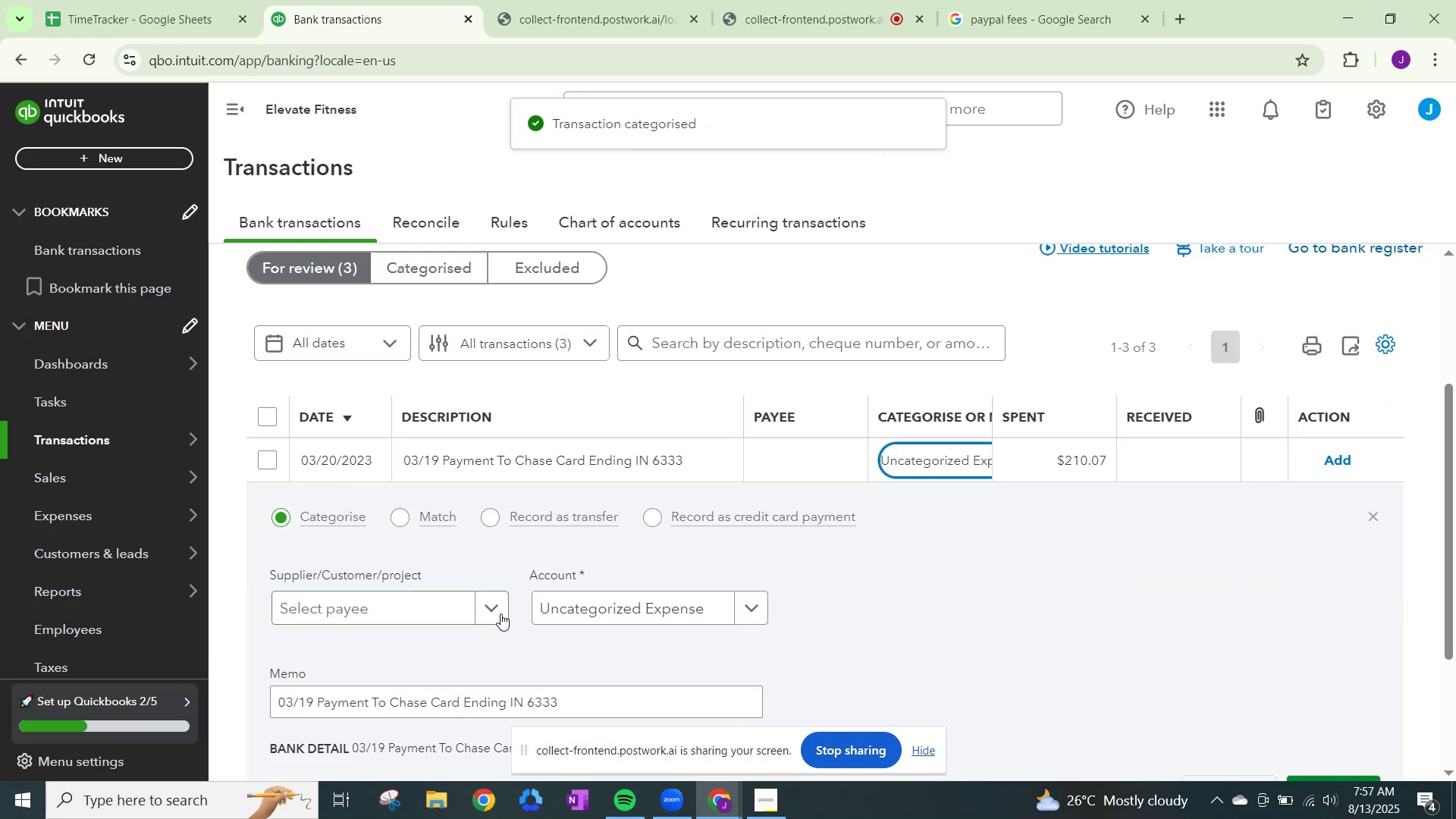 
left_click([482, 606])
 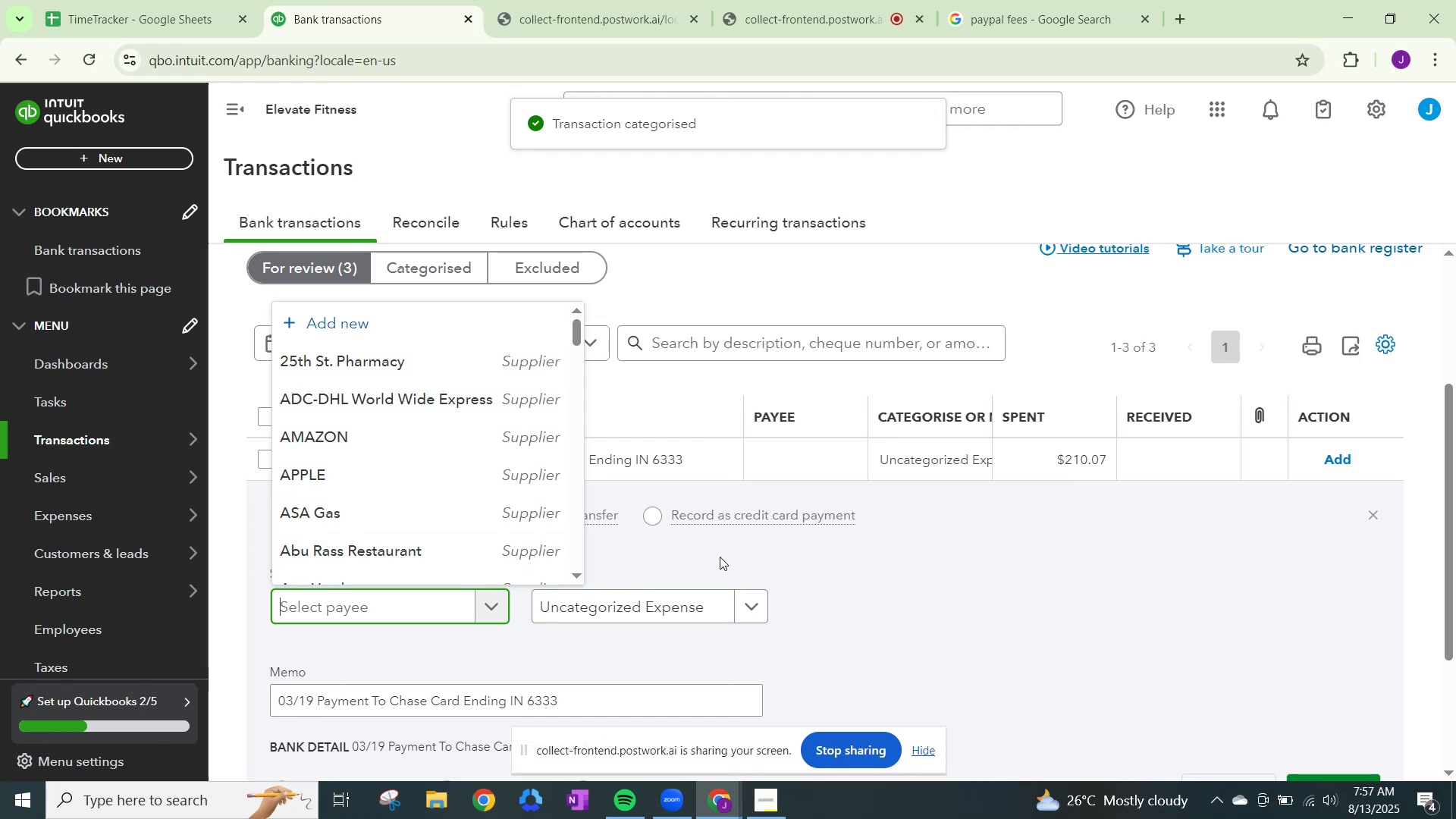 
left_click([714, 519])
 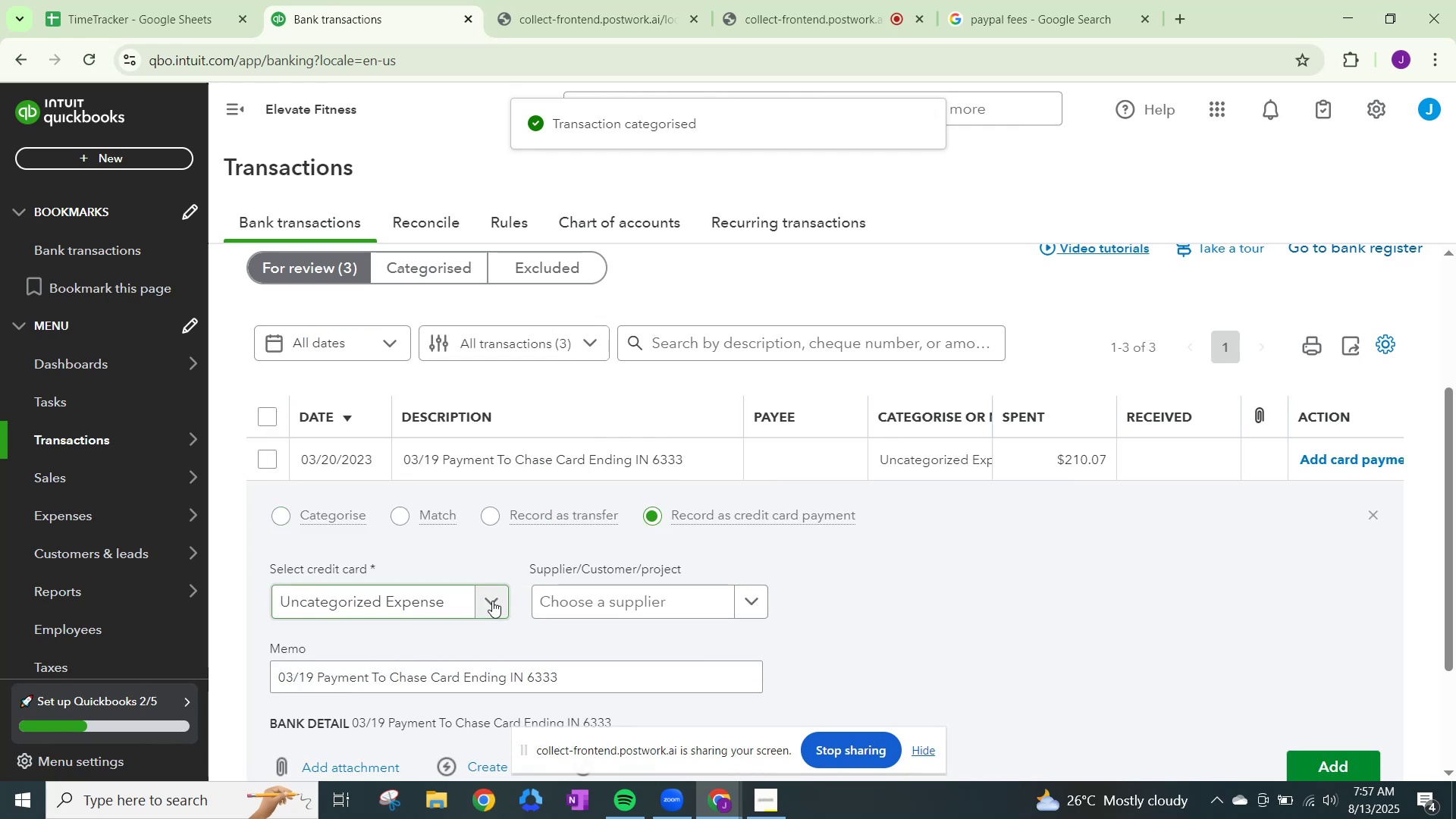 
left_click([492, 601])
 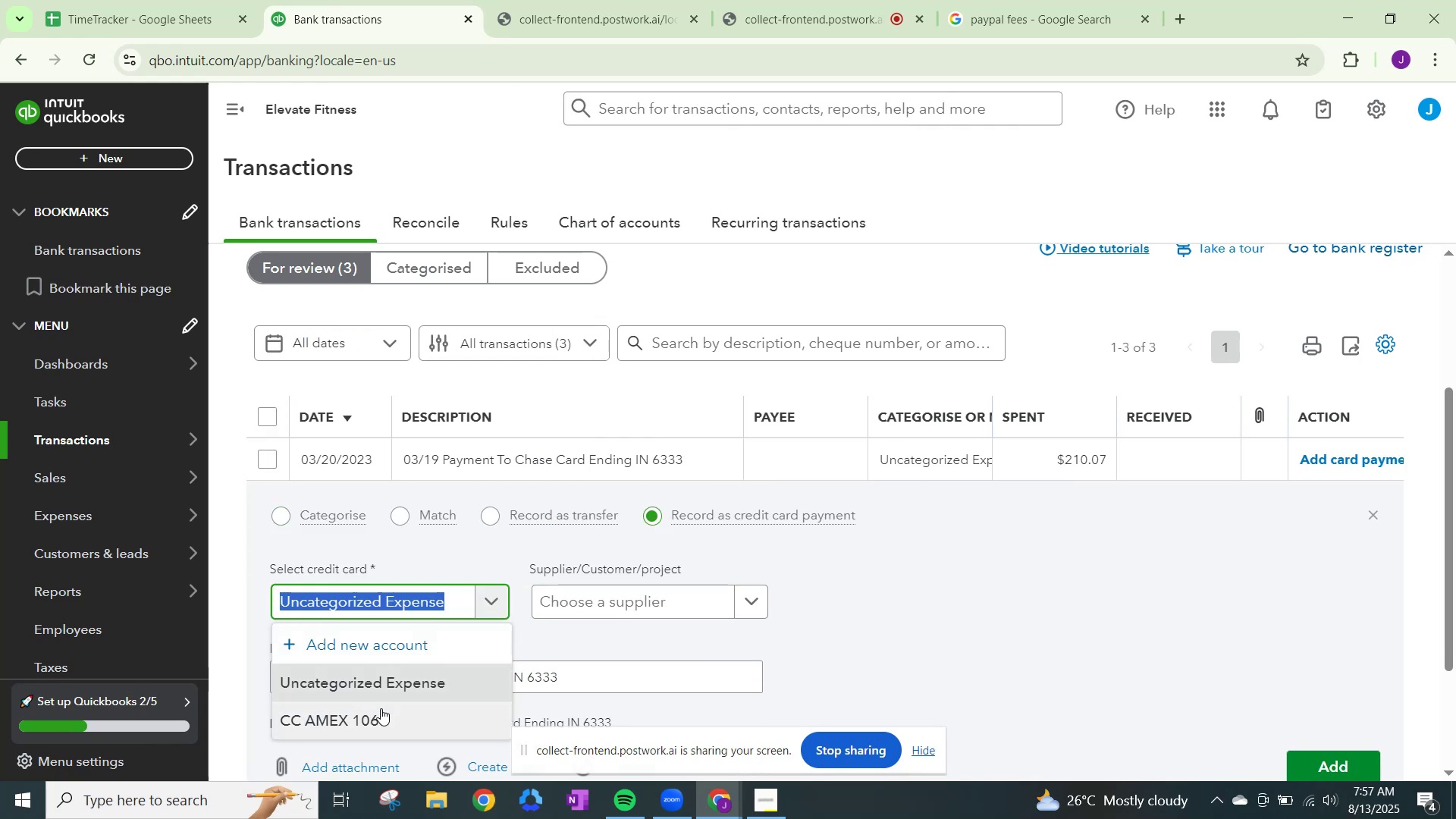 
left_click([381, 708])
 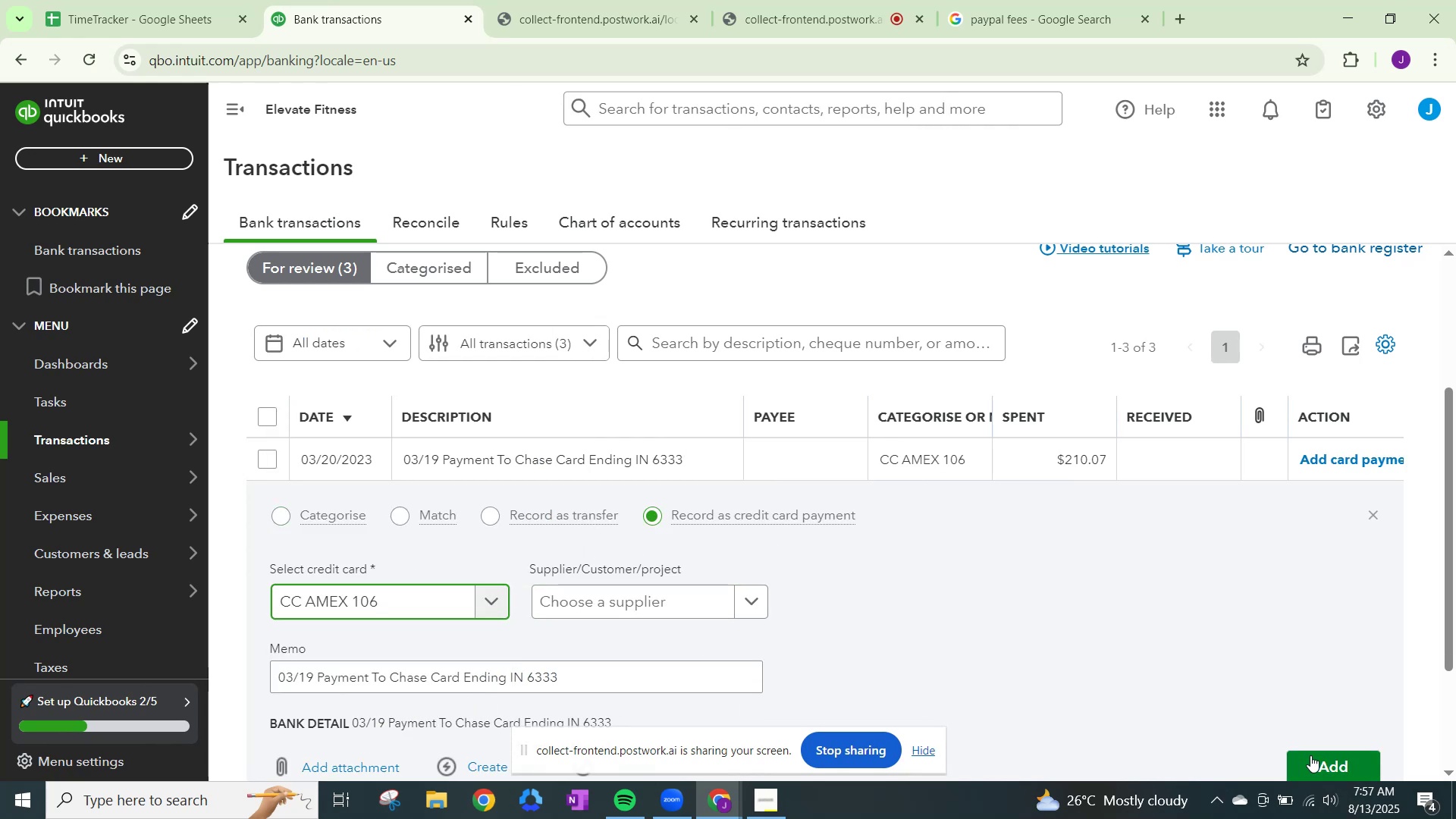 
left_click([1320, 759])
 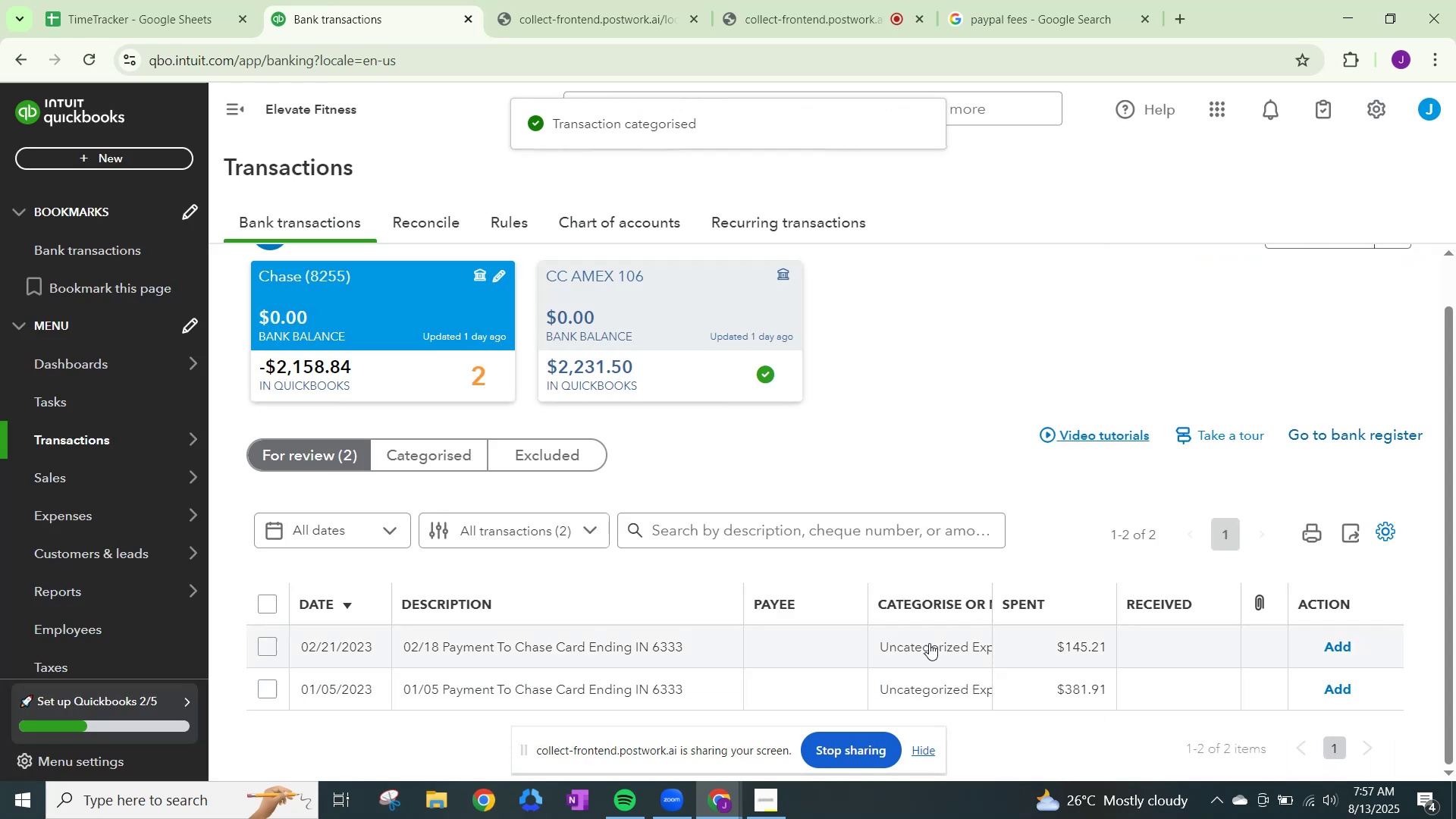 
left_click([925, 639])
 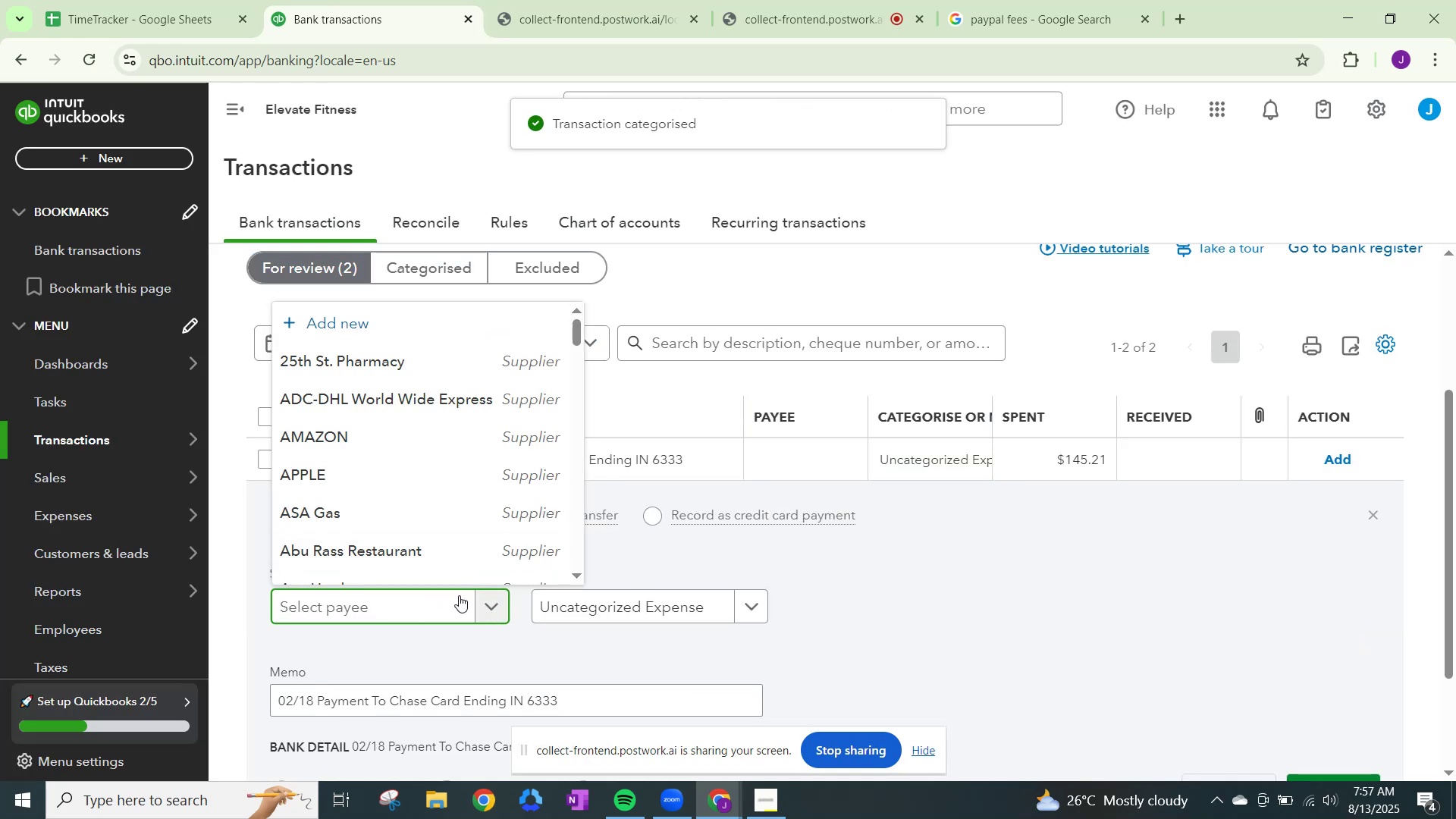 
left_click([729, 529])
 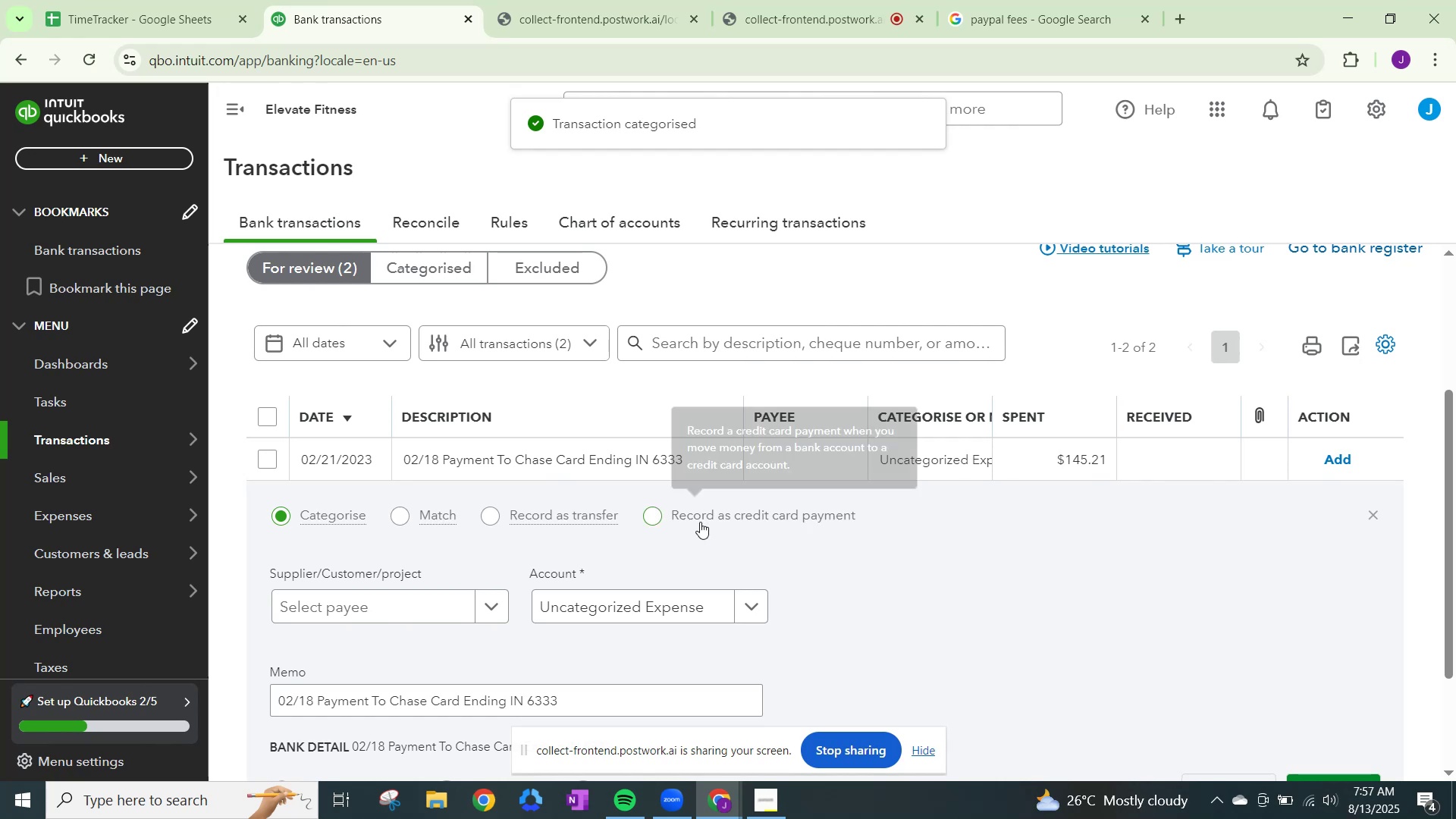 
left_click([700, 522])
 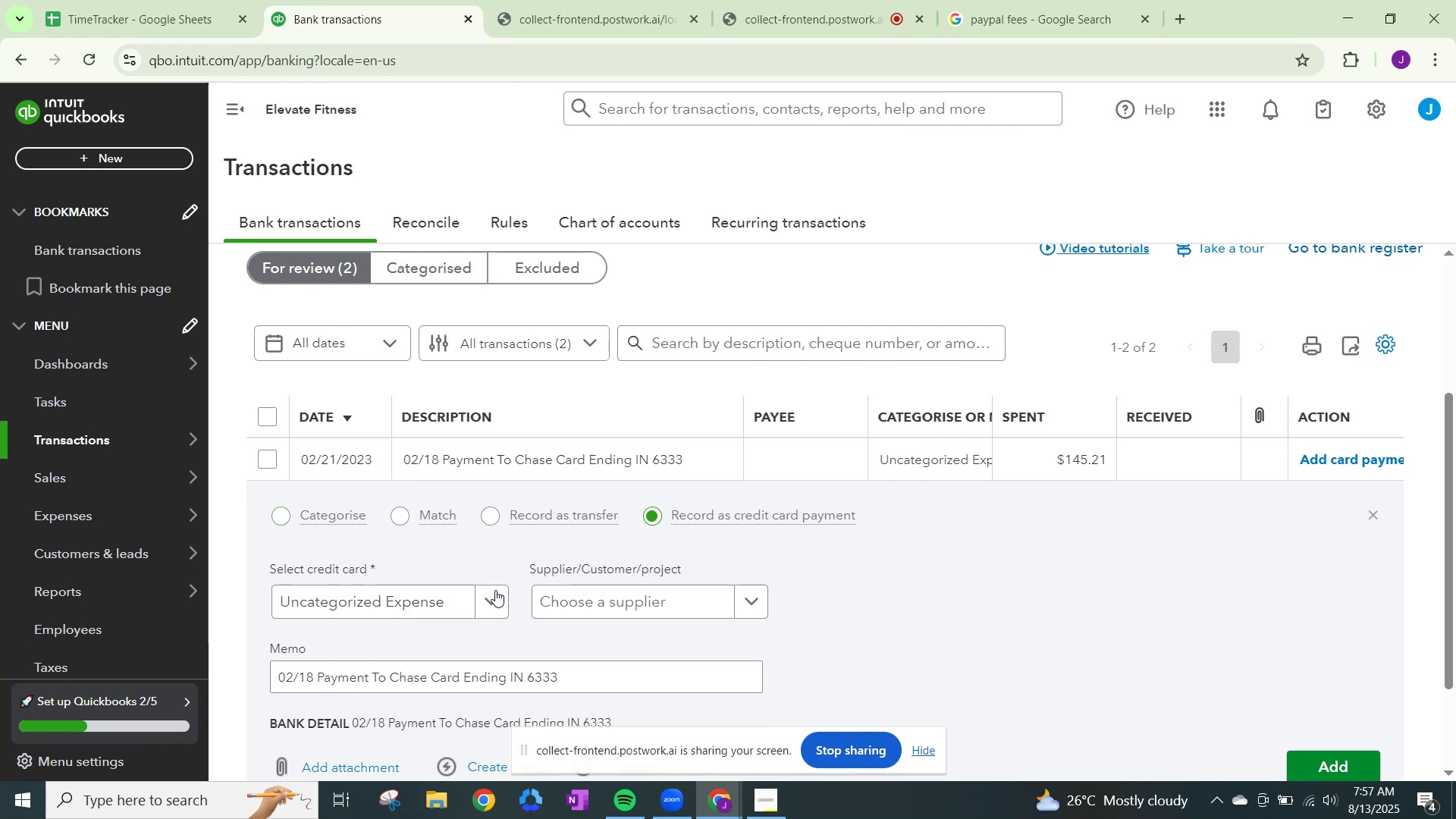 
left_click([494, 595])
 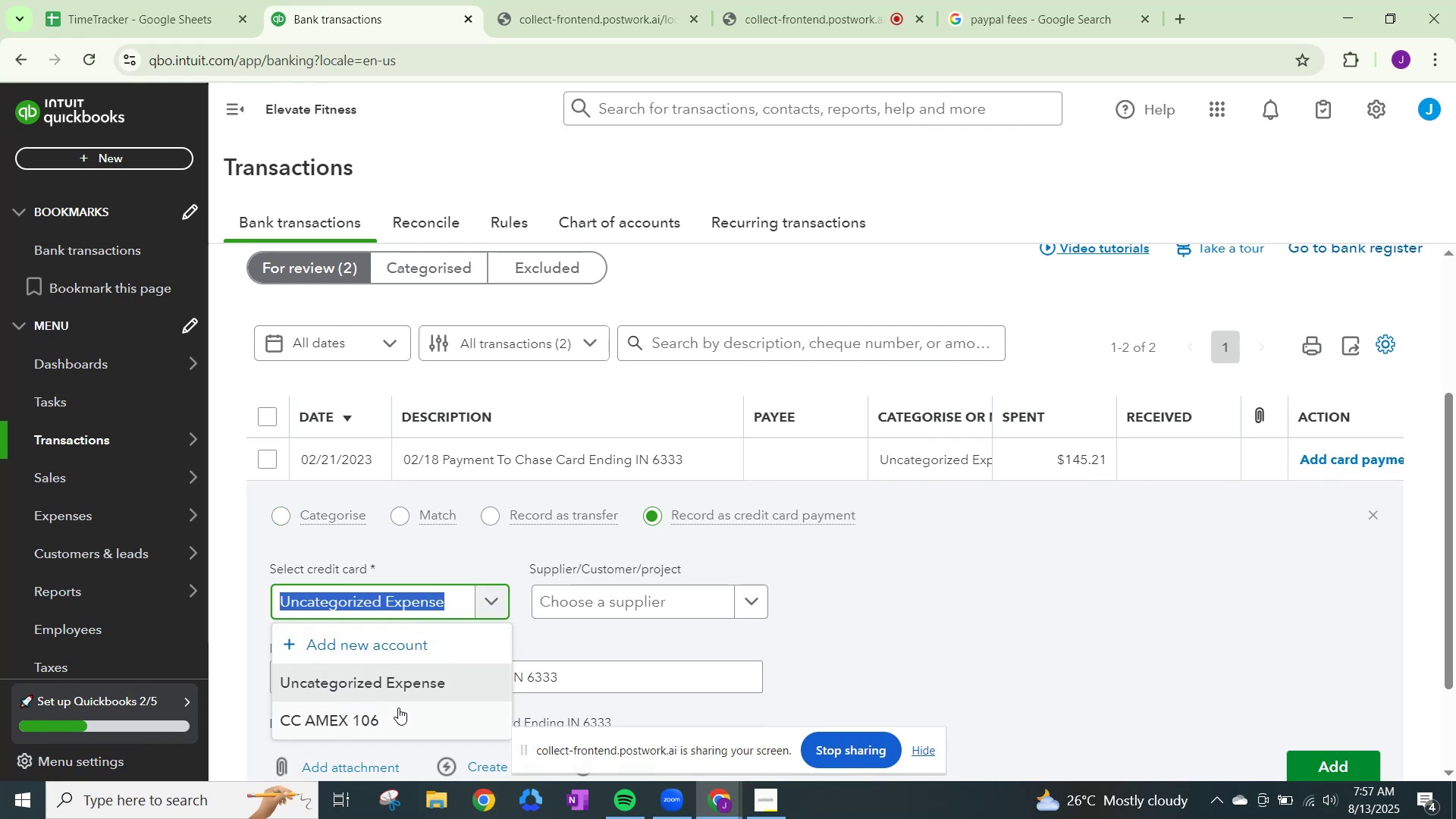 
left_click([397, 710])
 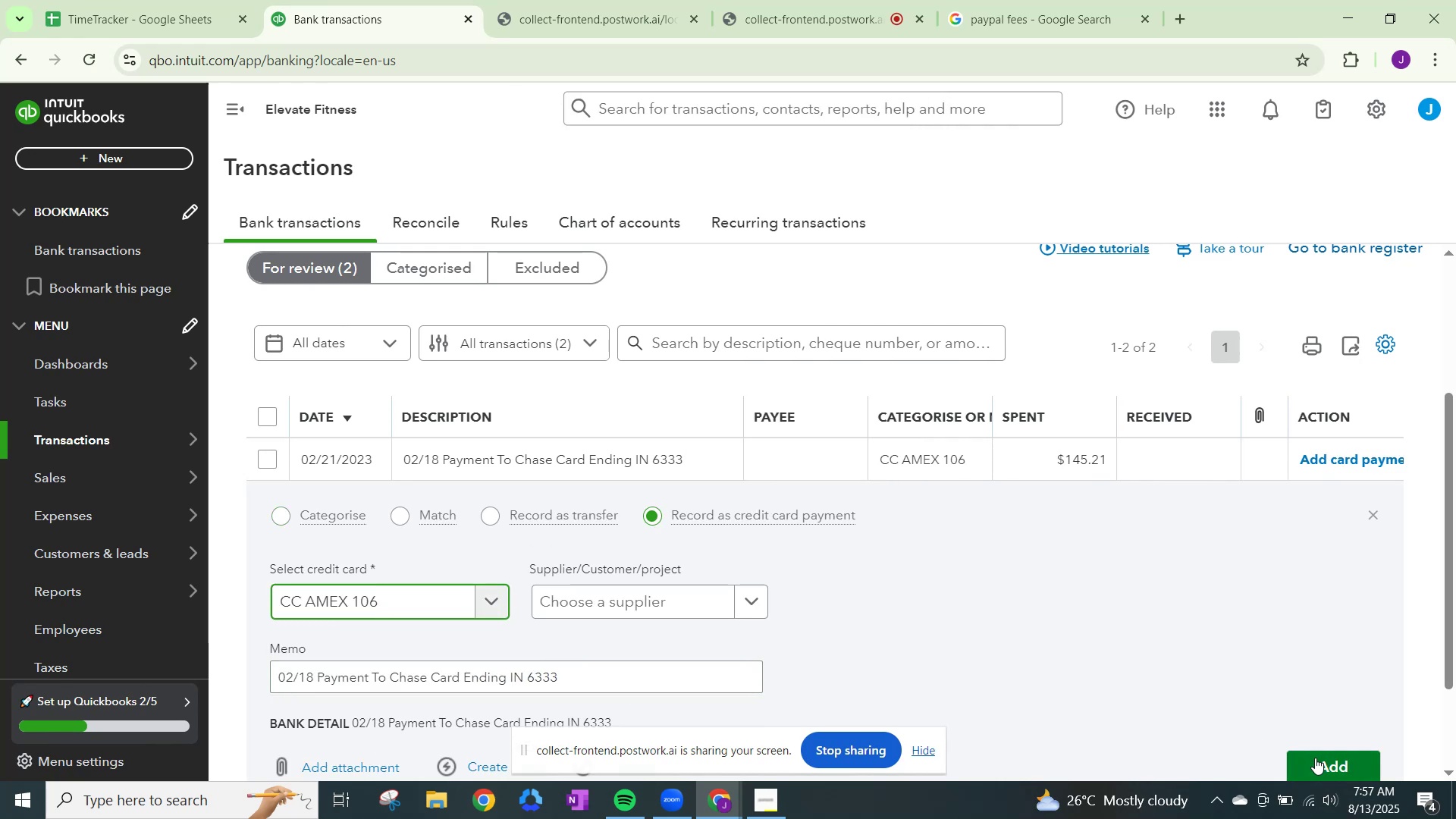 
left_click([1315, 759])
 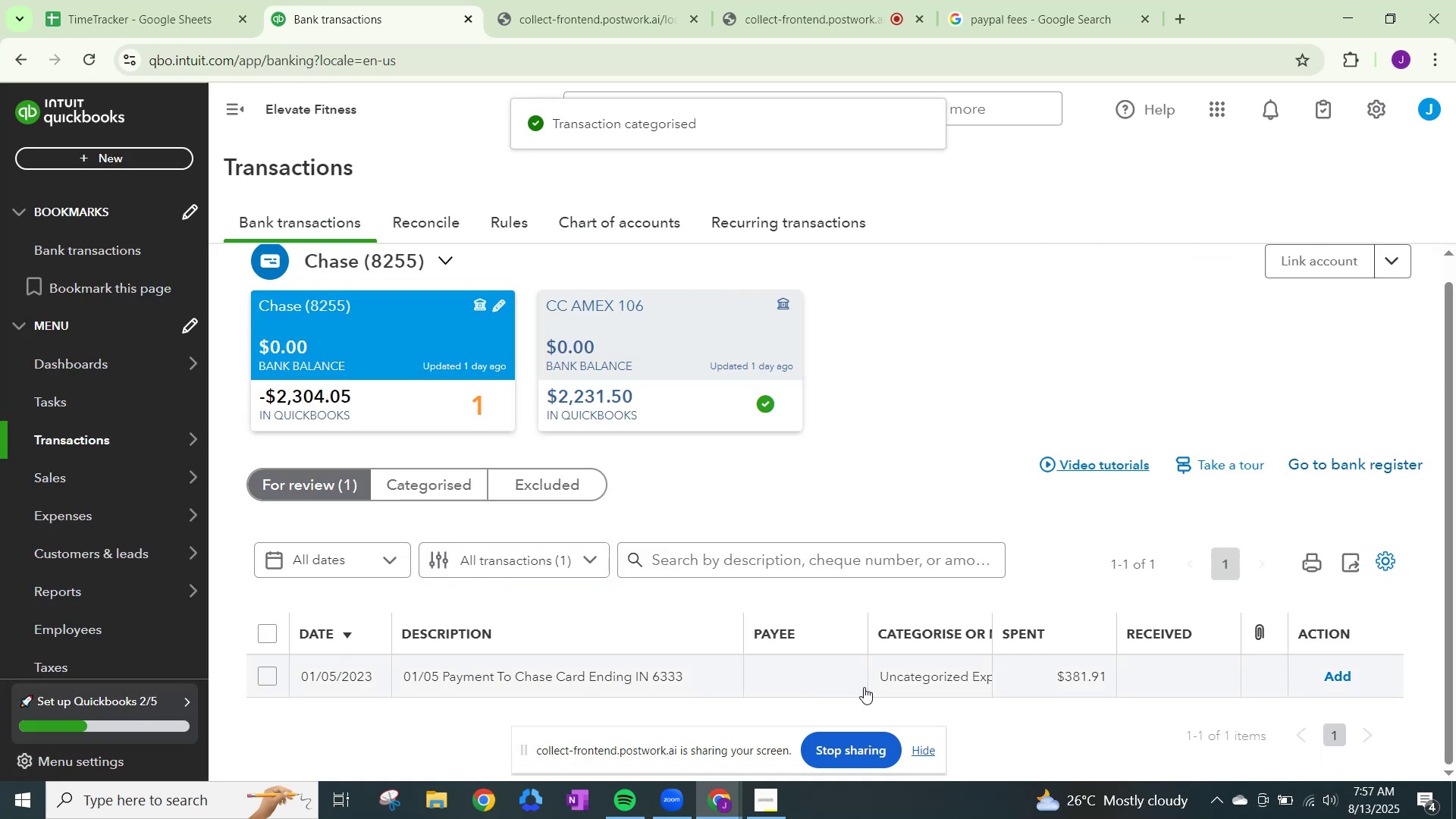 
left_click([914, 679])
 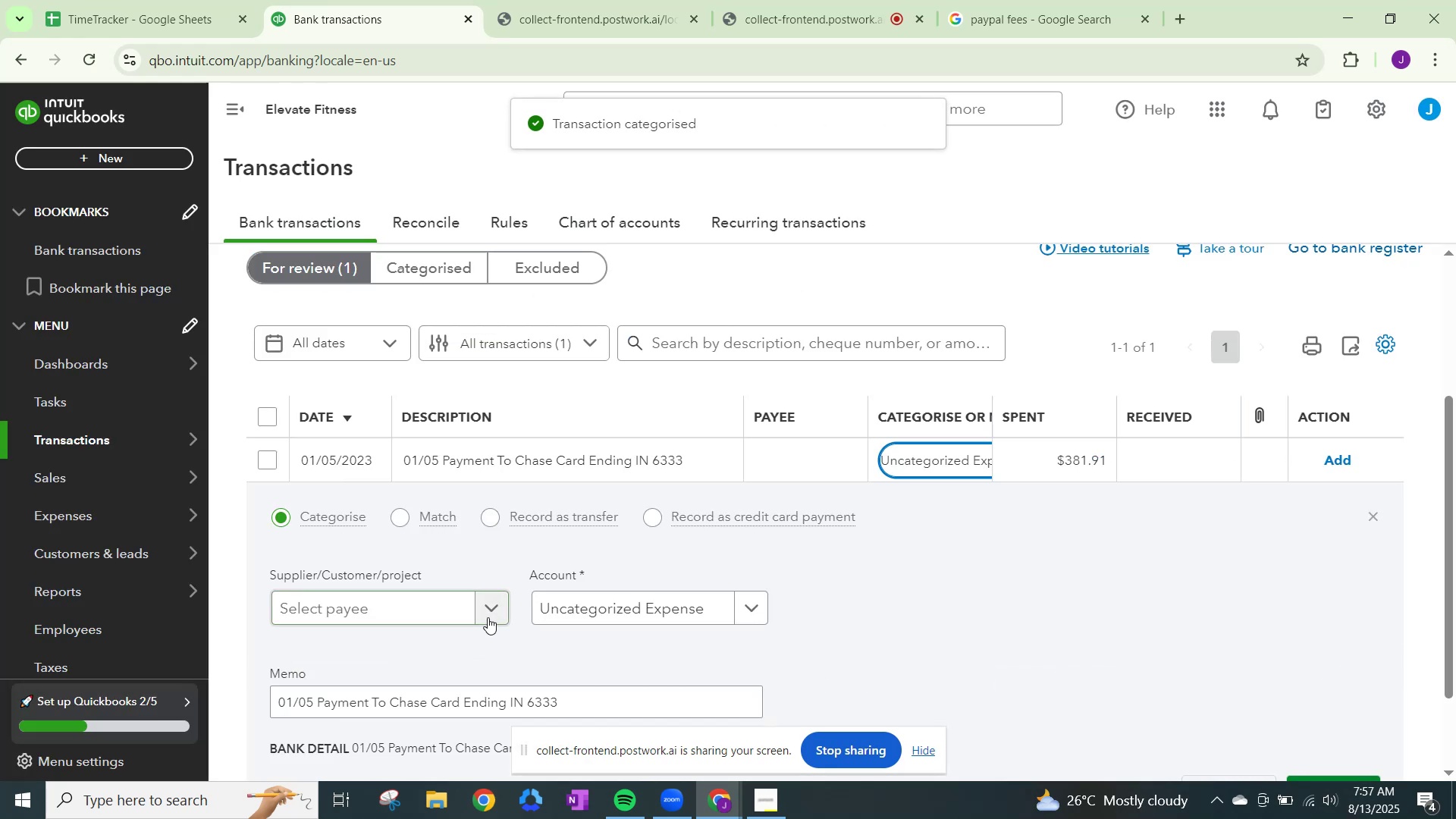 
left_click([488, 609])
 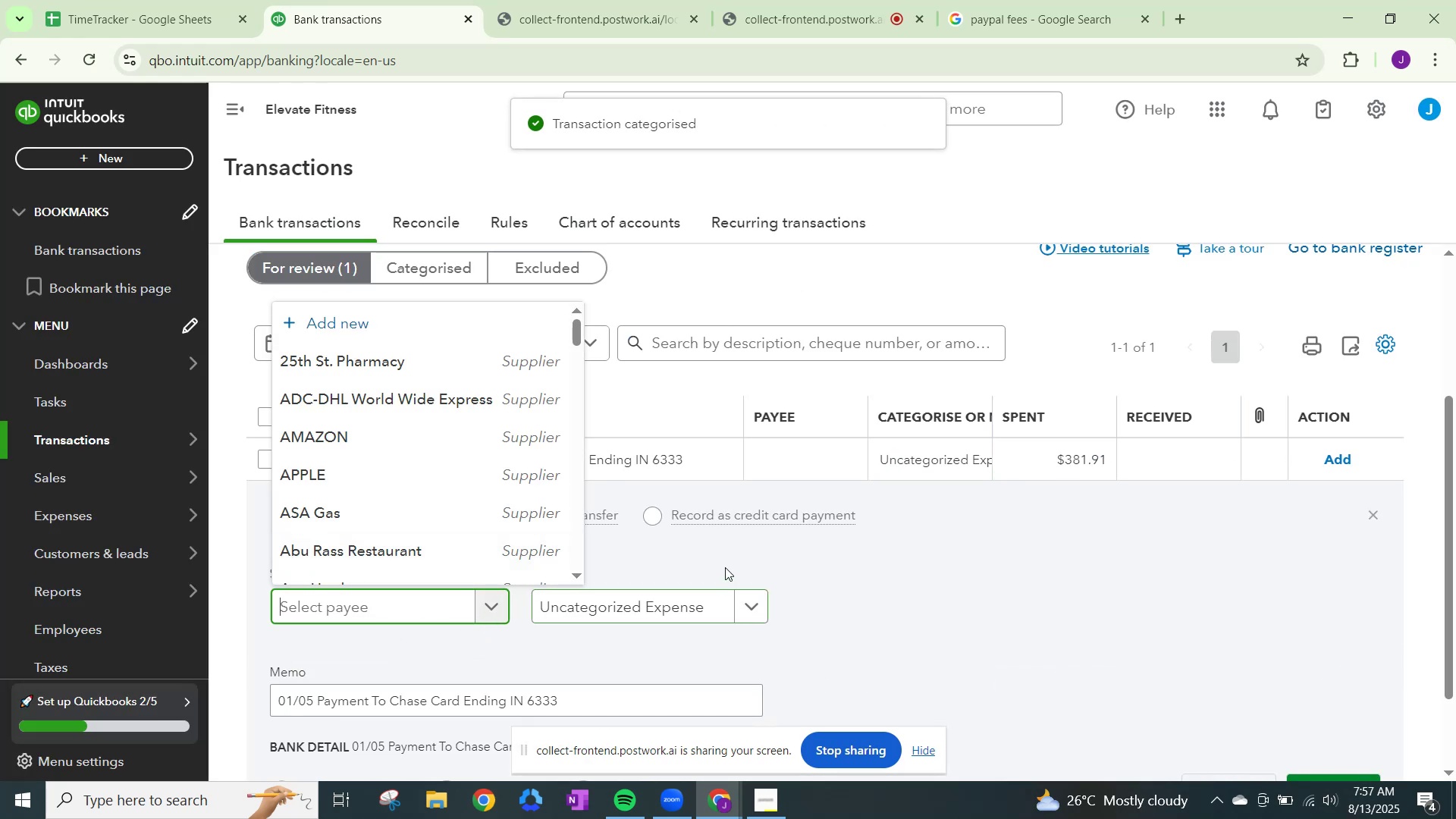 
left_click([748, 521])
 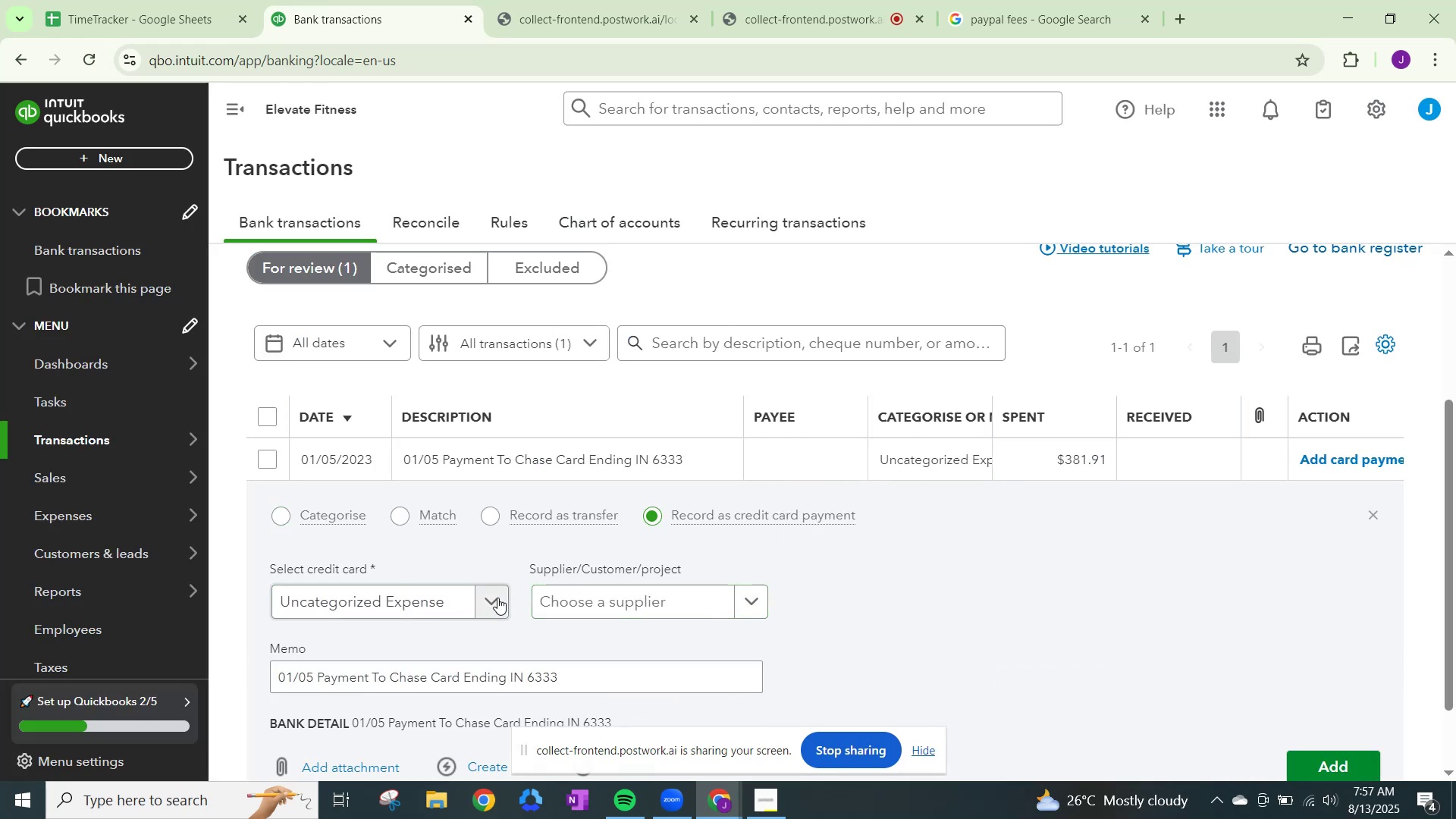 
left_click([494, 598])
 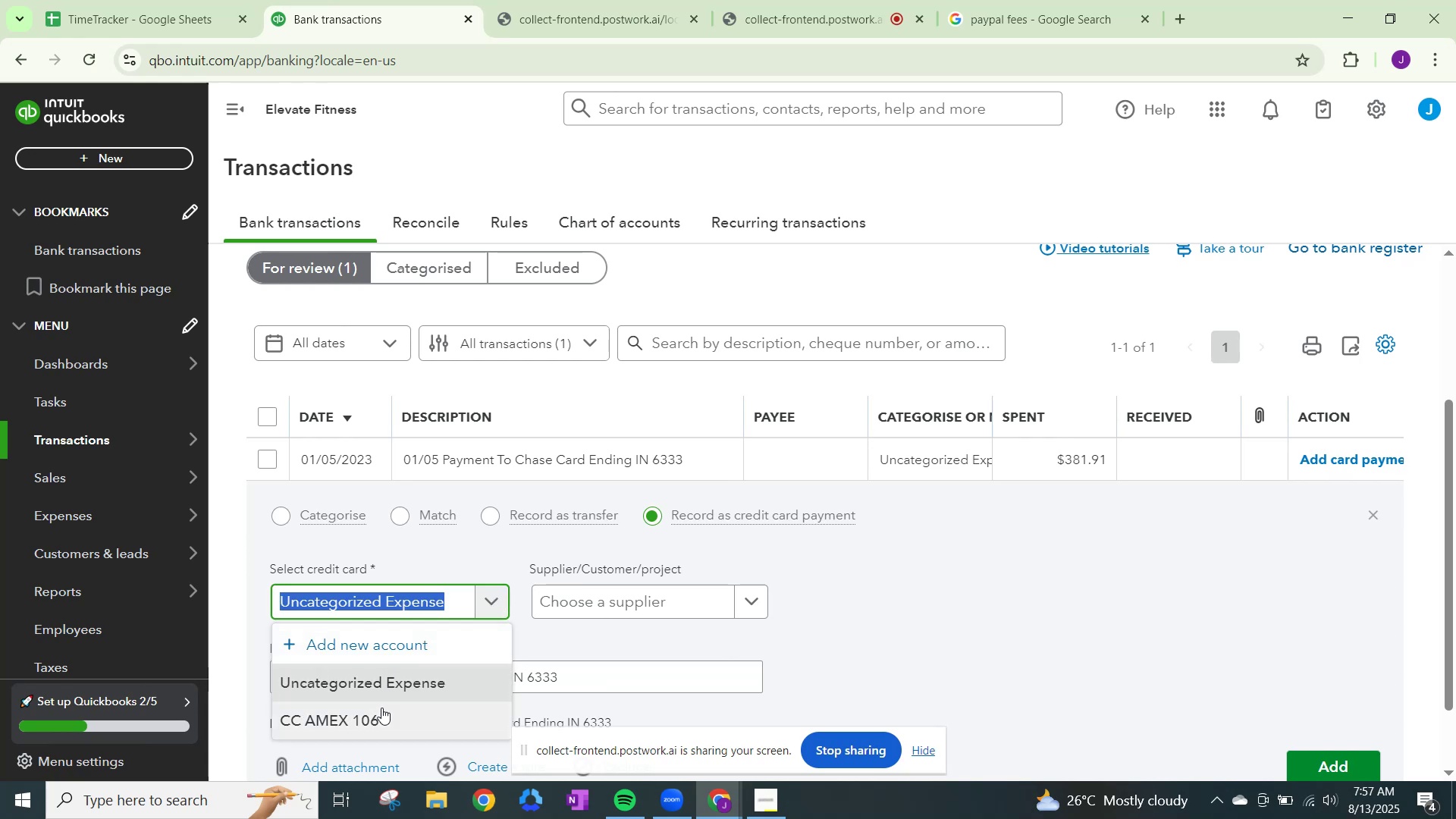 
left_click([381, 708])
 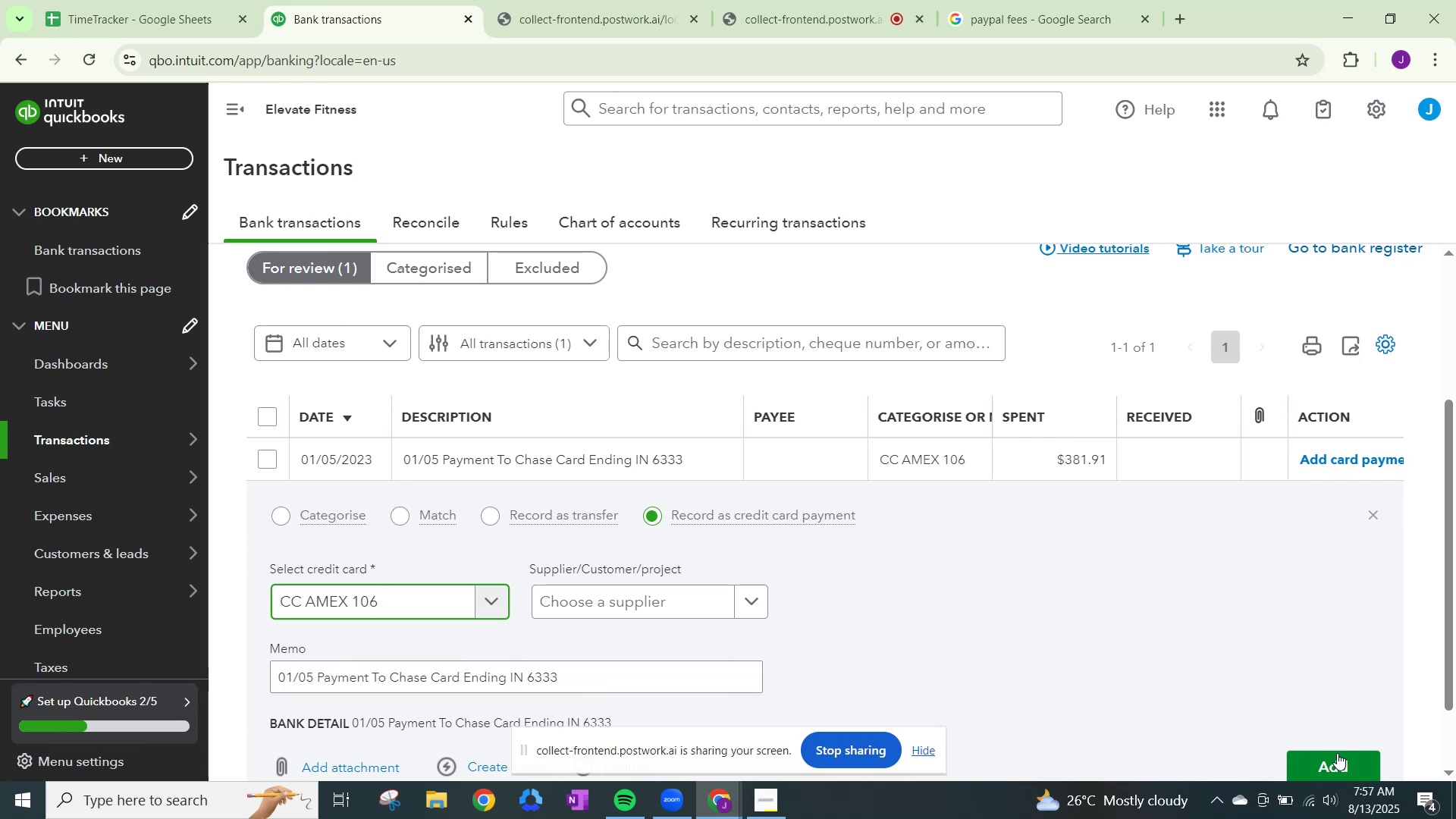 
left_click([1336, 764])
 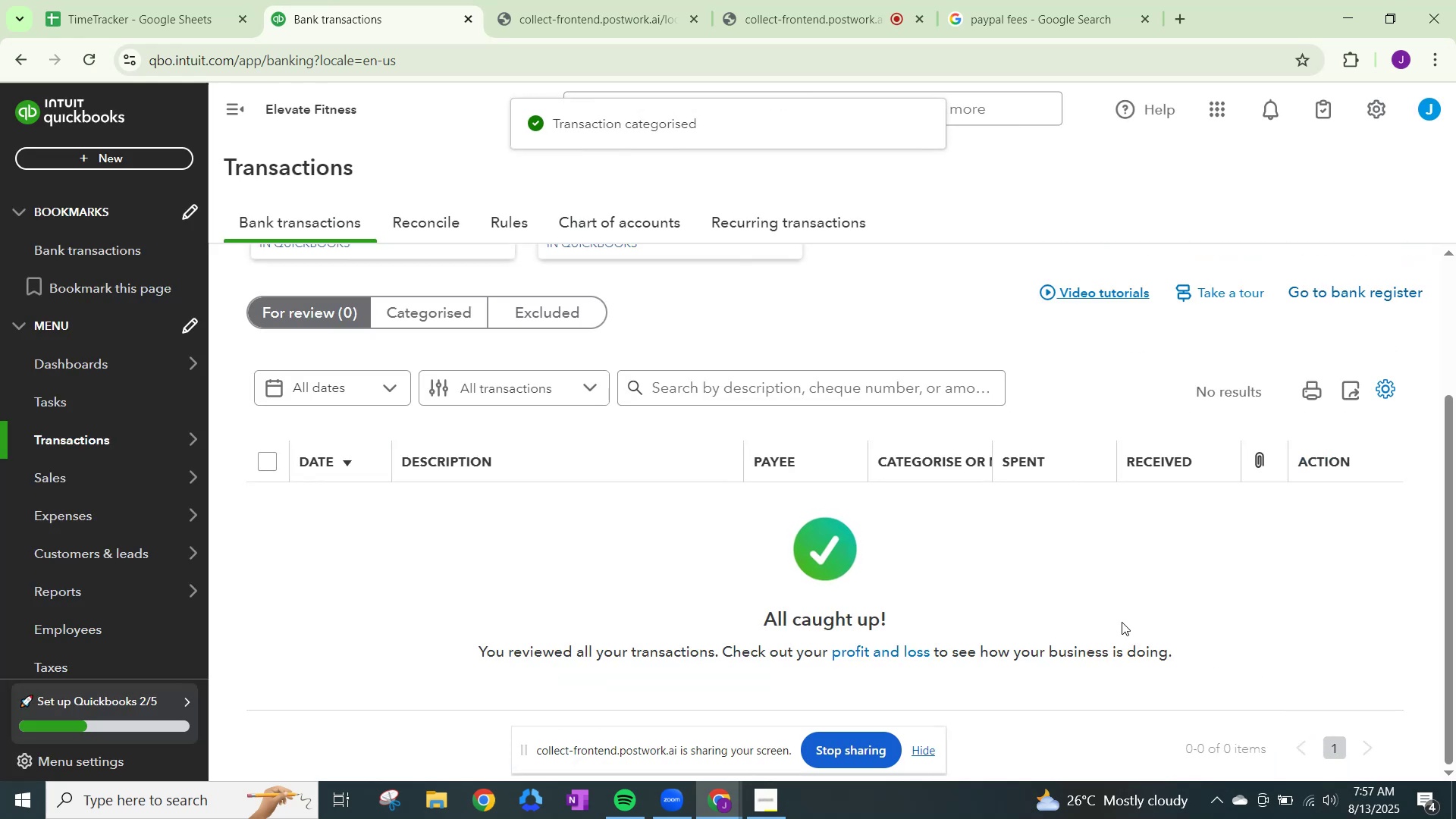 
scroll: coordinate [1086, 611], scroll_direction: up, amount: 3.0
 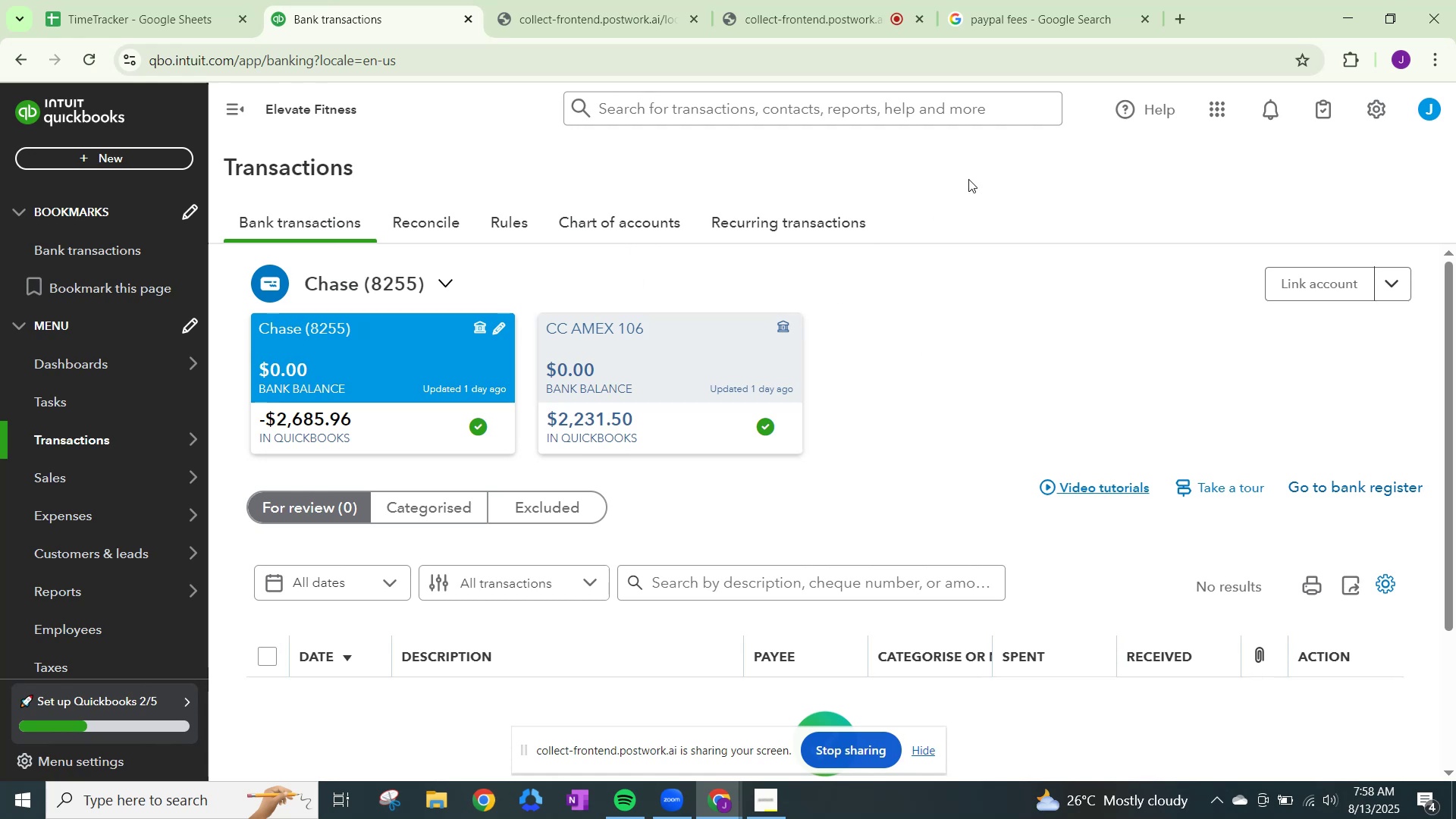 
wait(74.14)
 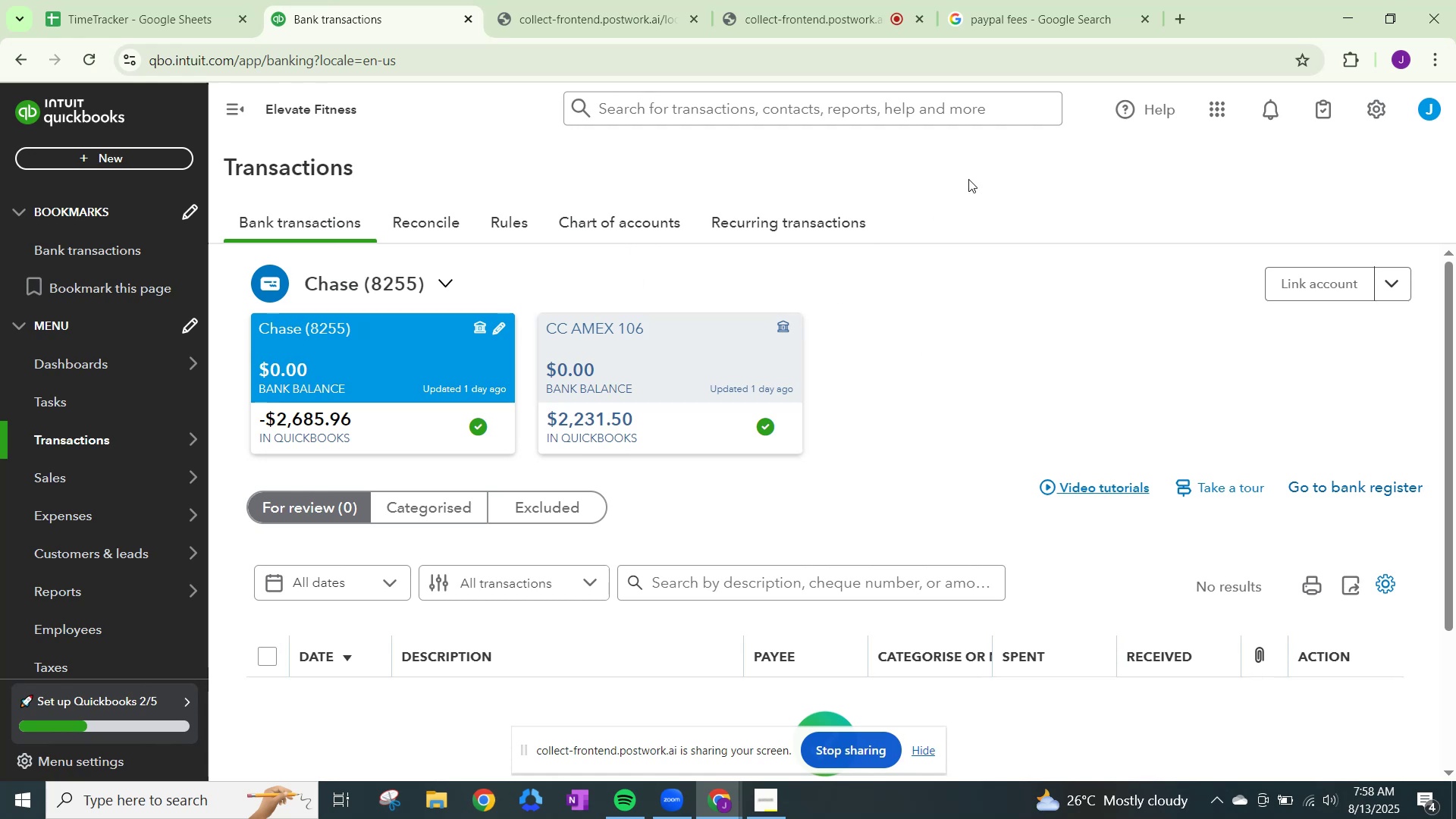 
left_click([956, 306])
 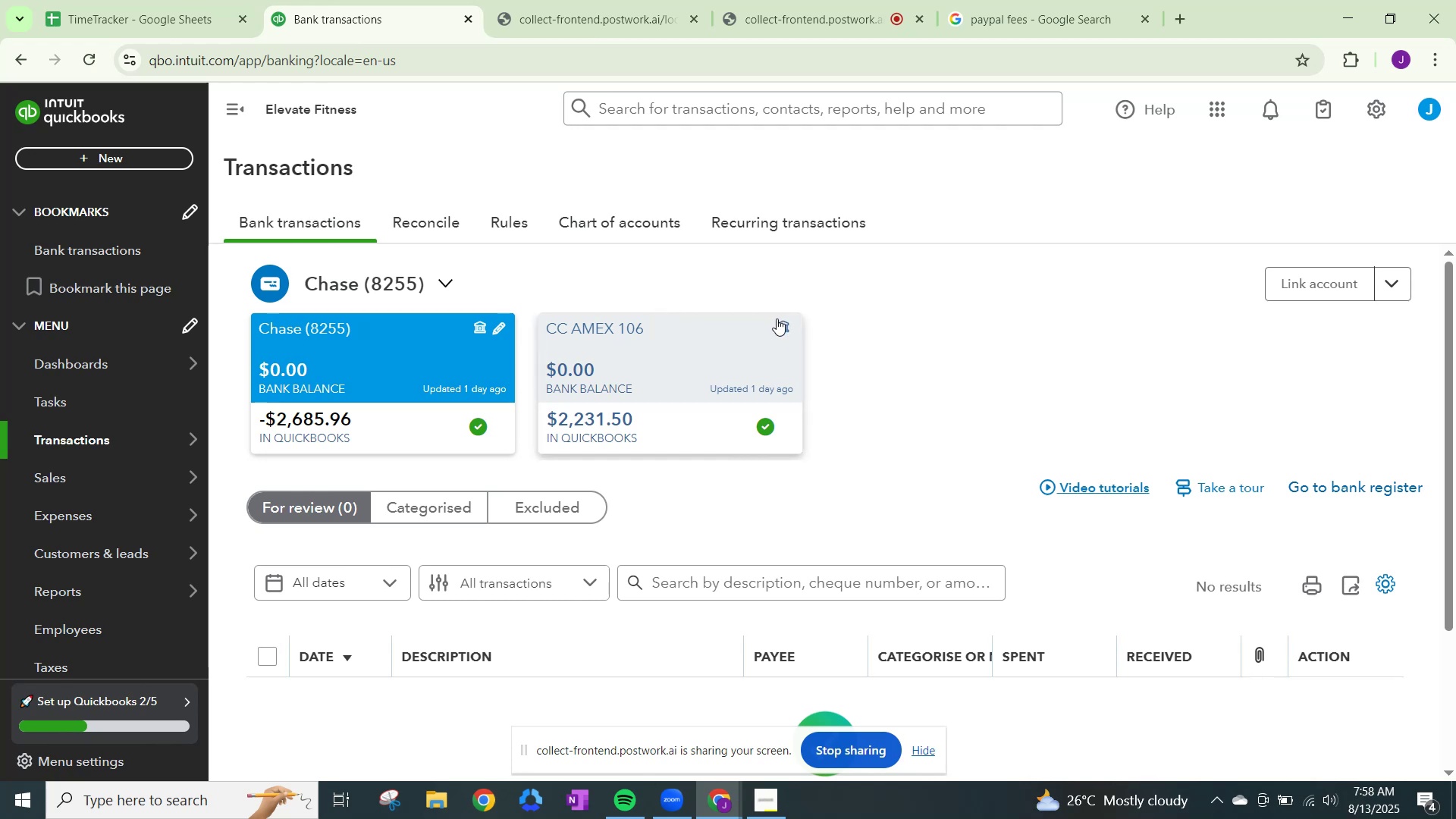 
scroll: coordinate [813, 317], scroll_direction: down, amount: 3.0
 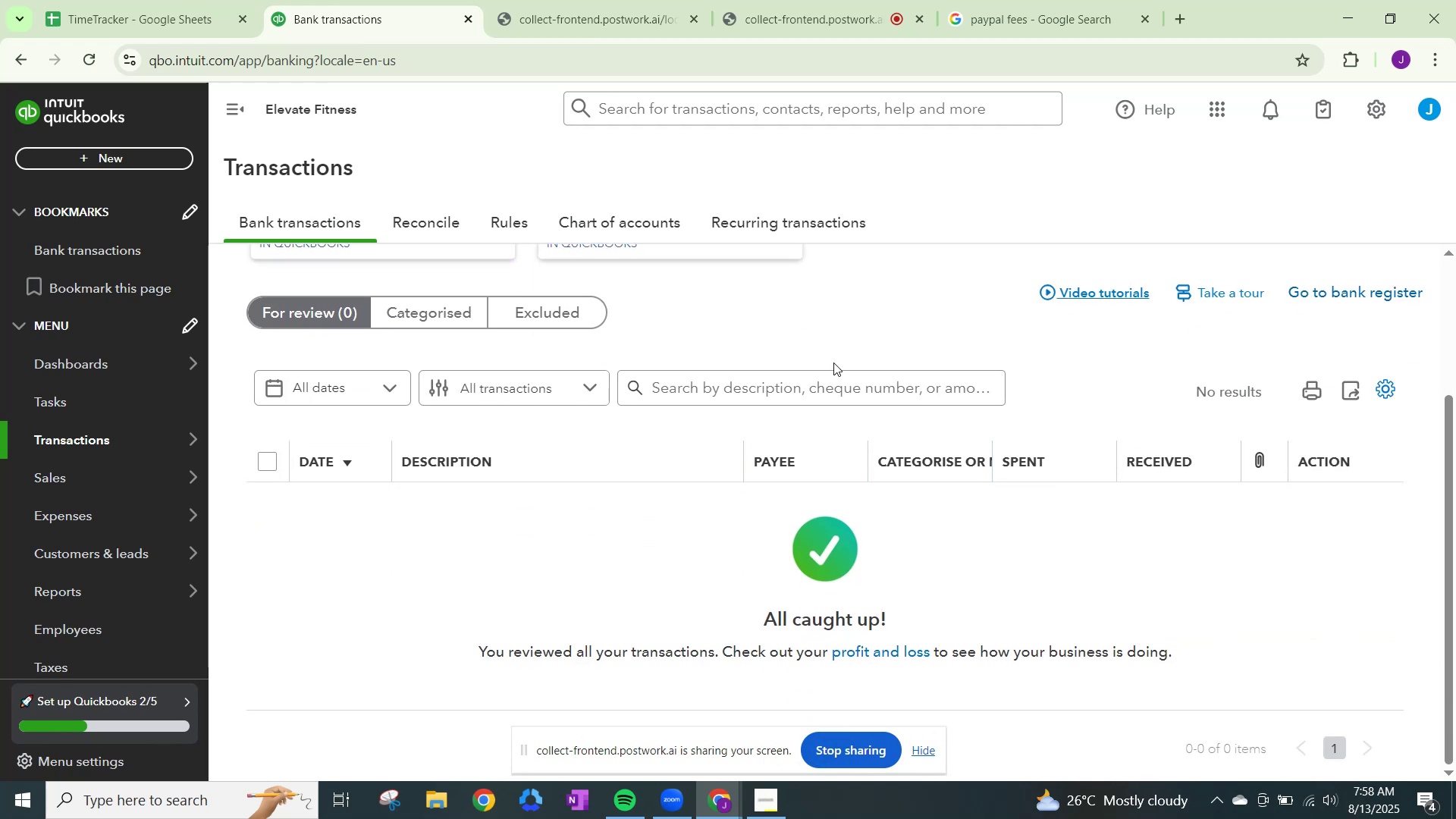 
scroll: coordinate [833, 362], scroll_direction: up, amount: 2.0
 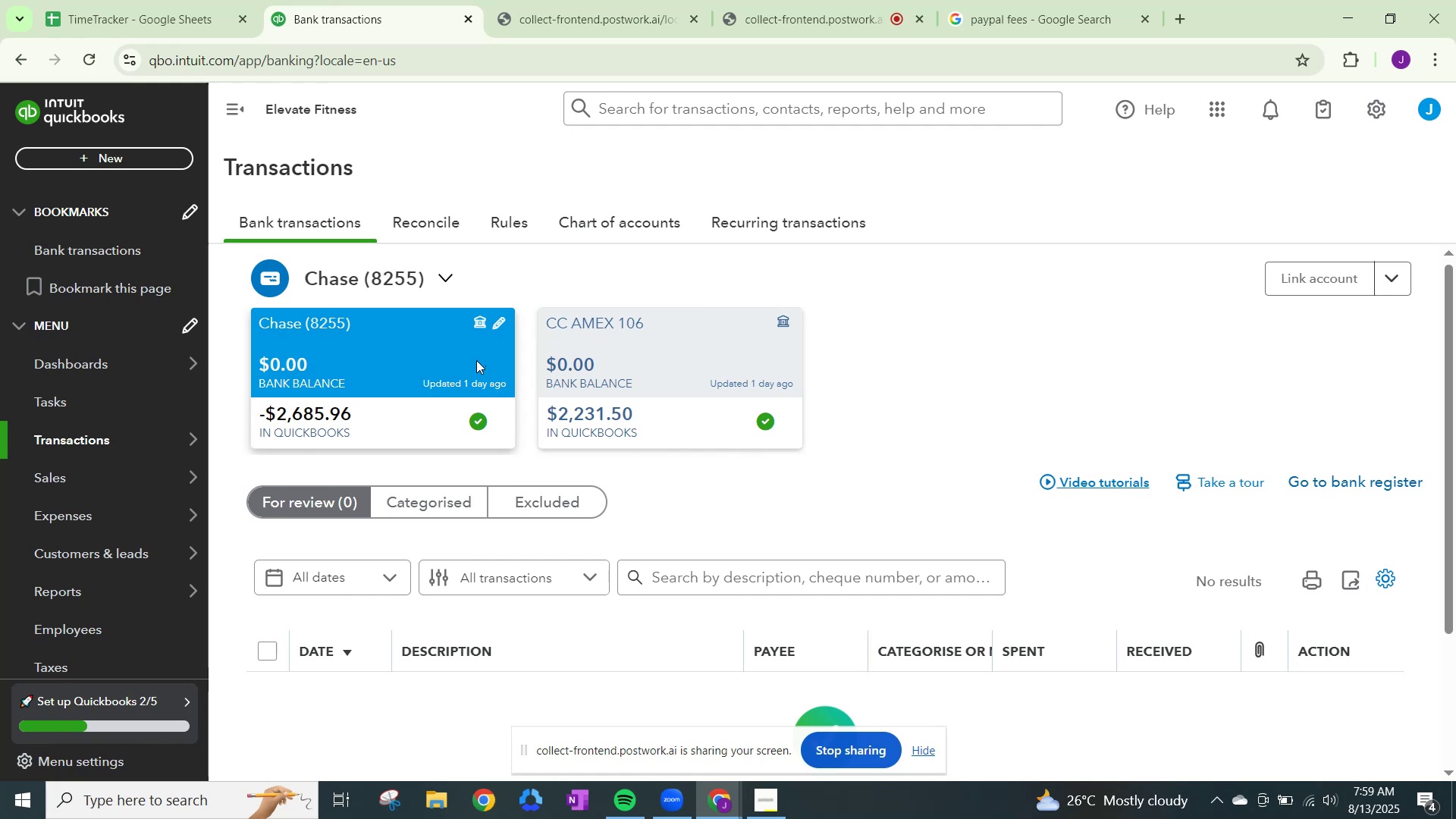 
wait(23.73)
 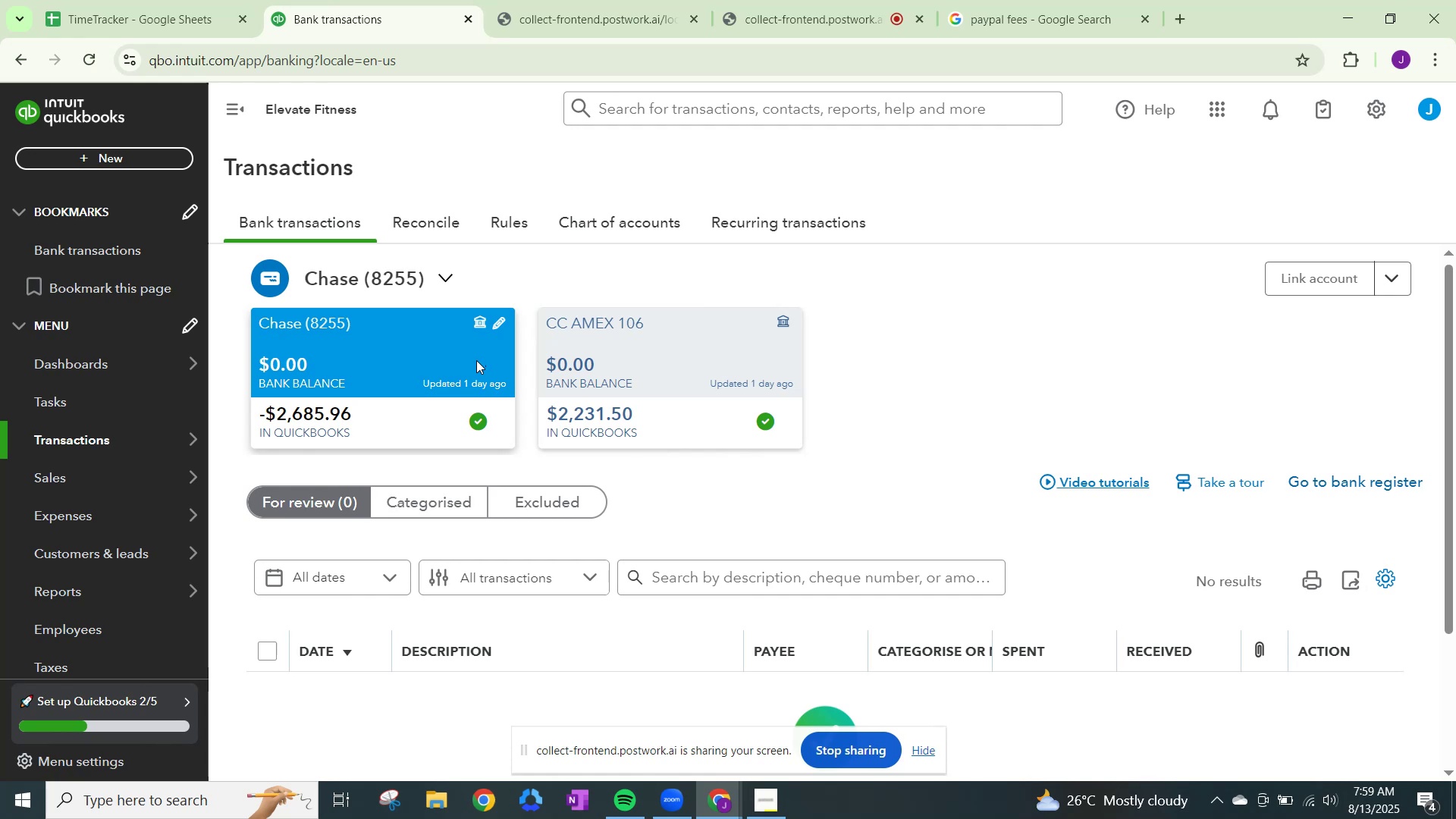 
left_click([802, 3])
 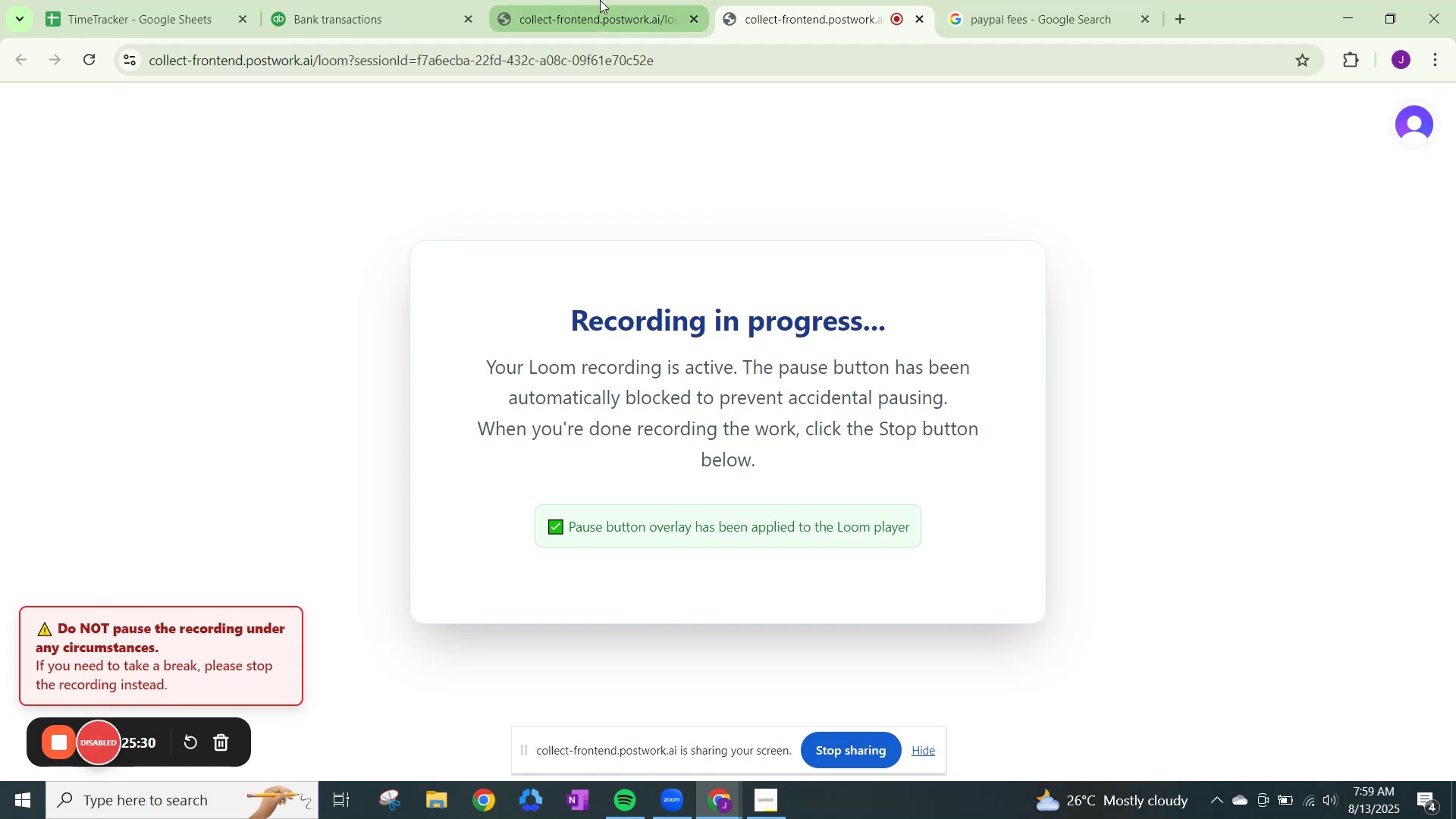 
wait(5.85)
 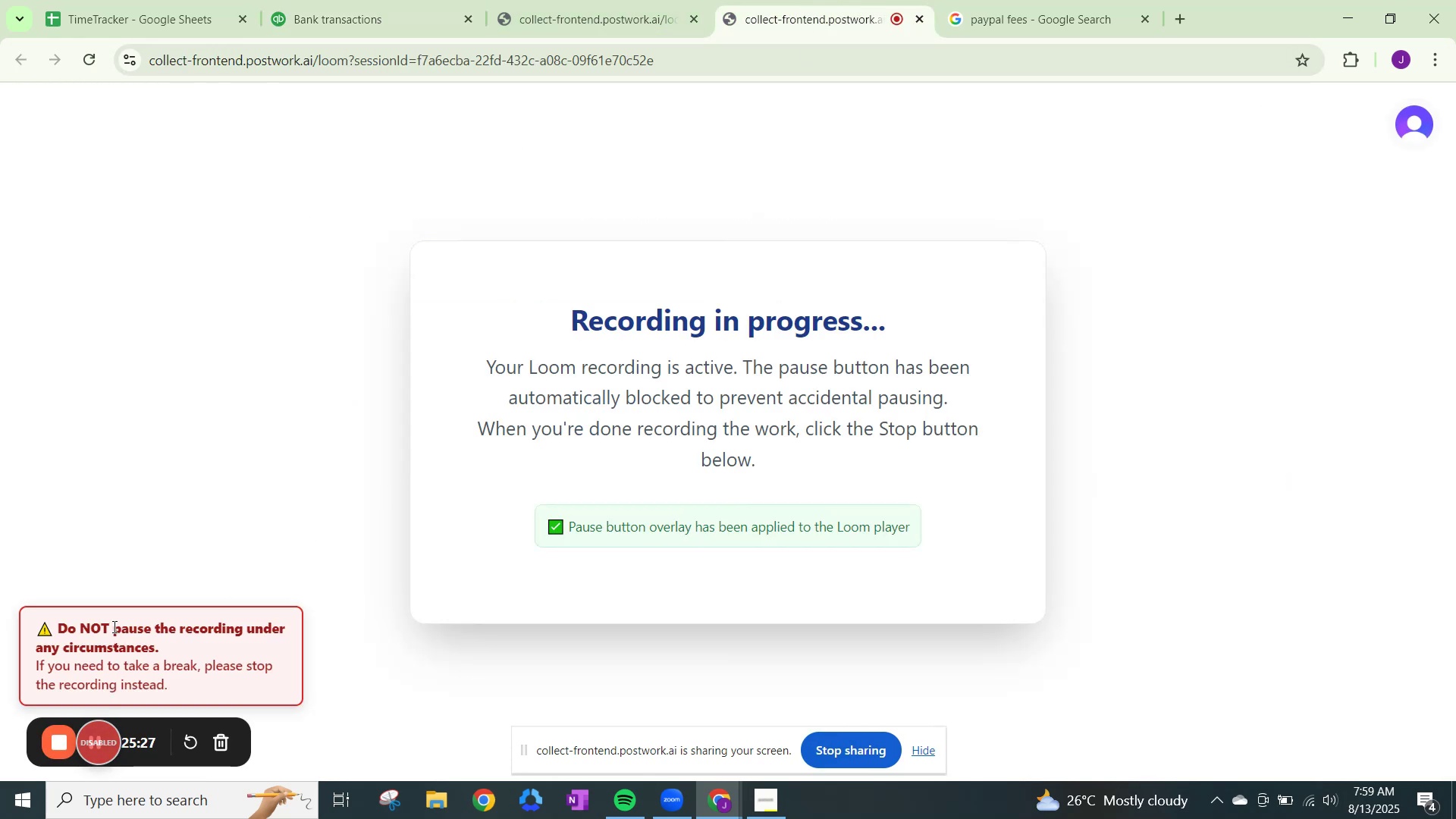 
left_click([758, 810])
 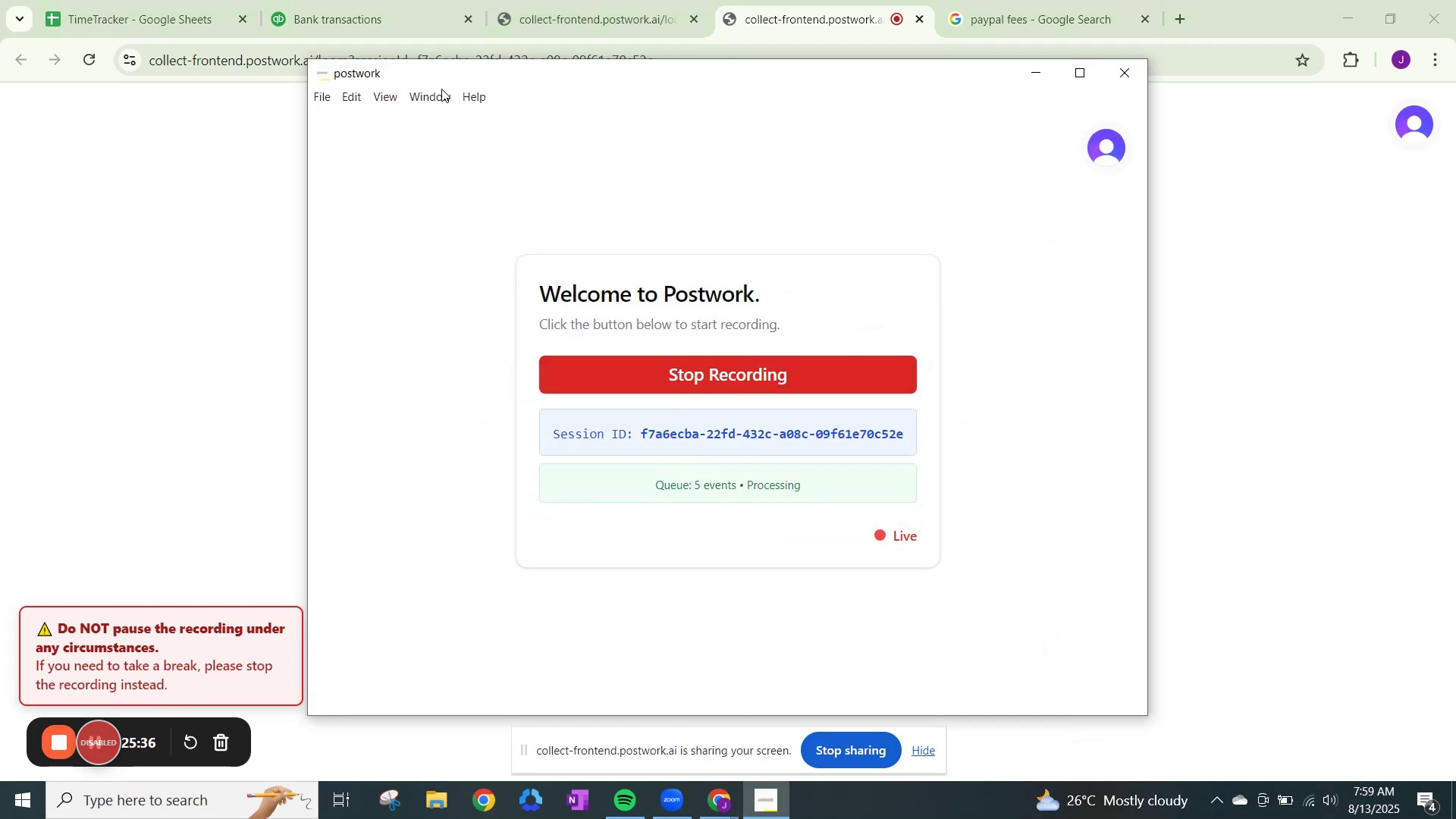 
wait(10.12)
 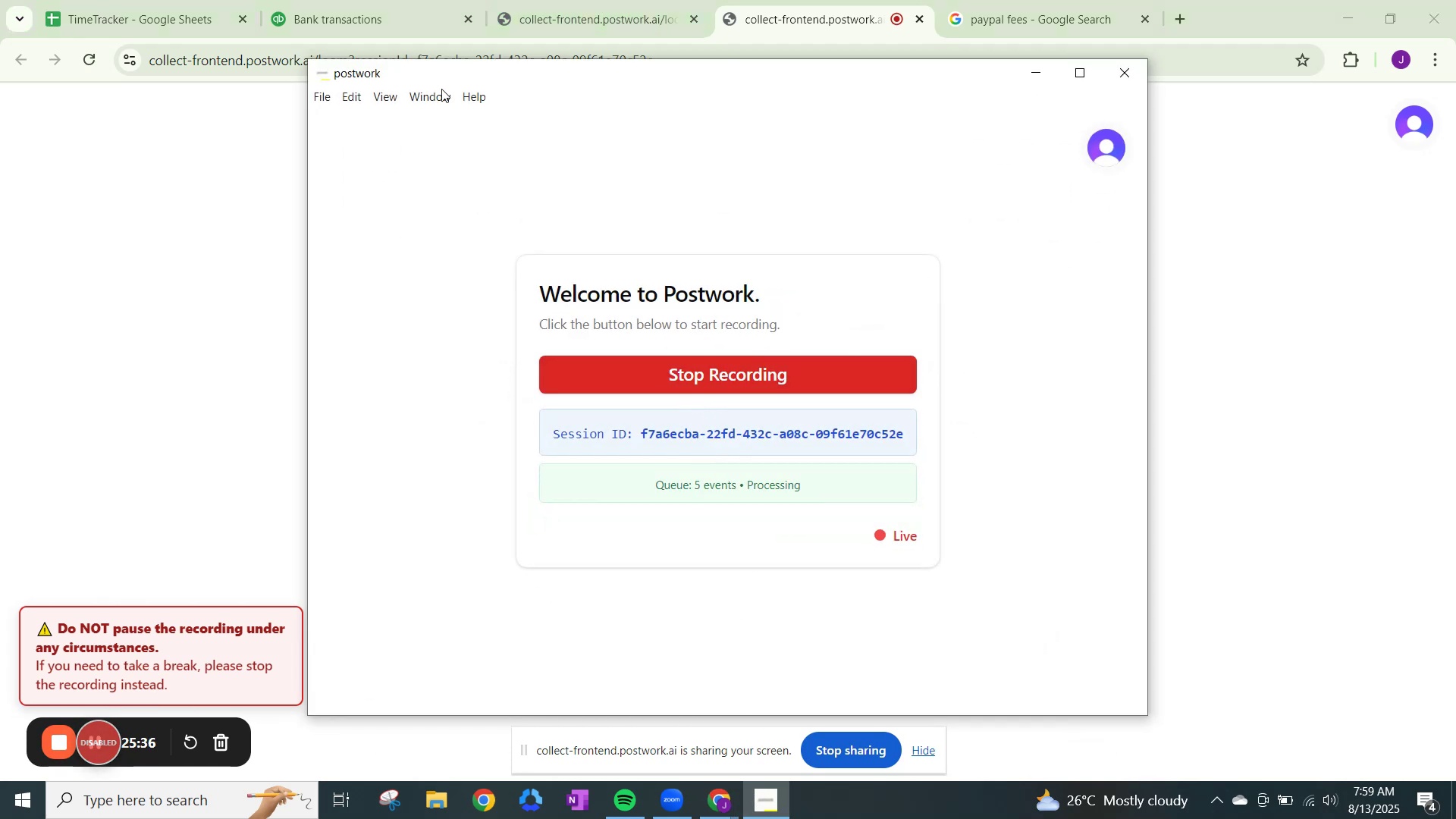 
left_click([365, 0])
 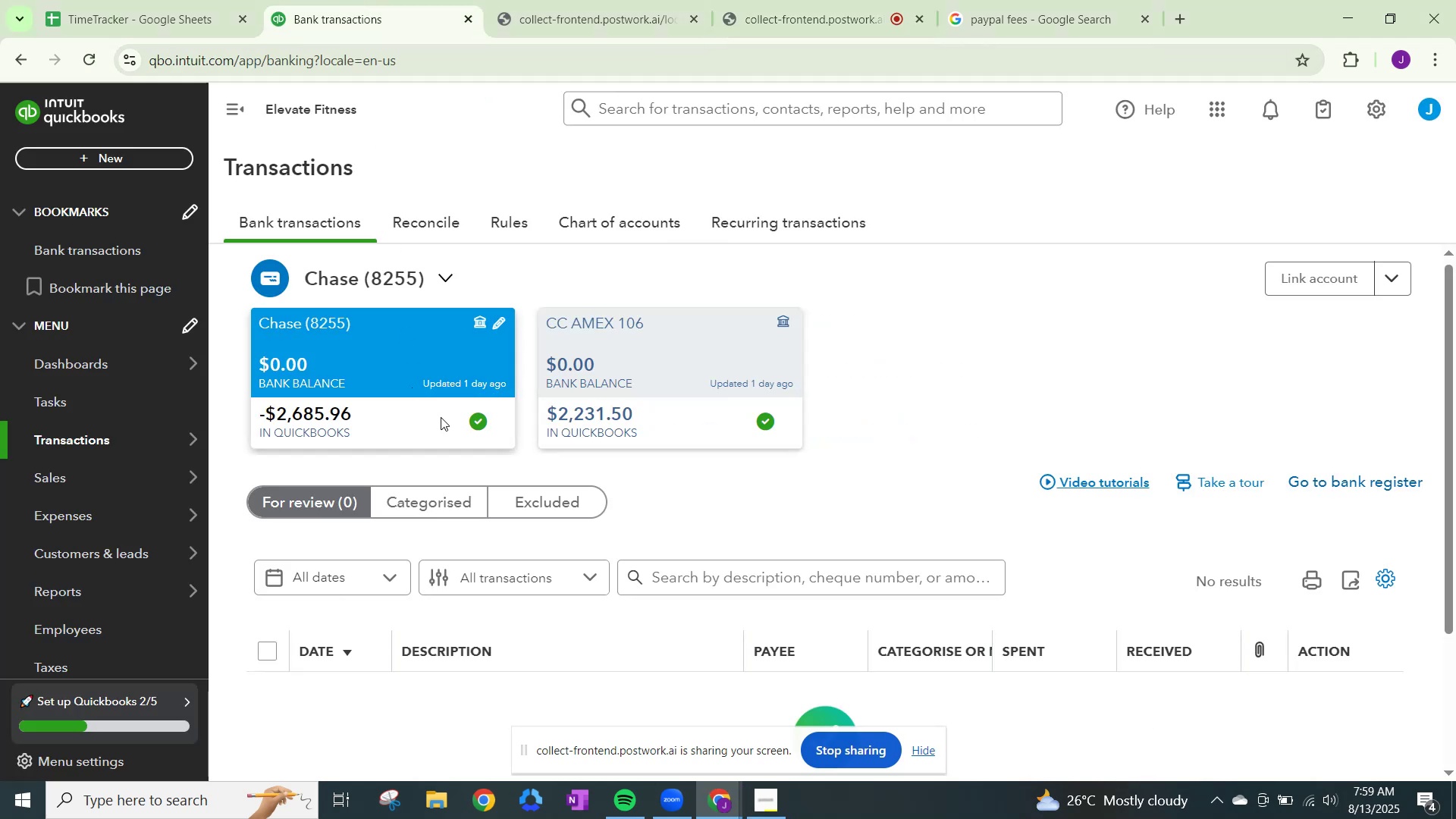 